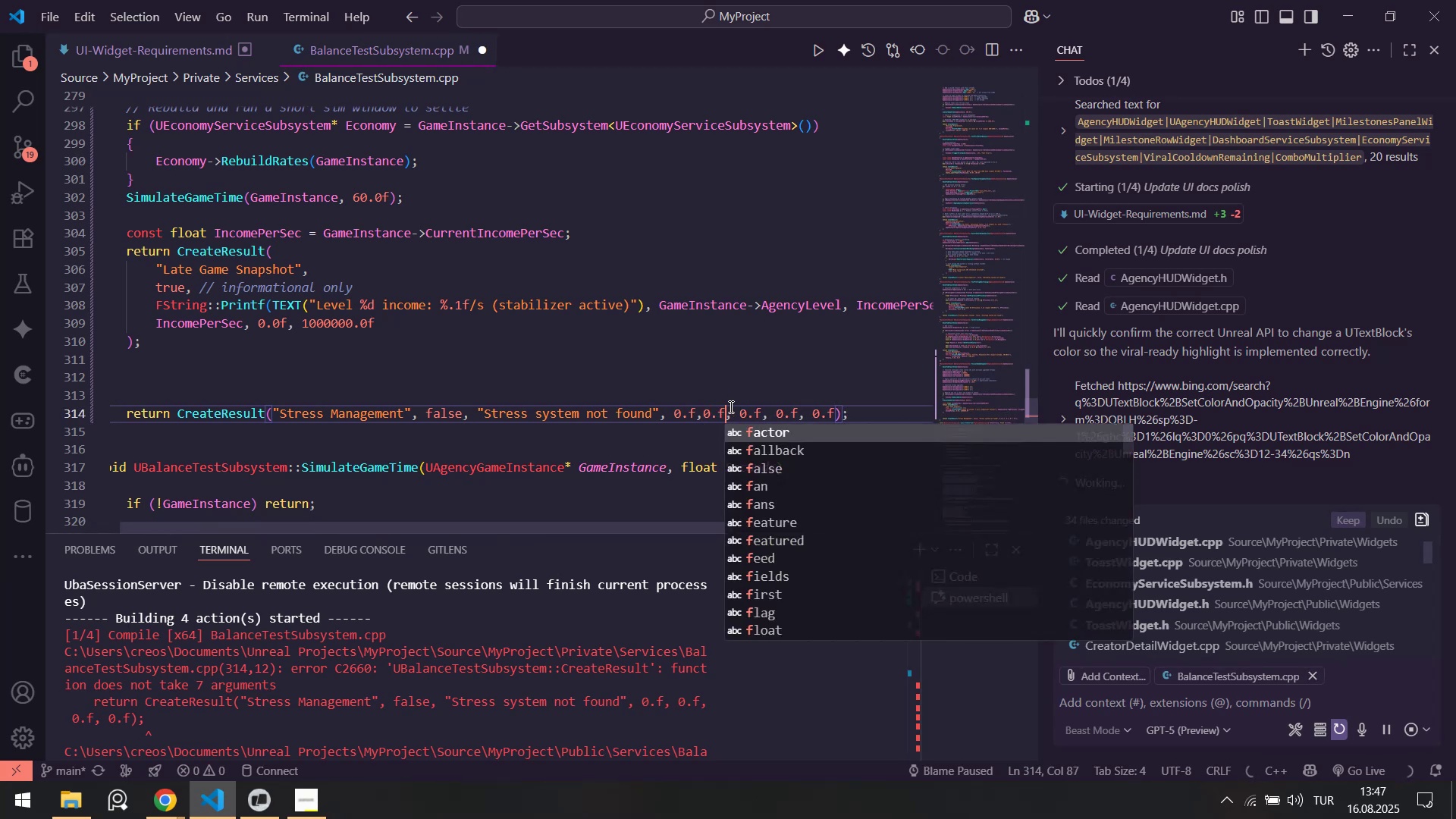 
key(Control+S)
 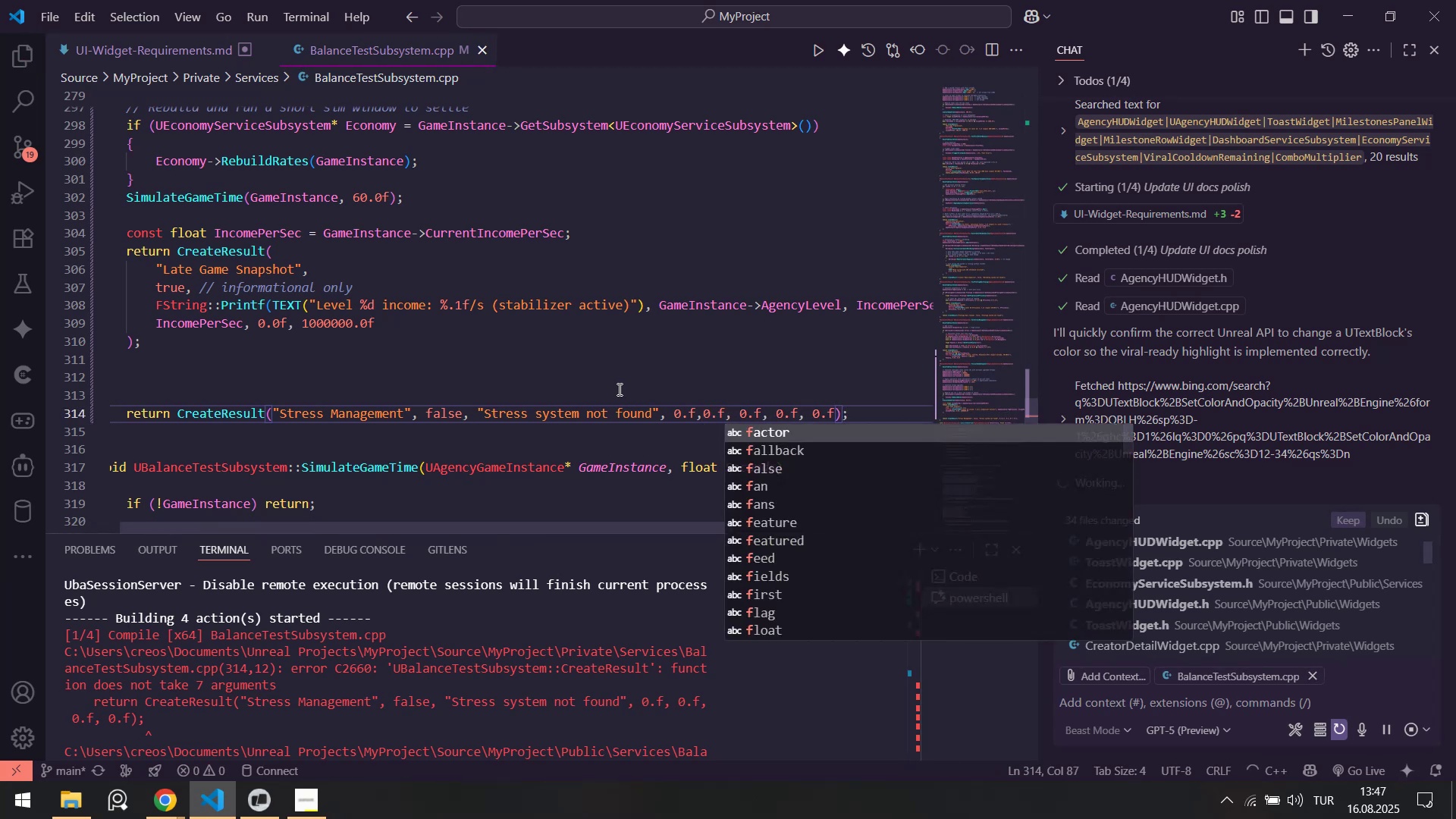 
left_click([618, 389])
 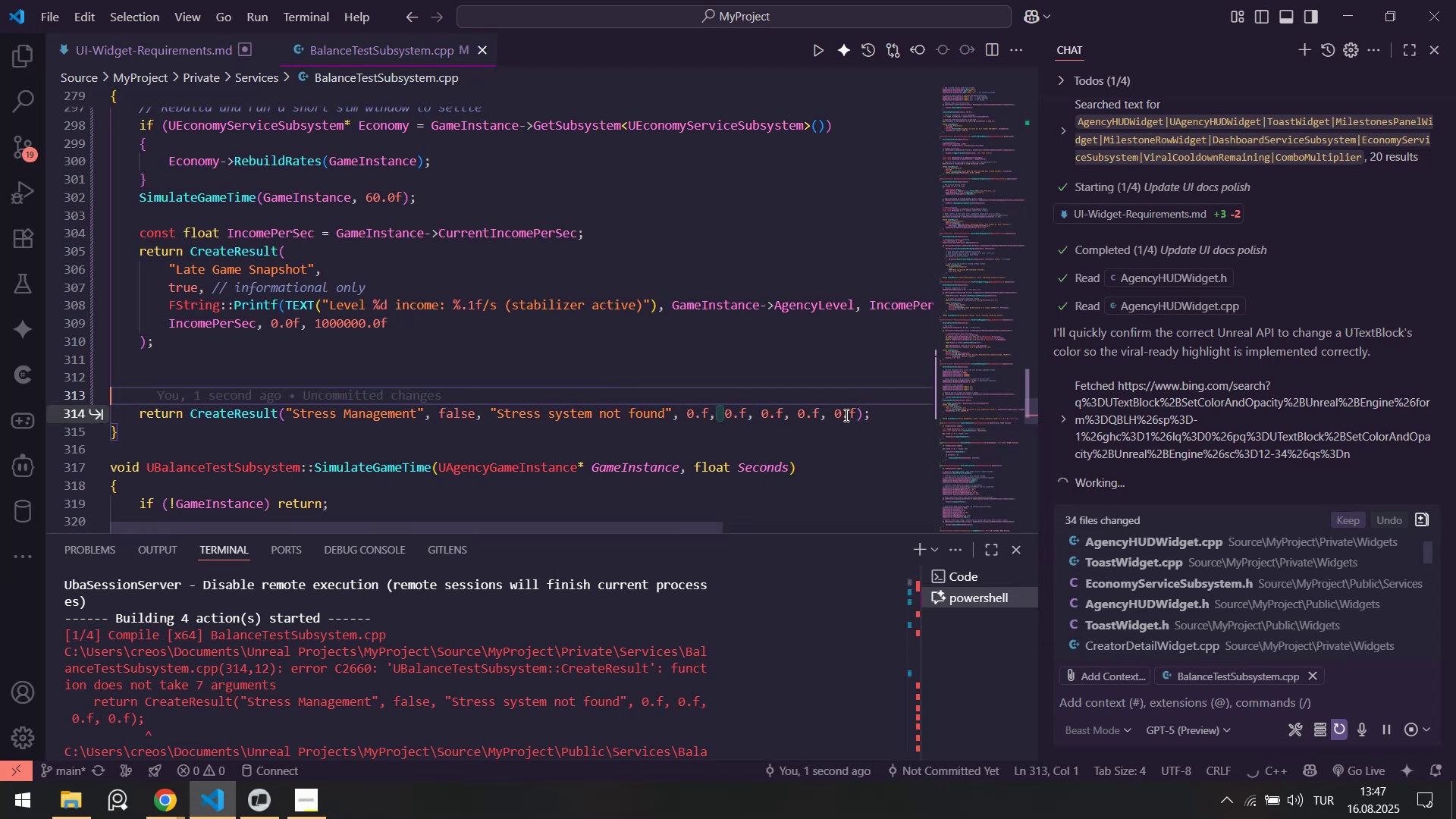 
left_click([753, 693])
 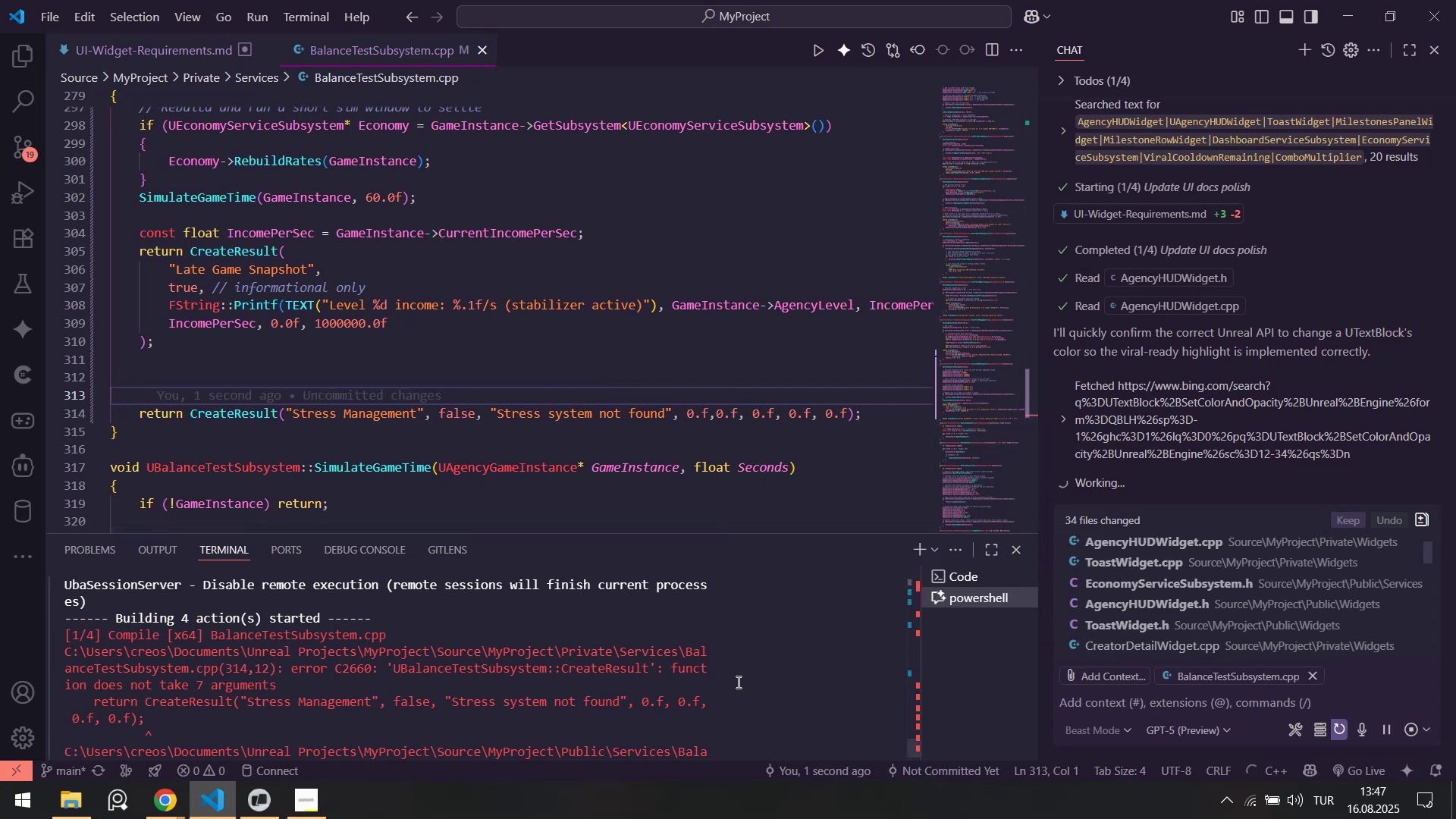 
key(ArrowUp)
 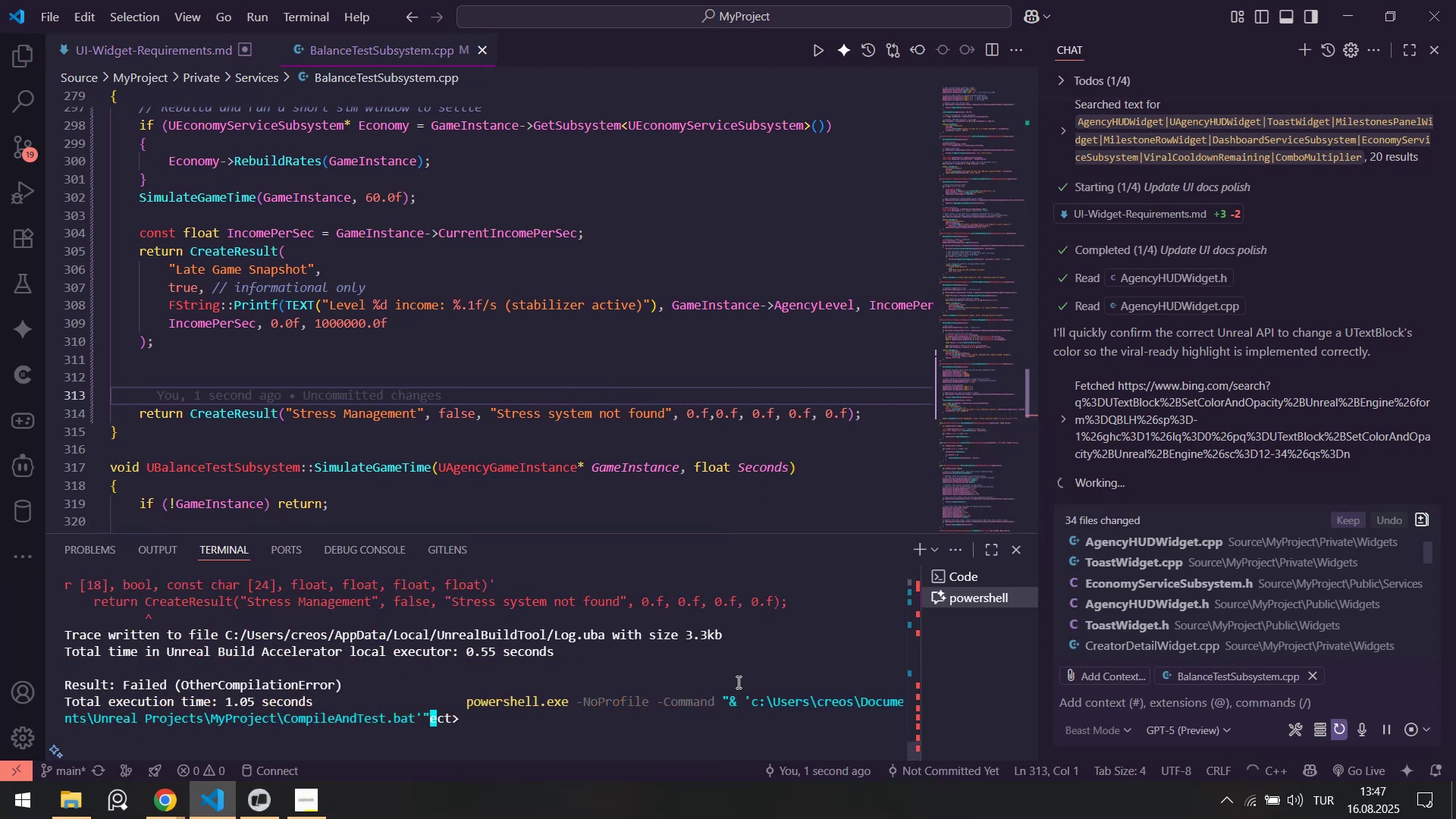 
key(Enter)
 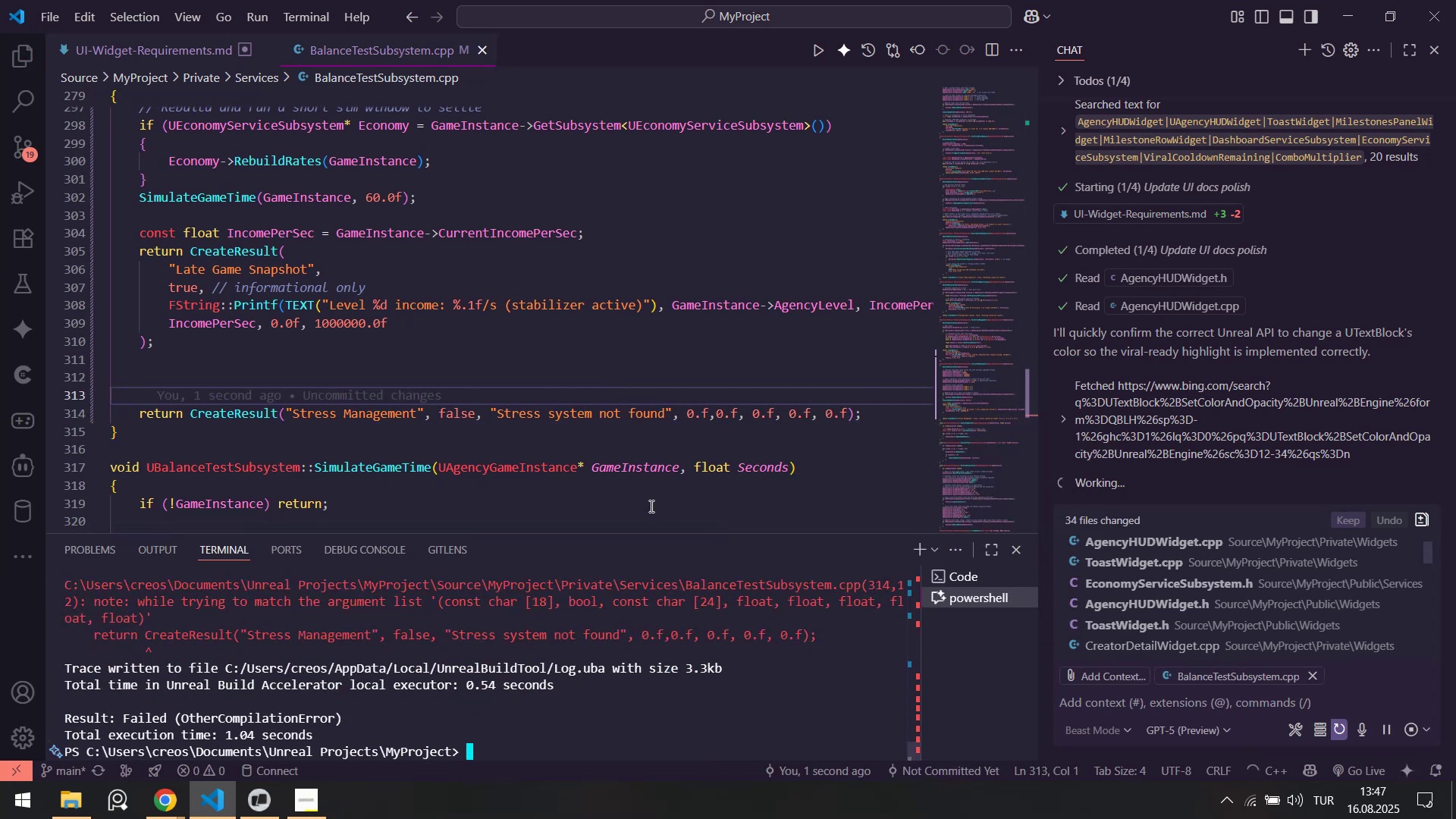 
scroll: coordinate [550, 619], scroll_direction: up, amount: 2.0
 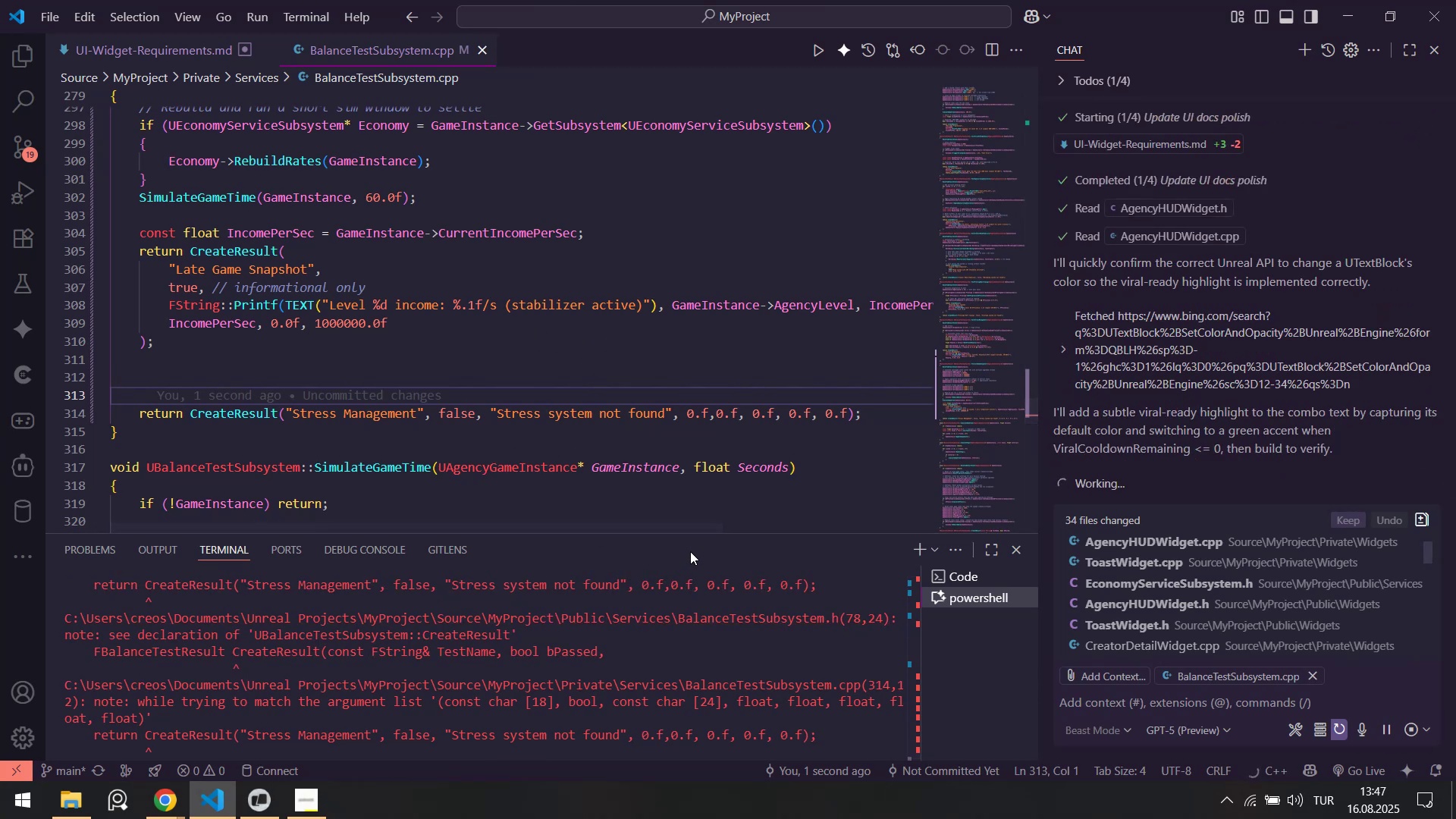 
left_click_drag(start_coordinate=[678, 526], to_coordinate=[742, 526])
 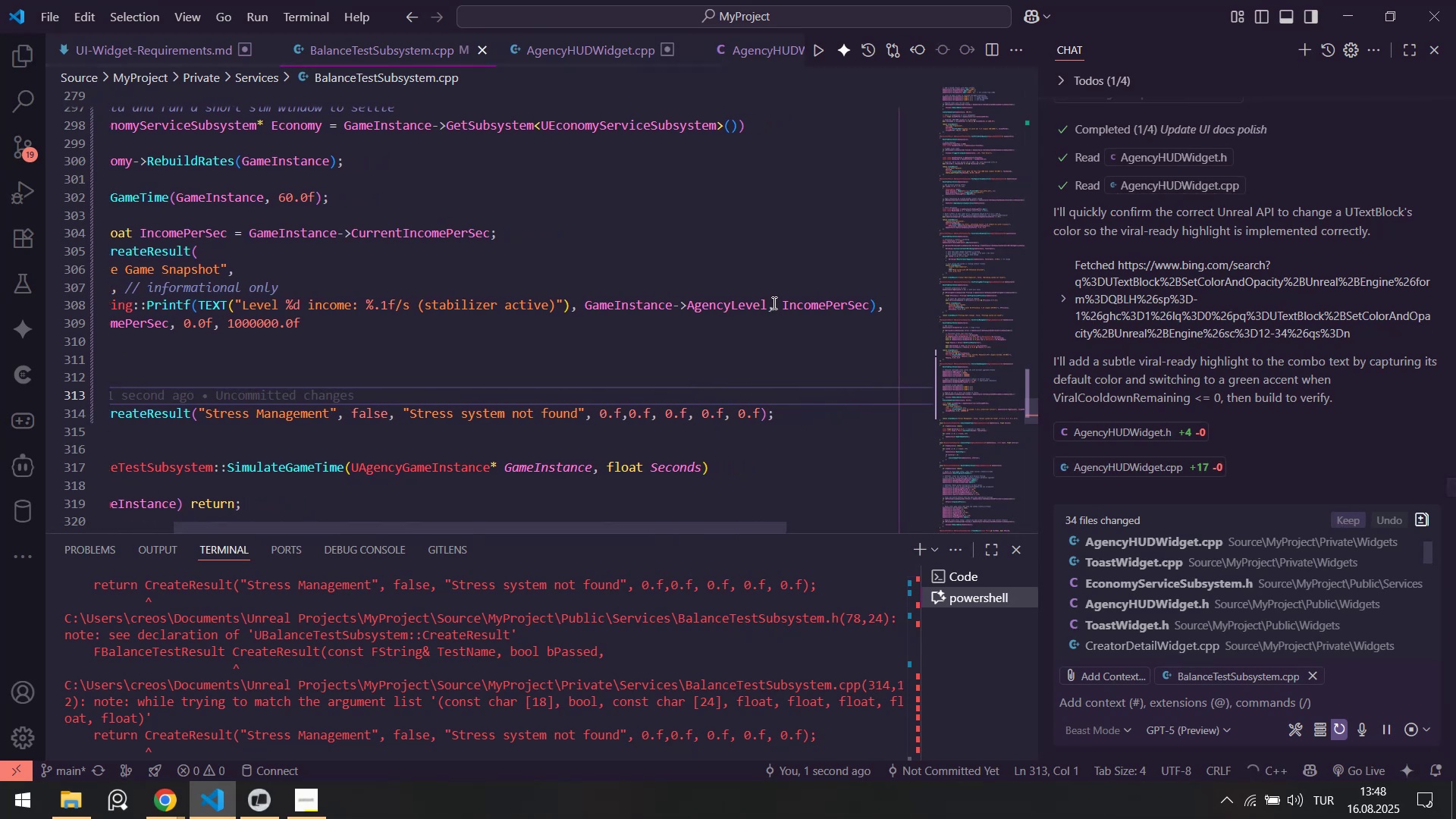 
left_click_drag(start_coordinate=[766, 303], to_coordinate=[585, 305])
 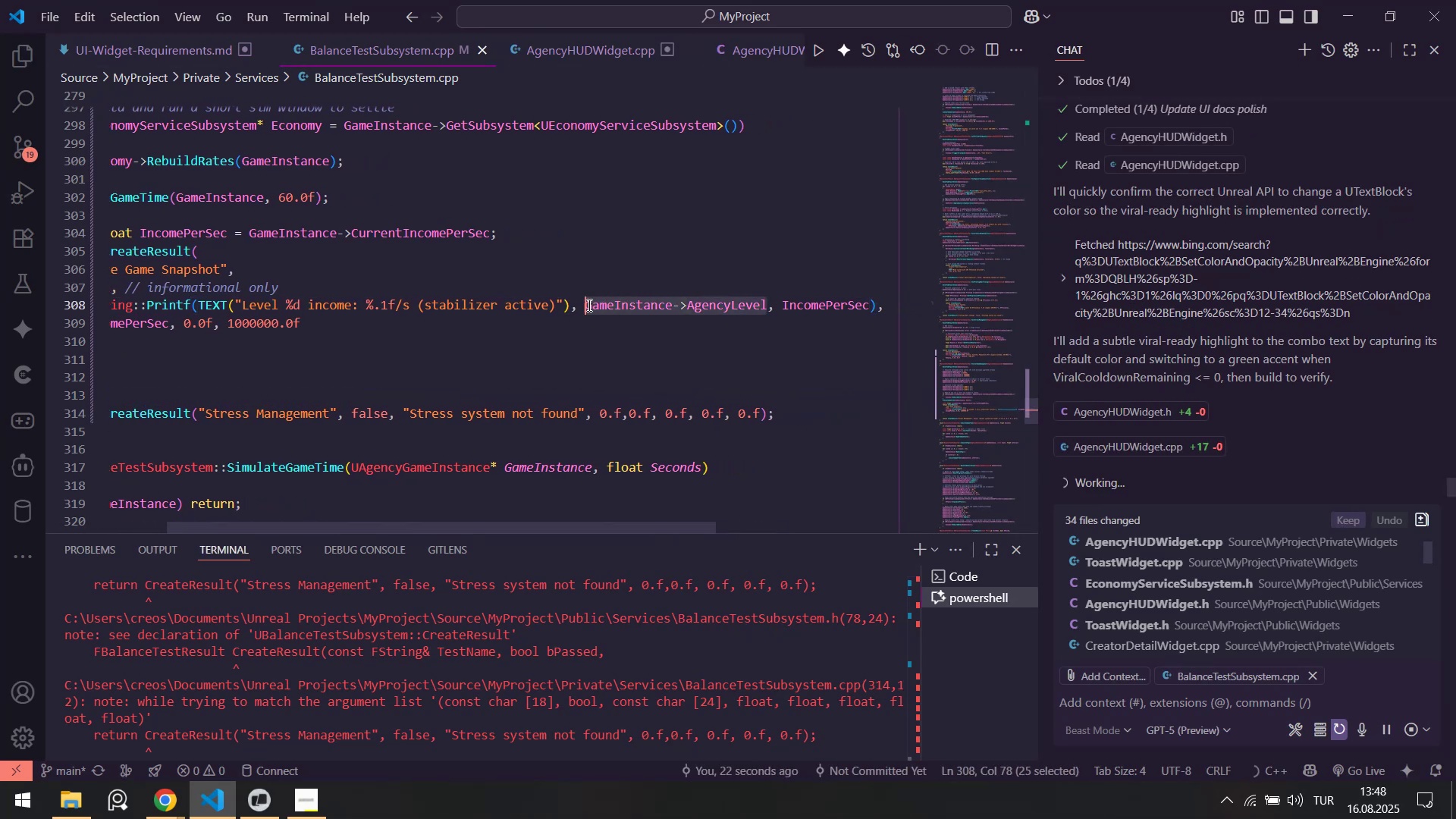 
key(Shift+F)
 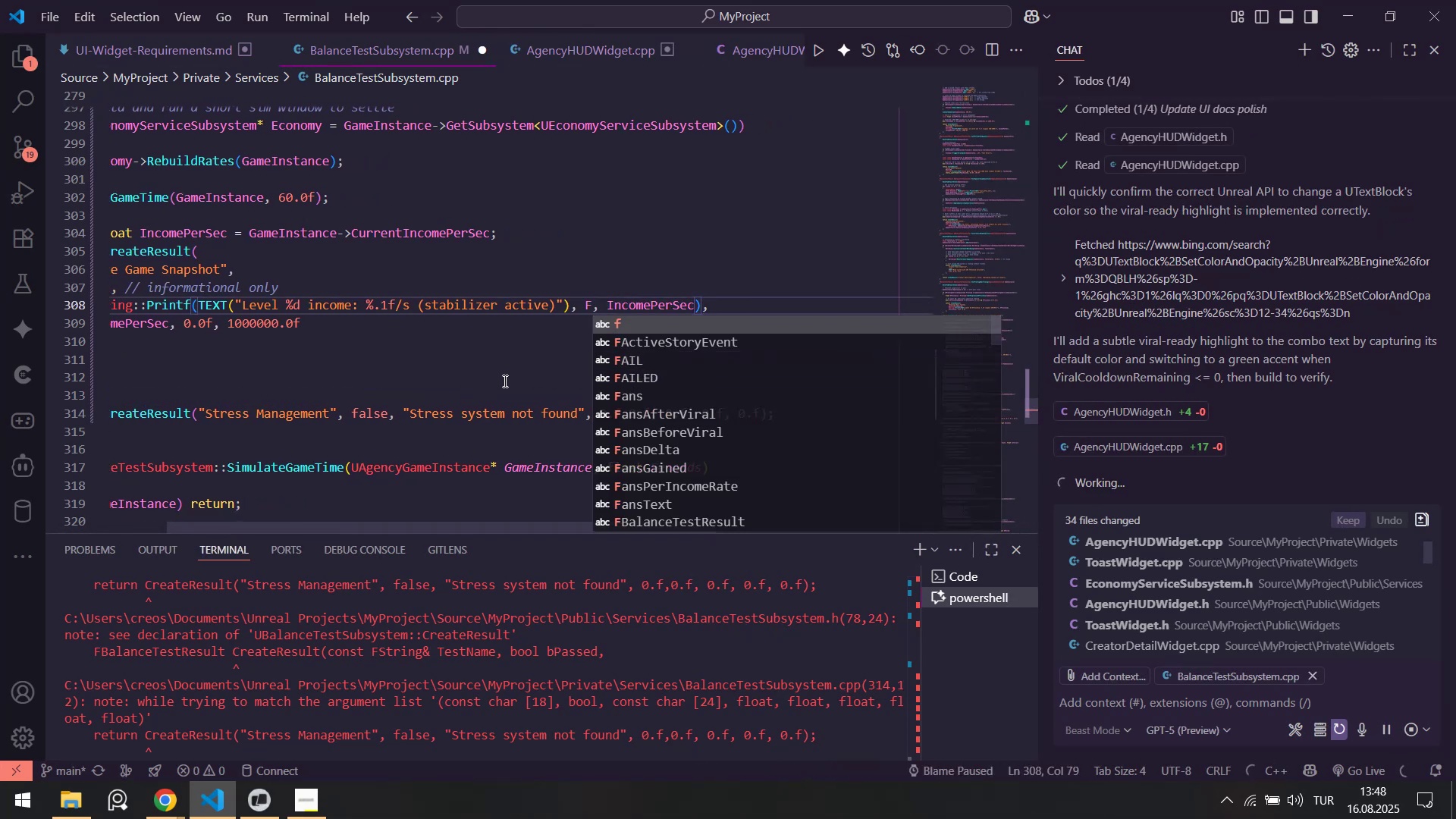 
key(Control+Z)
 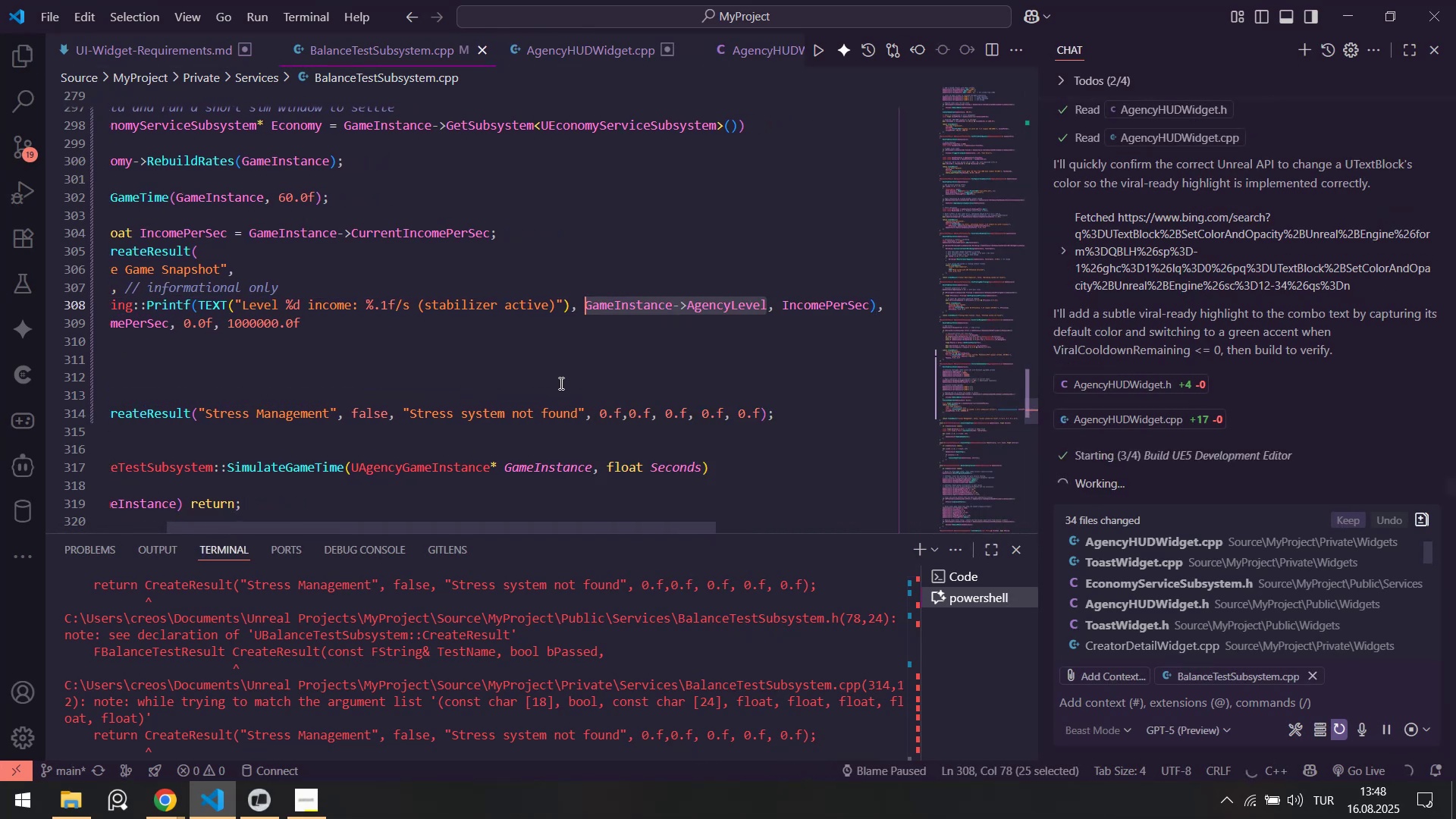 
key(Control+C)
 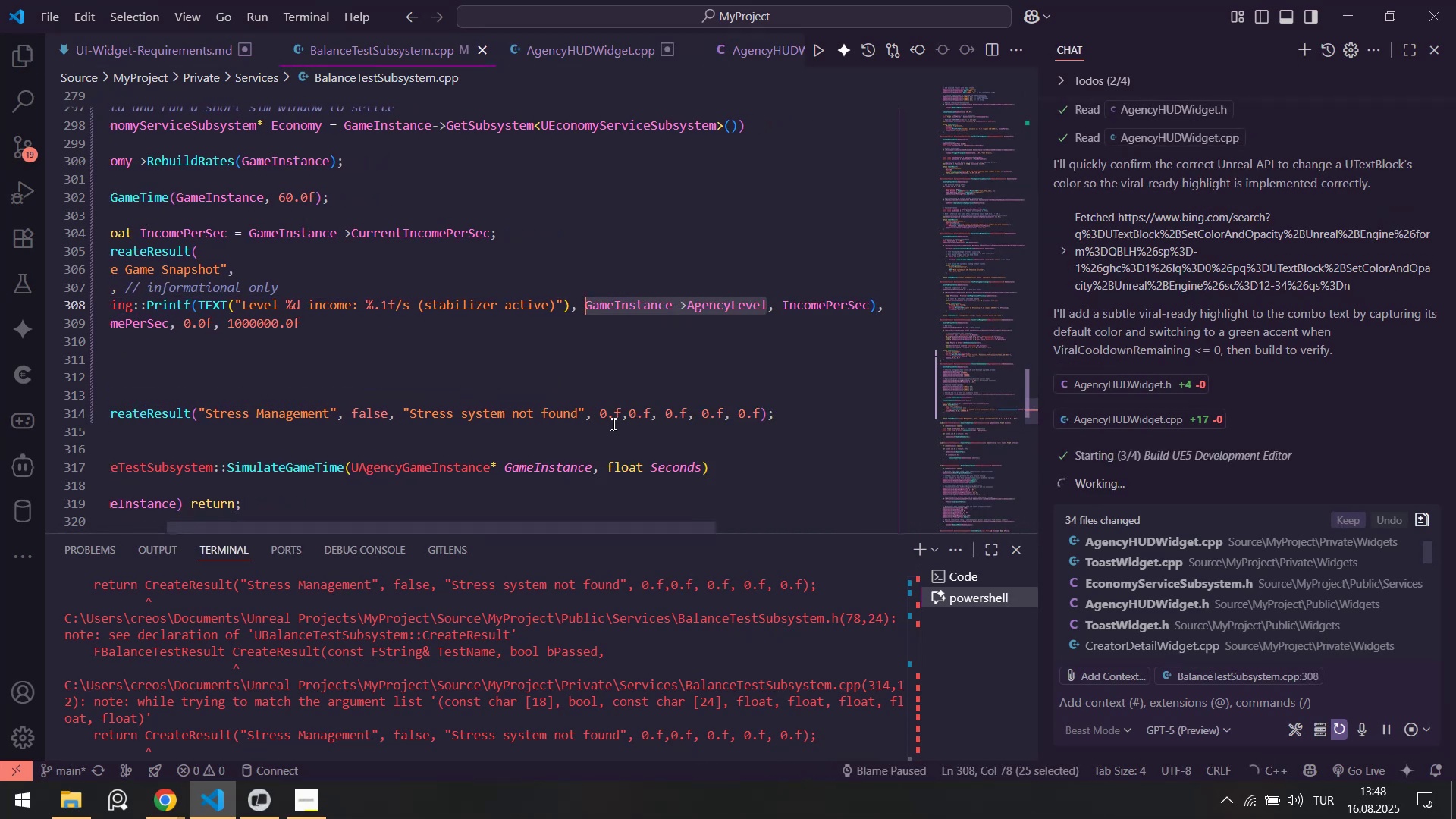 
left_click_drag(start_coordinate=[620, 418], to_coordinate=[598, 417])
 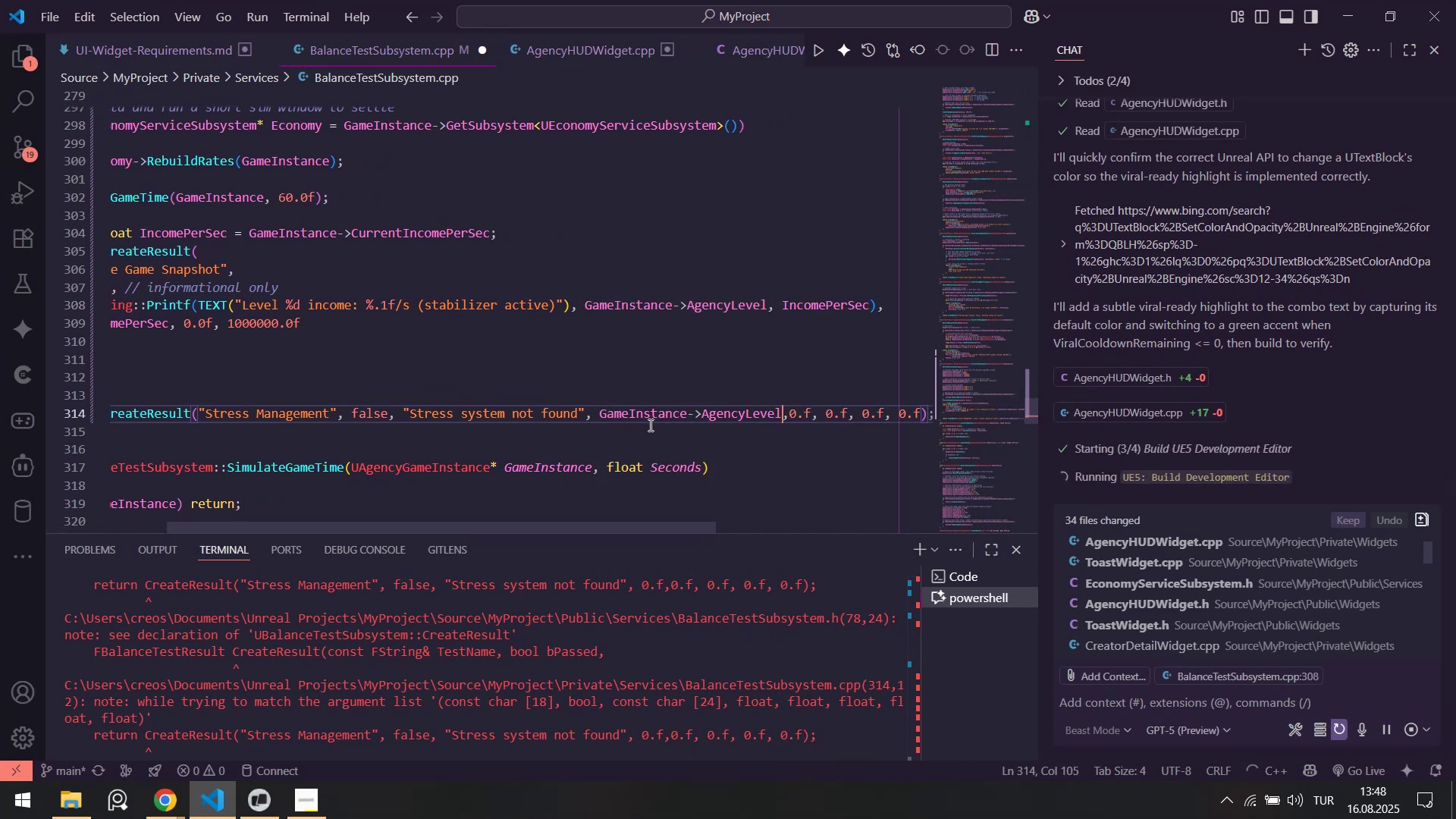 
key(Control+ControlLeft)
 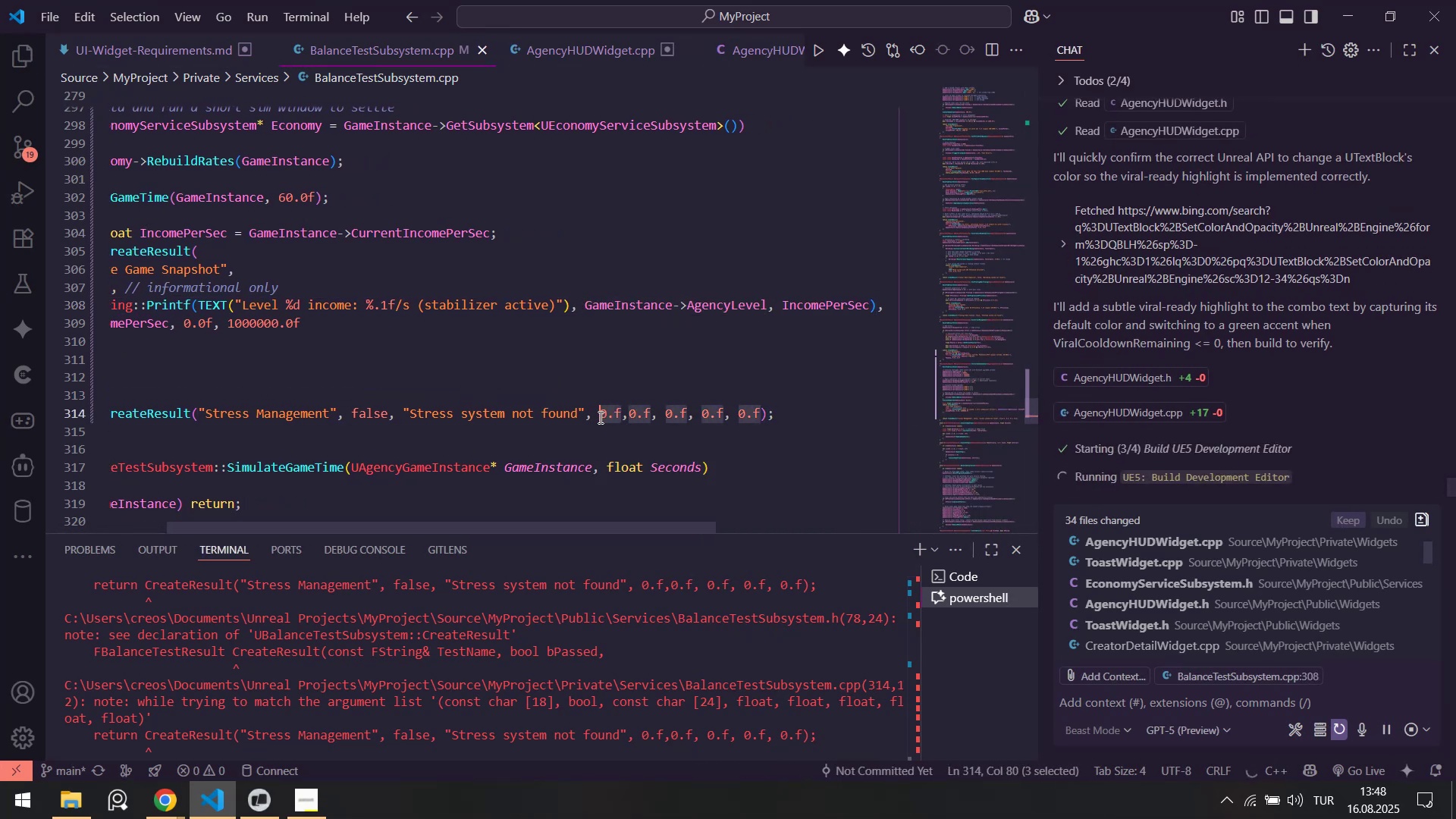 
key(Control+V)
 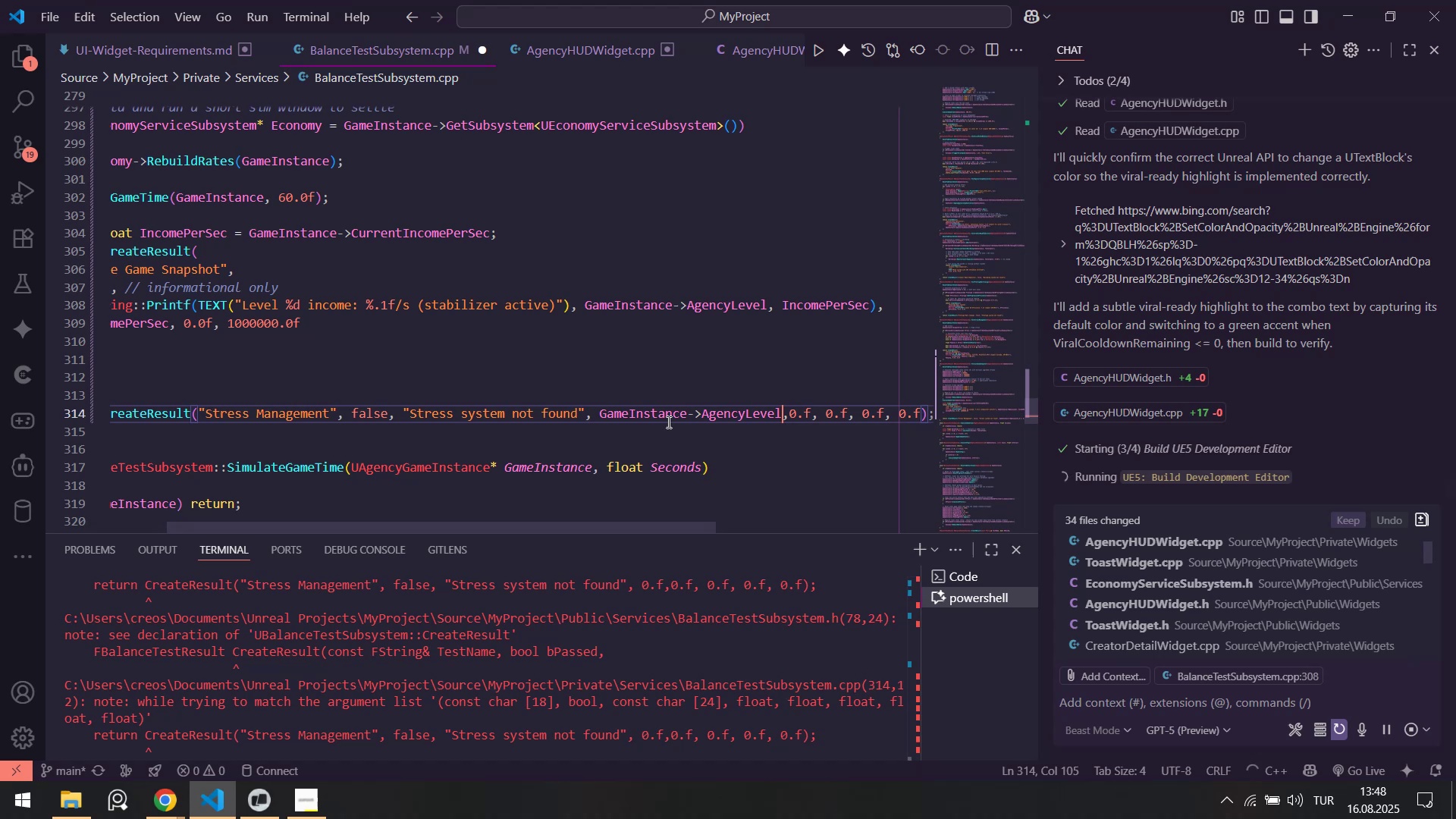 
key(Control+S)
 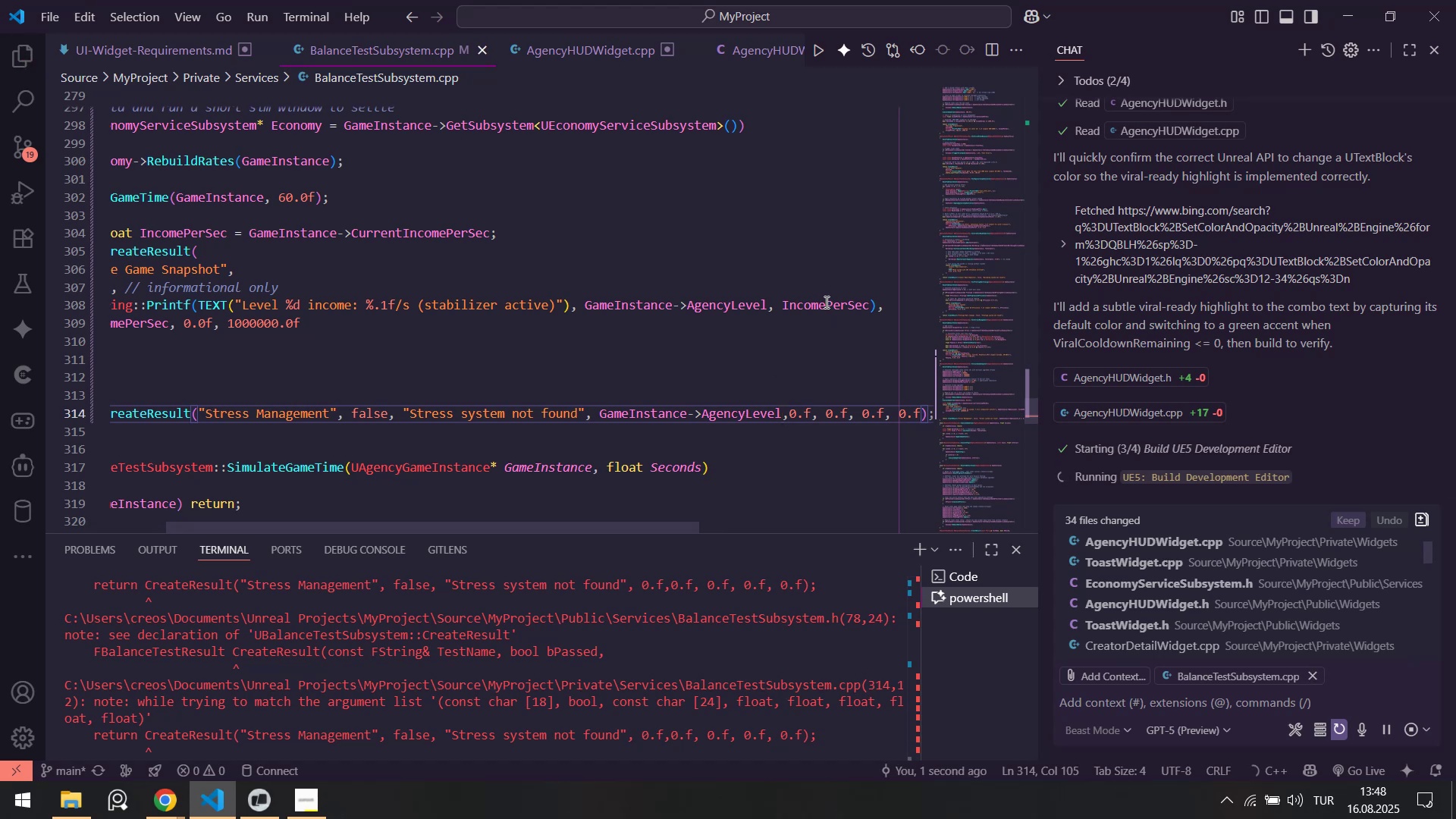 
double_click([825, 302])
 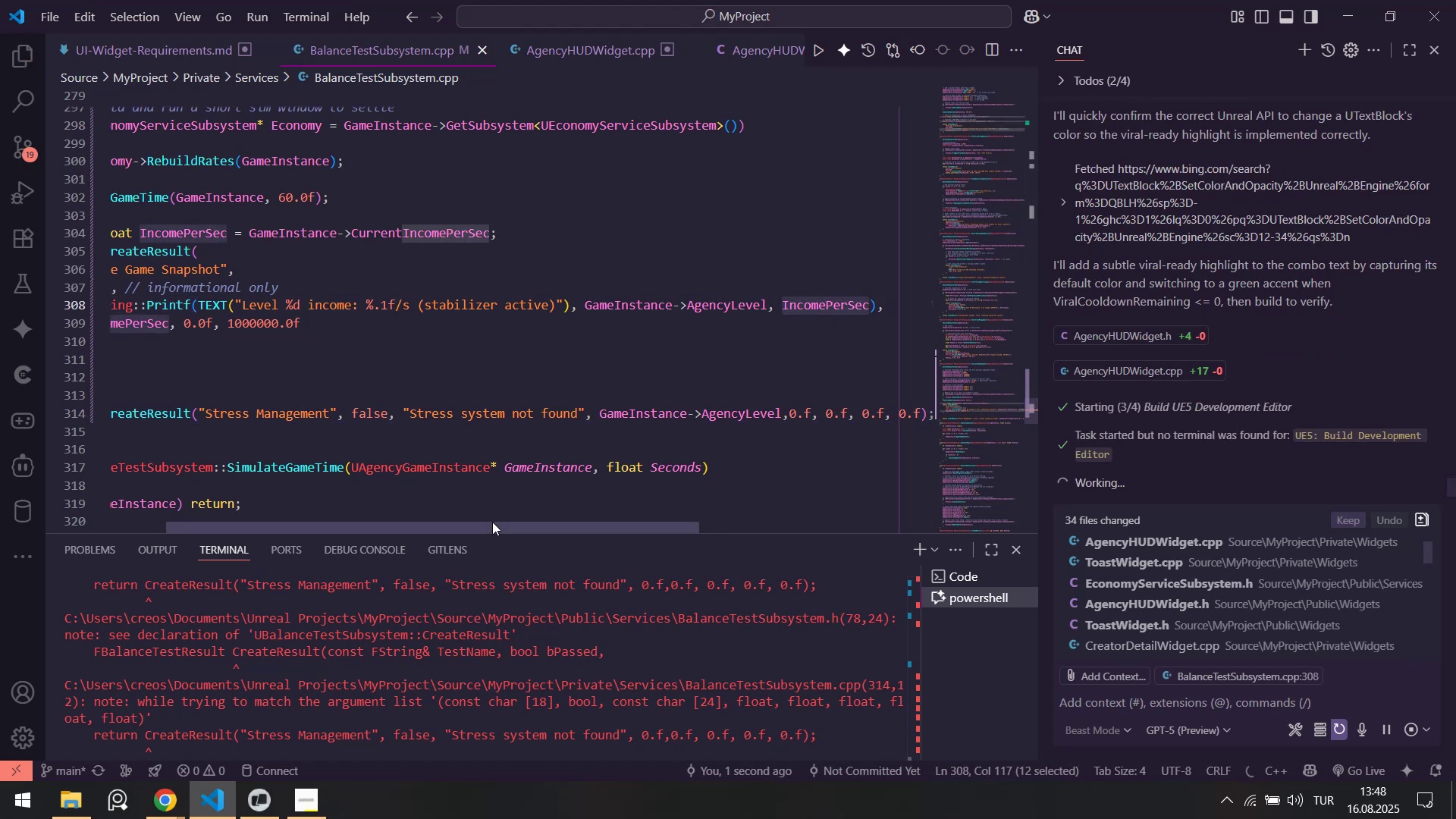 
left_click_drag(start_coordinate=[490, 522], to_coordinate=[350, 528])
 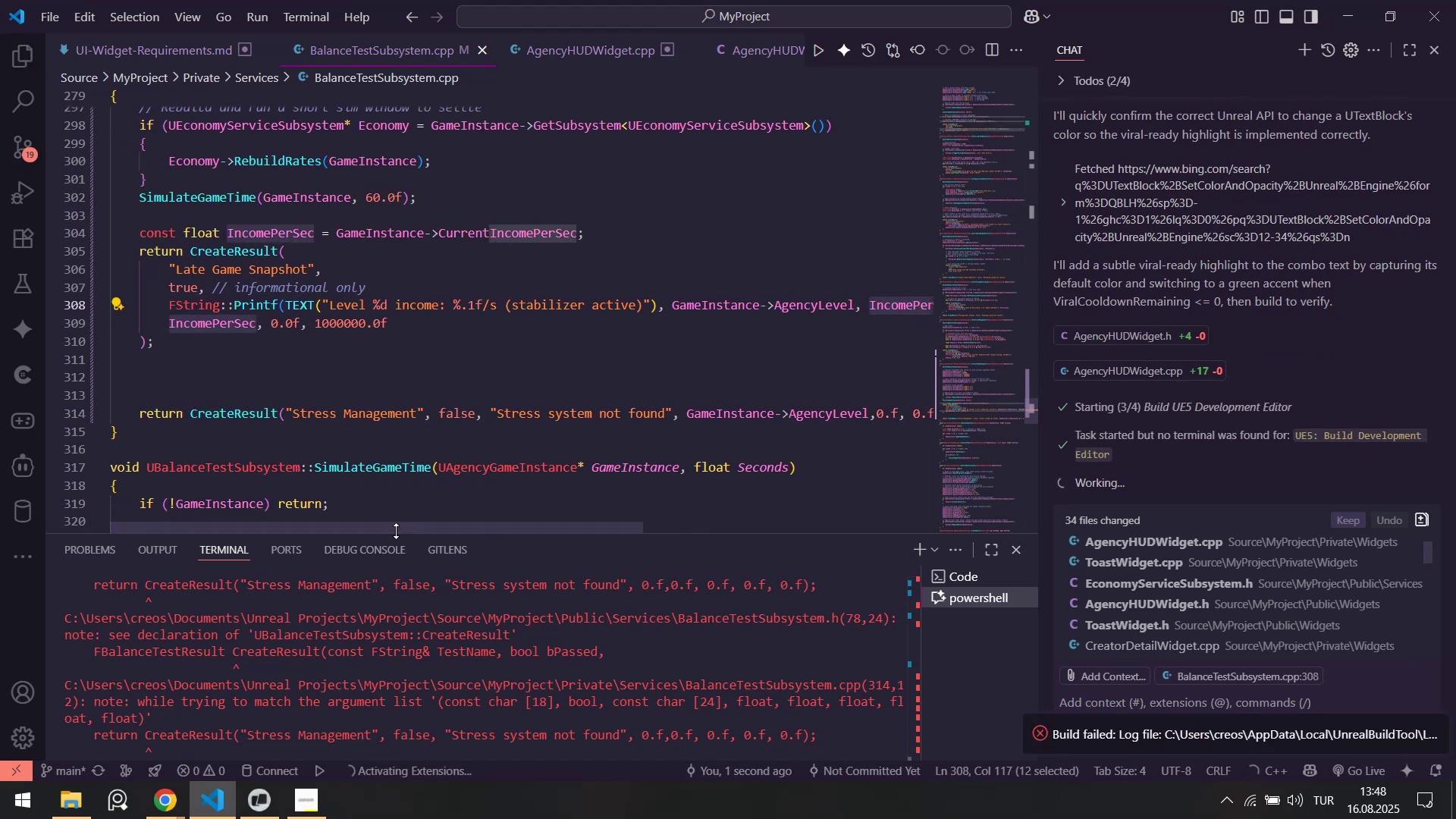 
left_click_drag(start_coordinate=[397, 531], to_coordinate=[463, 532])
 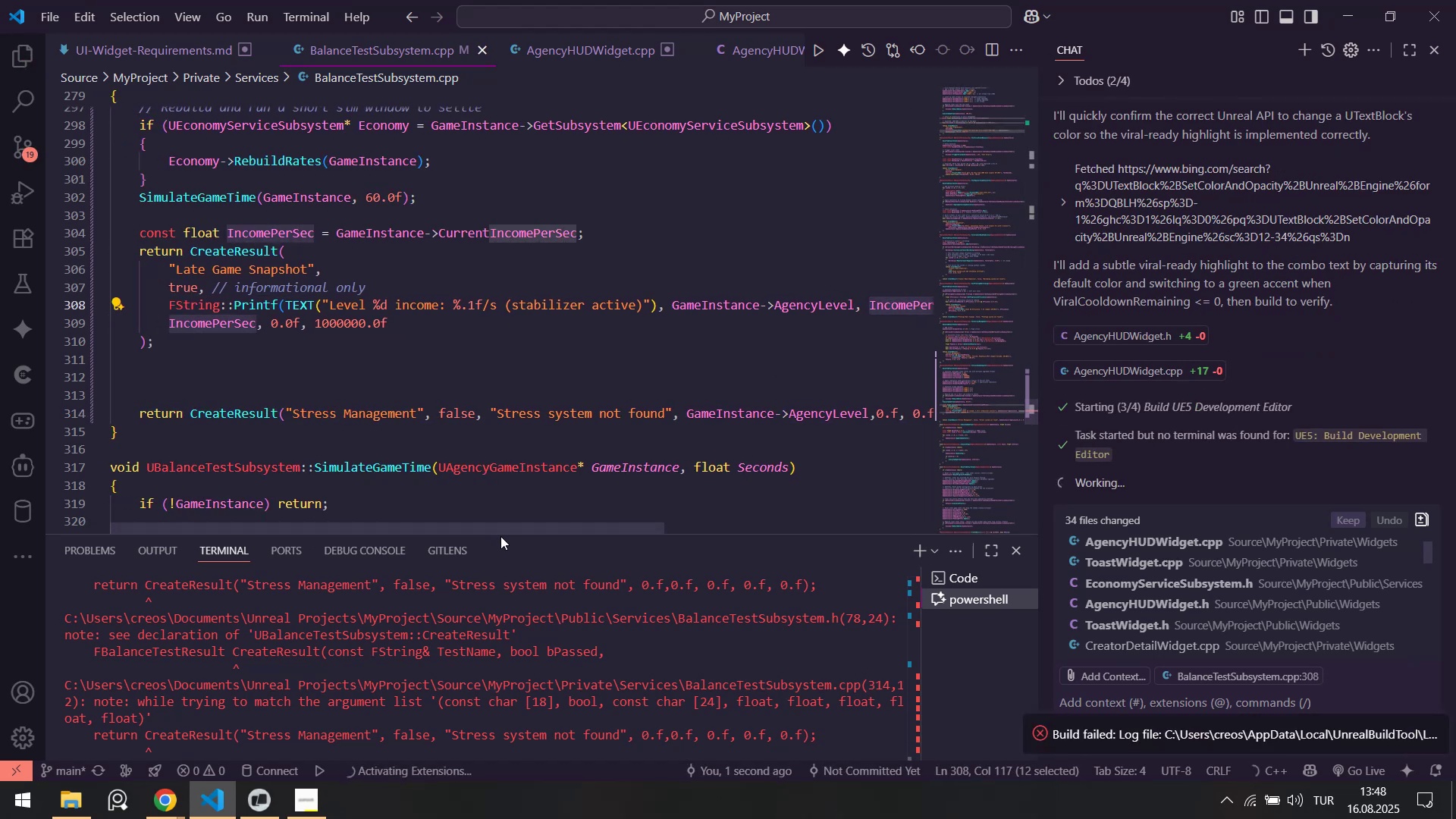 
left_click_drag(start_coordinate=[510, 536], to_coordinate=[523, 536])
 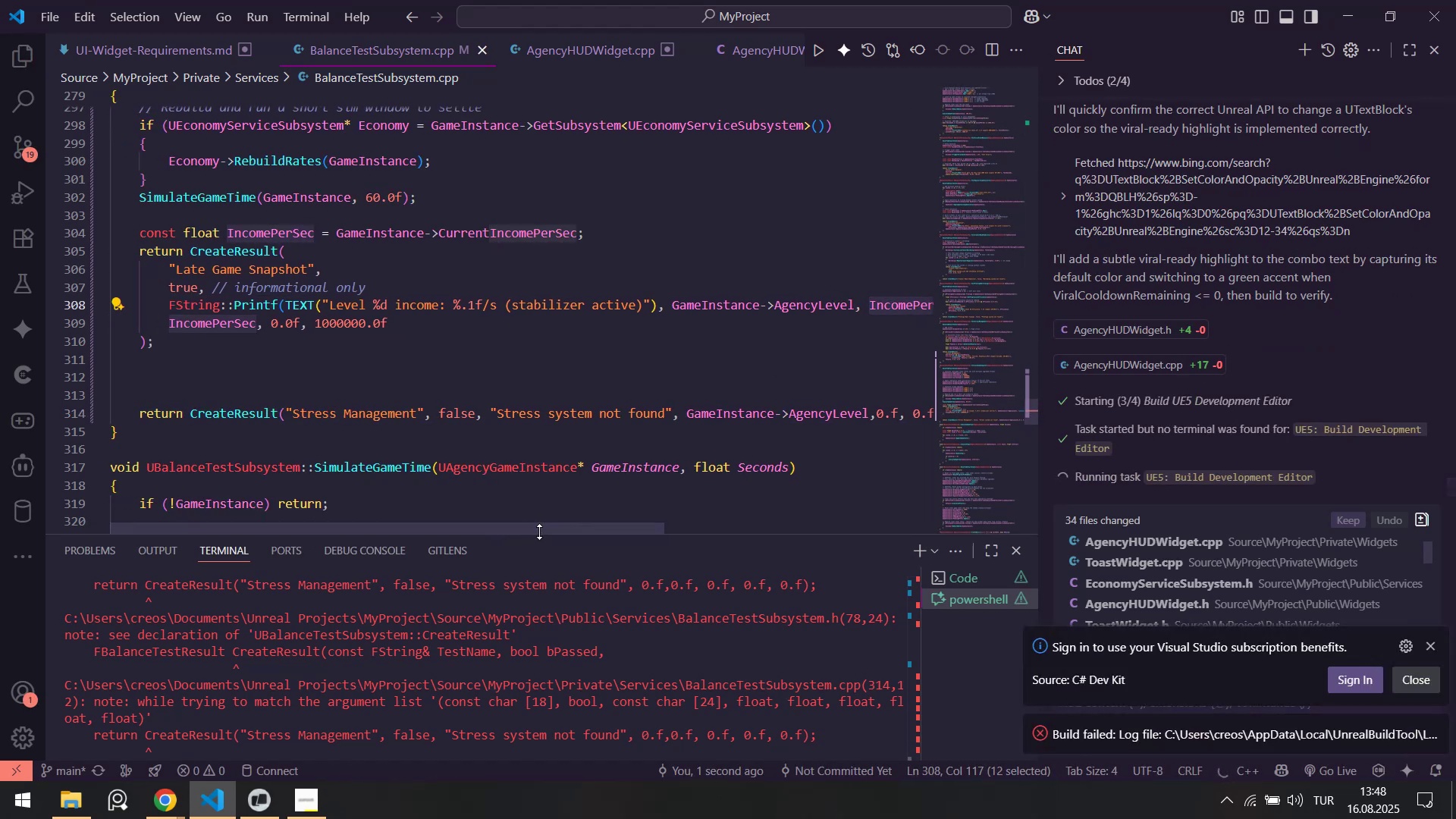 
left_click_drag(start_coordinate=[542, 532], to_coordinate=[558, 530])
 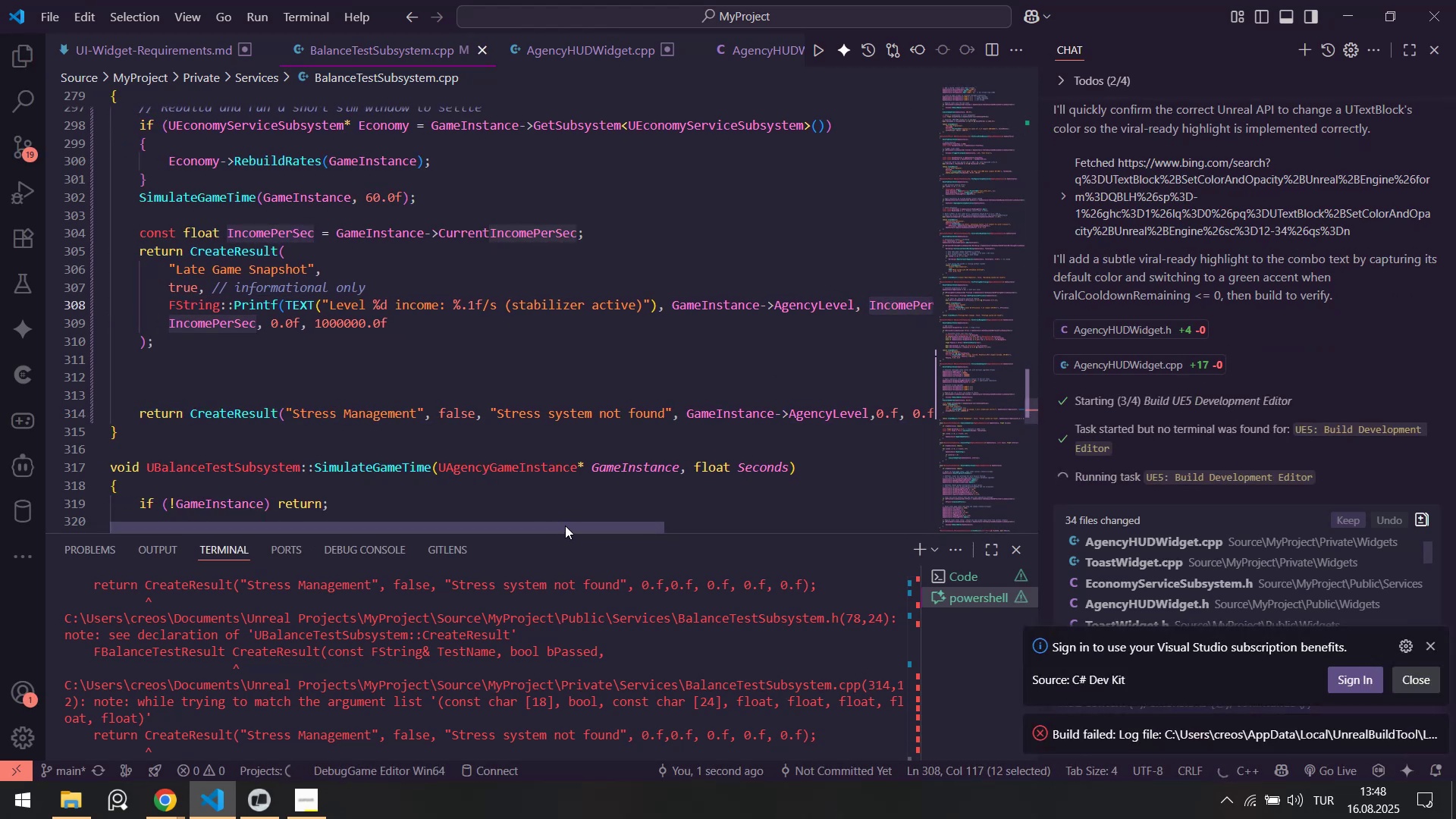 
left_click_drag(start_coordinate=[566, 526], to_coordinate=[539, 526])
 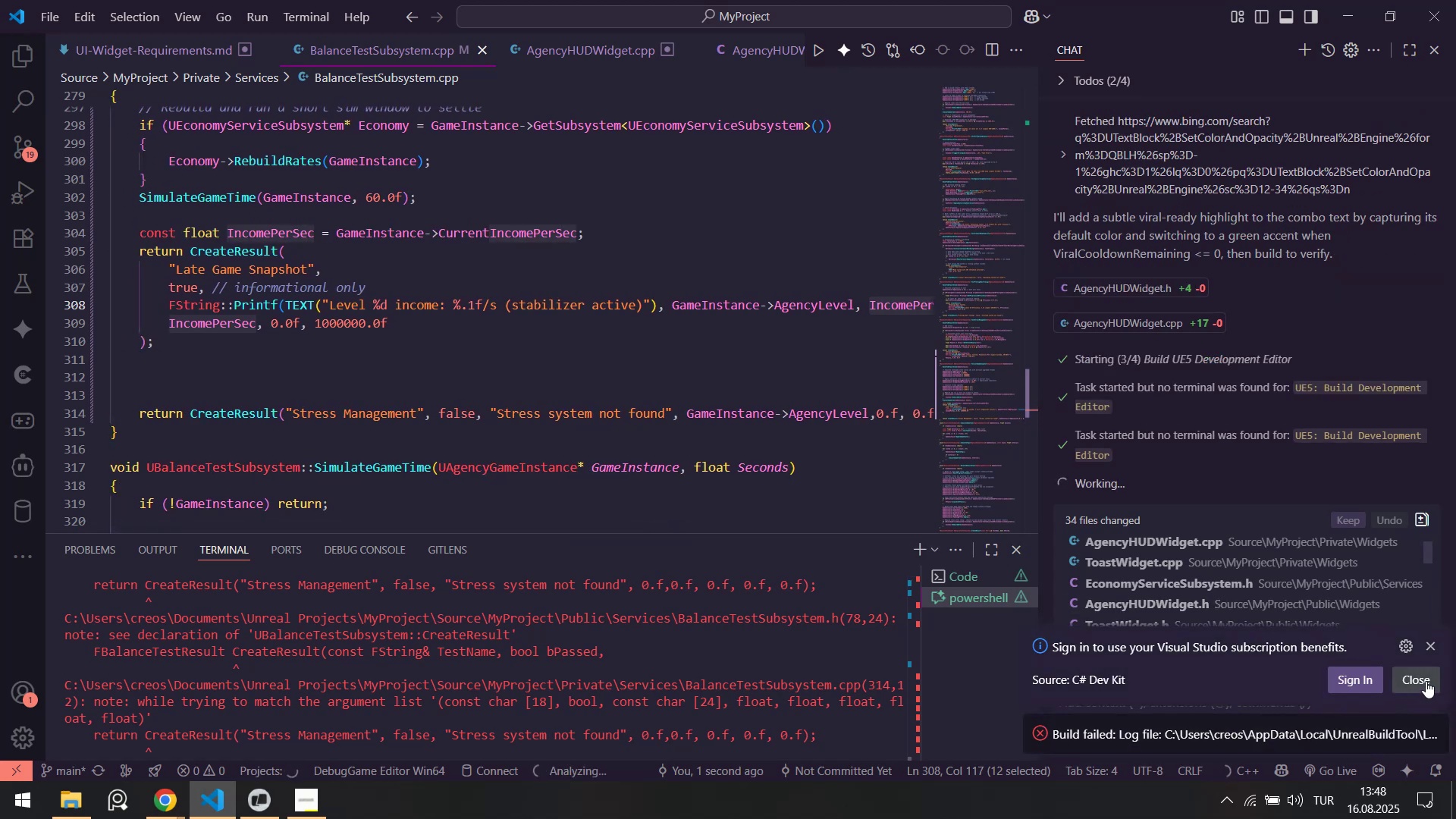 
left_click([1428, 679])
 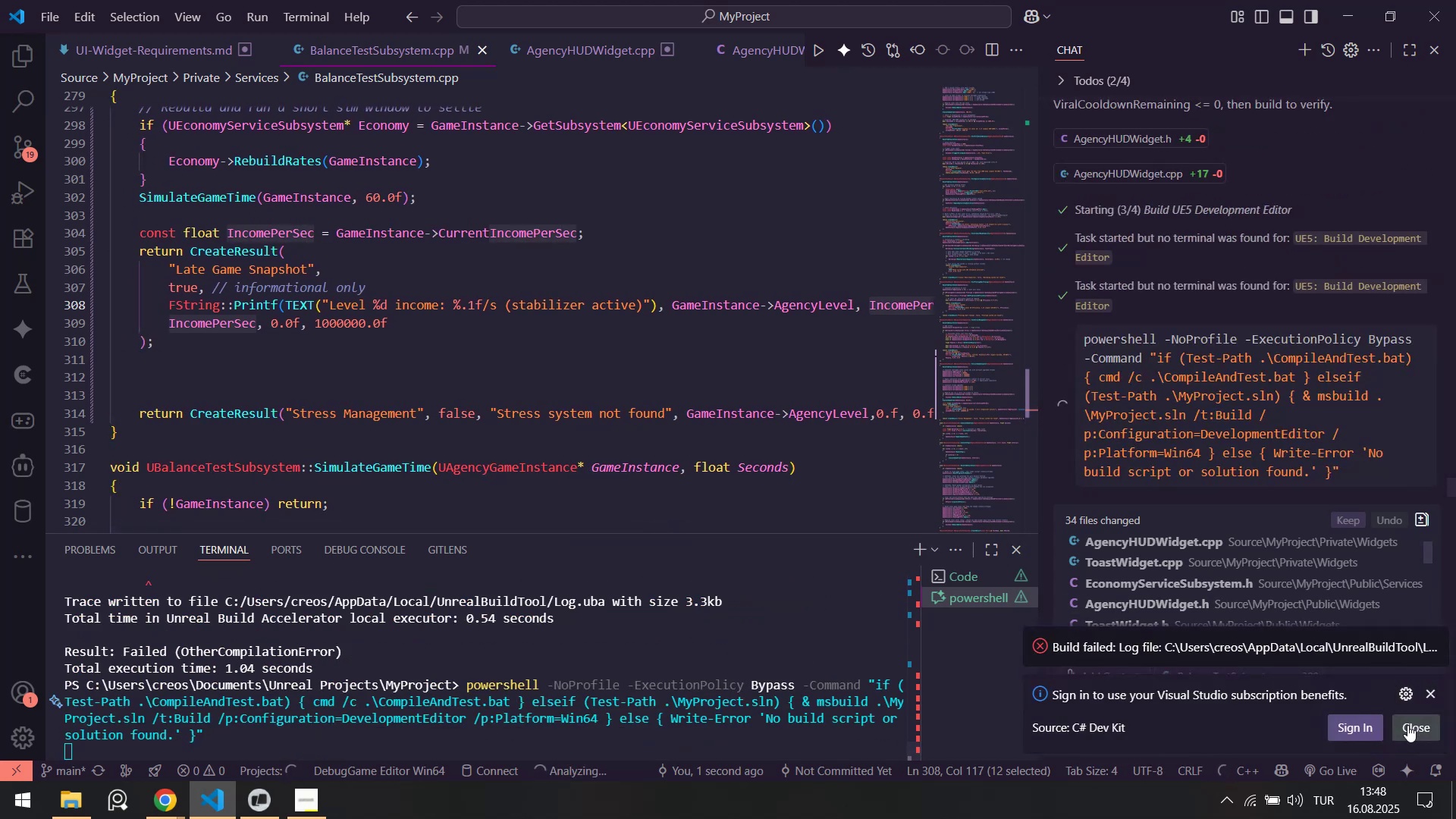 
left_click([1407, 725])
 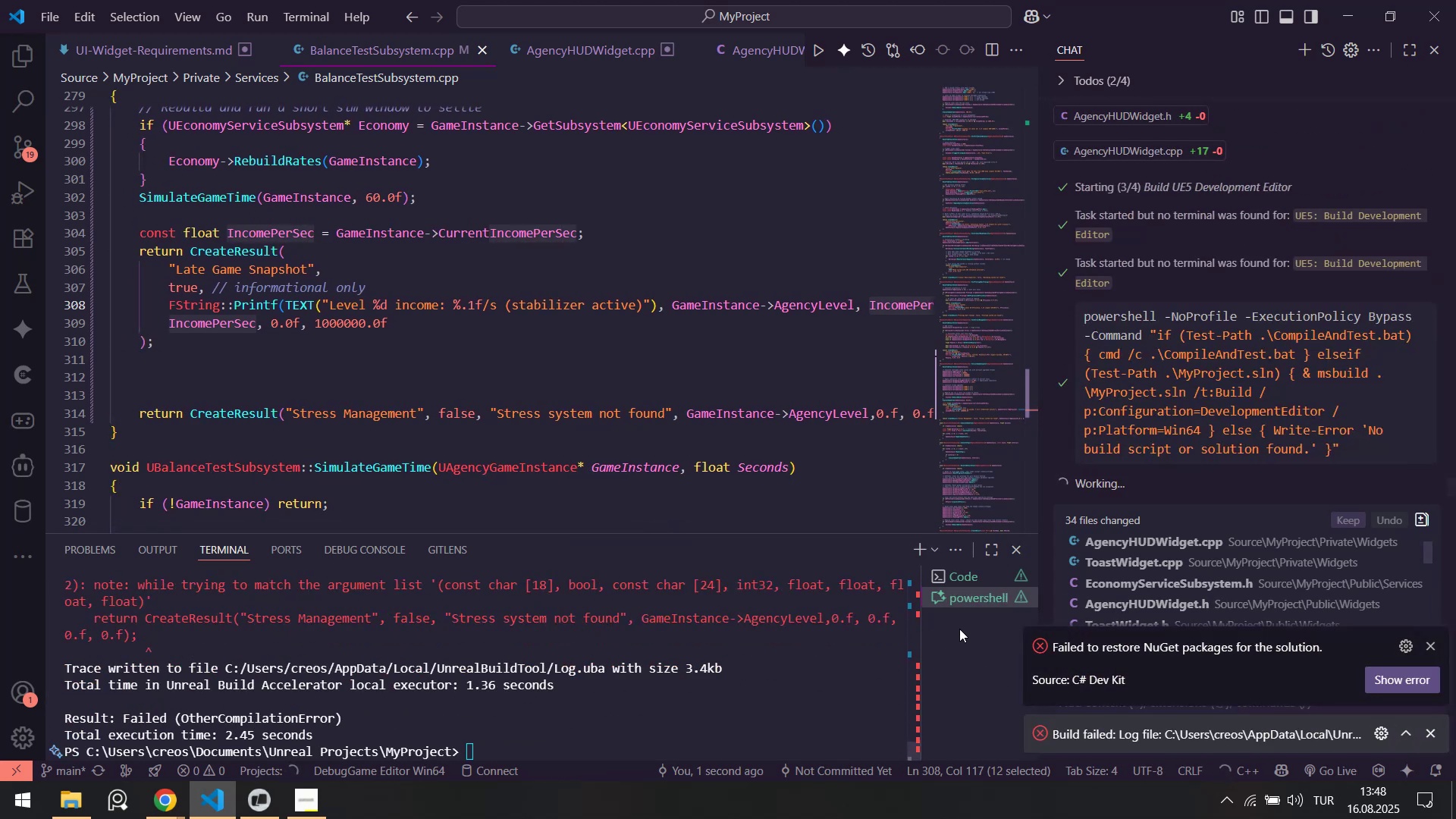 
wait(5.47)
 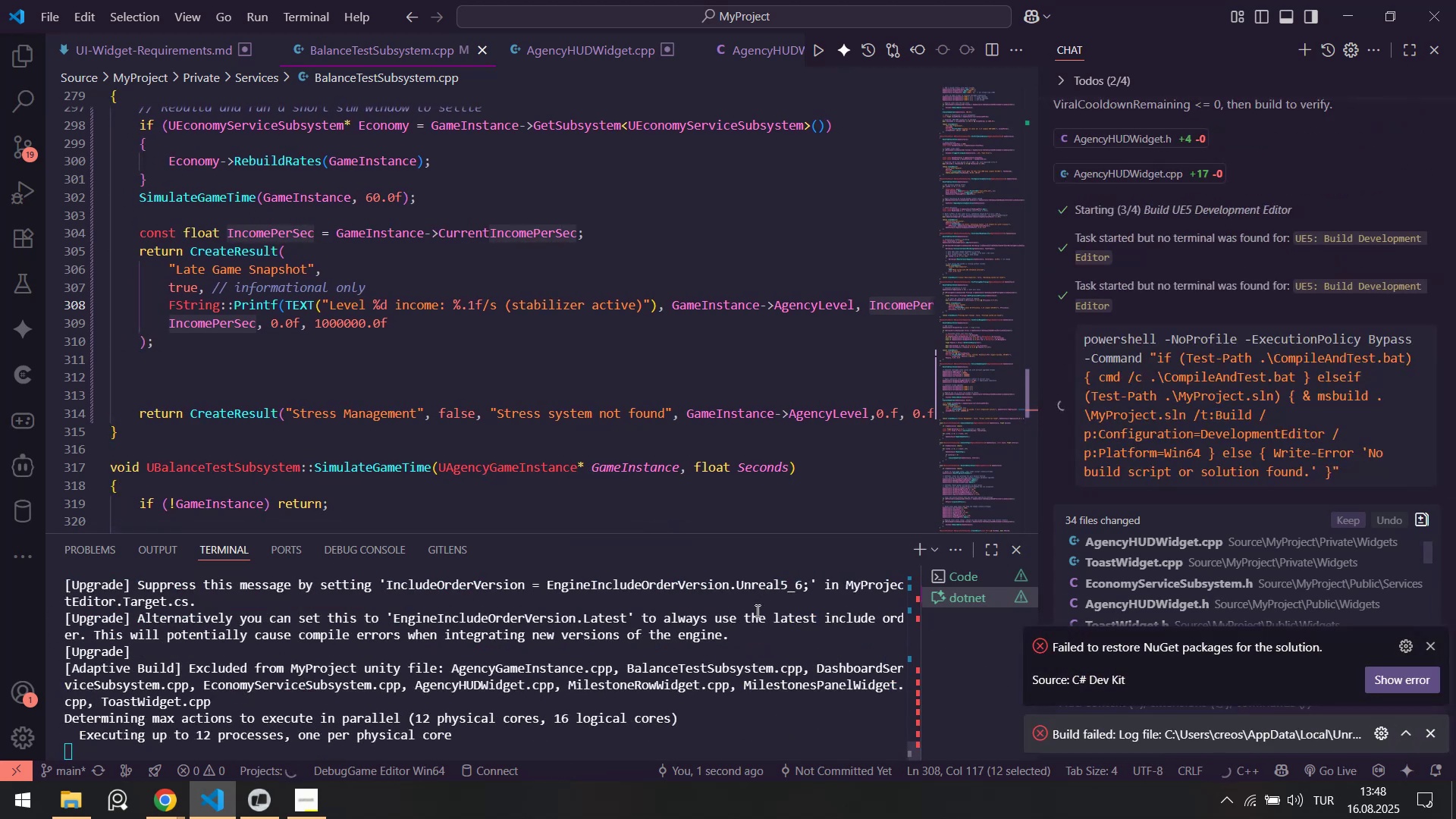 
left_click([1426, 651])
 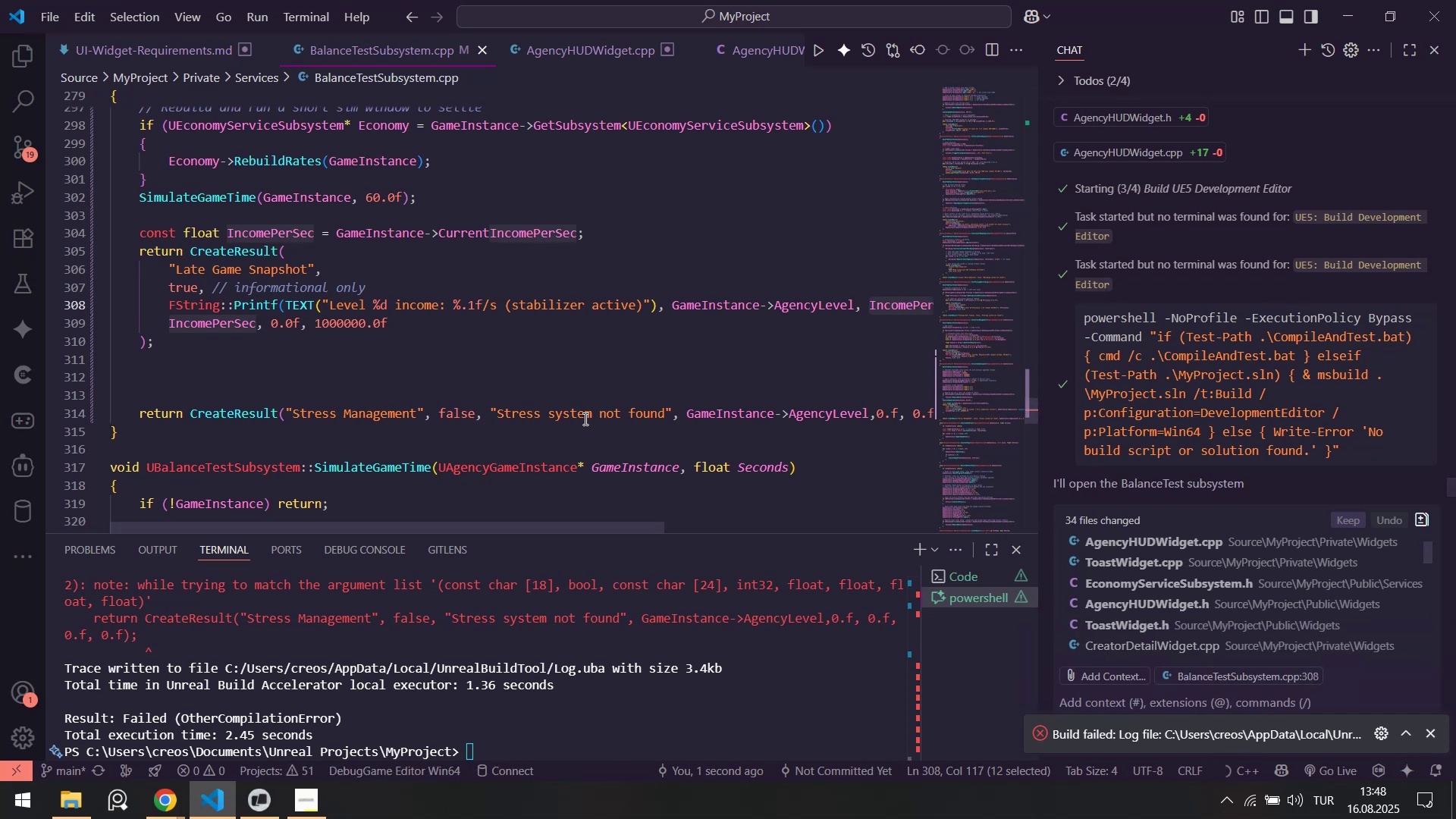 
mouse_move([1090, 438])
 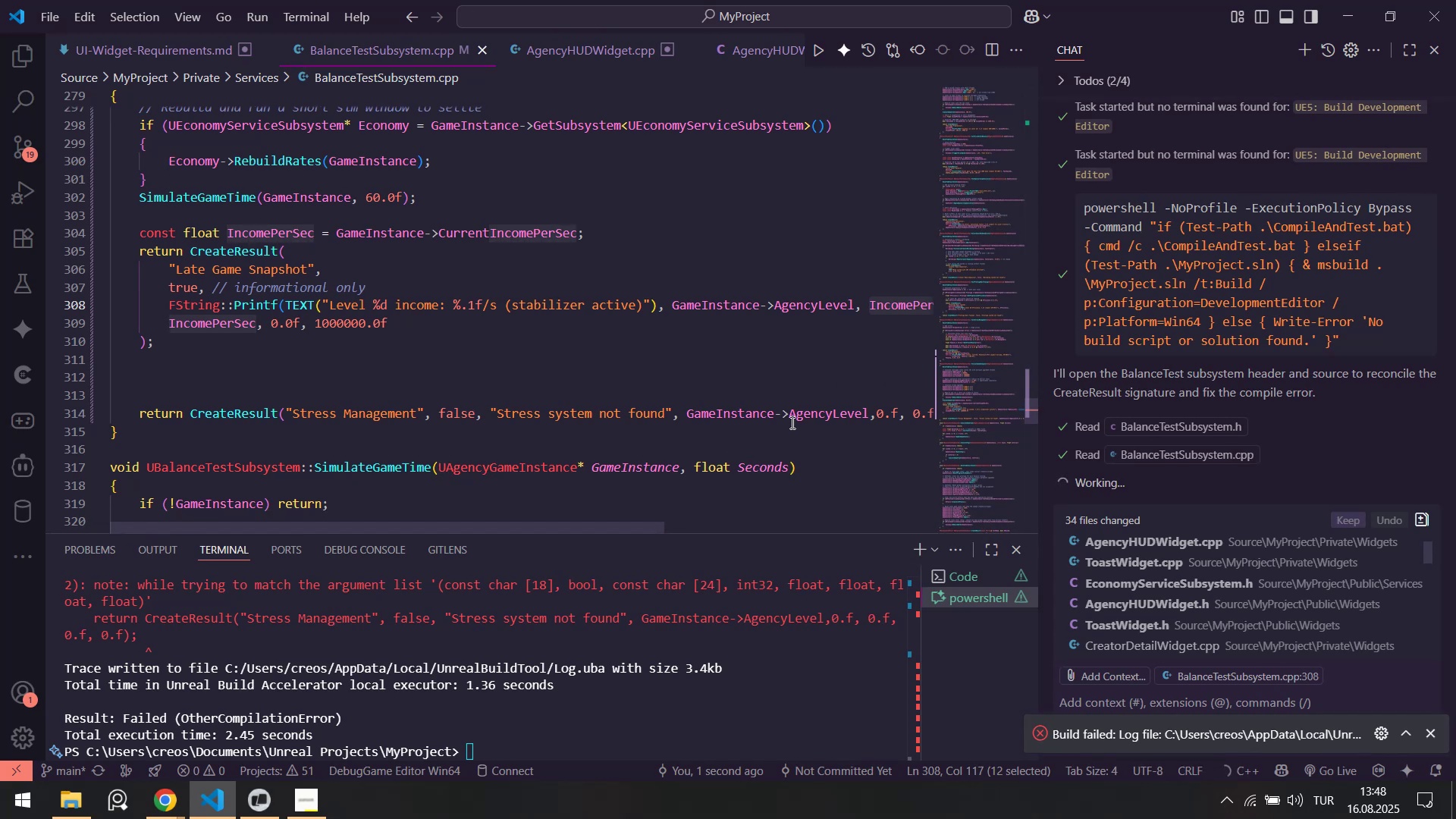 
wait(10.08)
 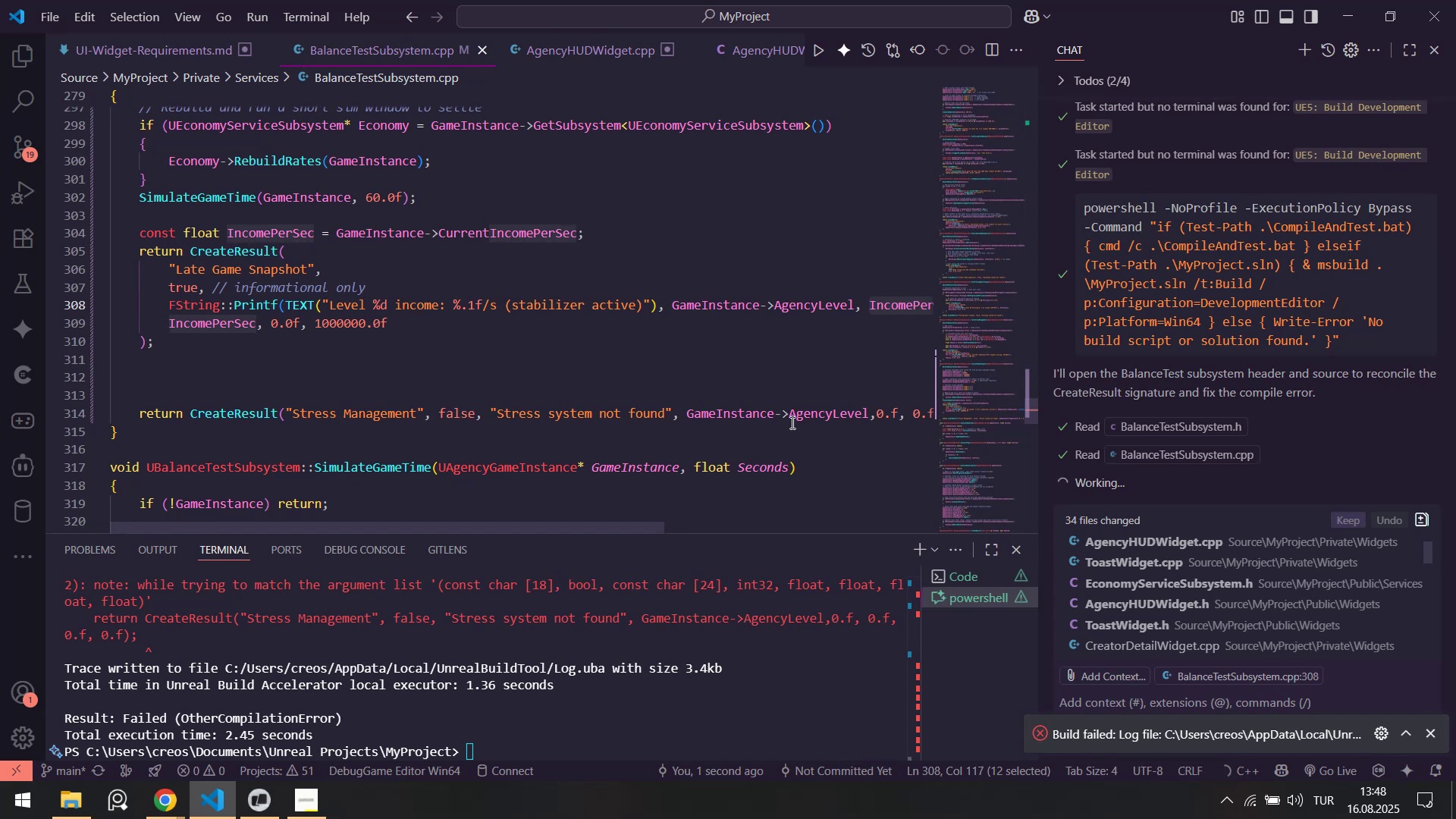 
left_click([17, 142])
 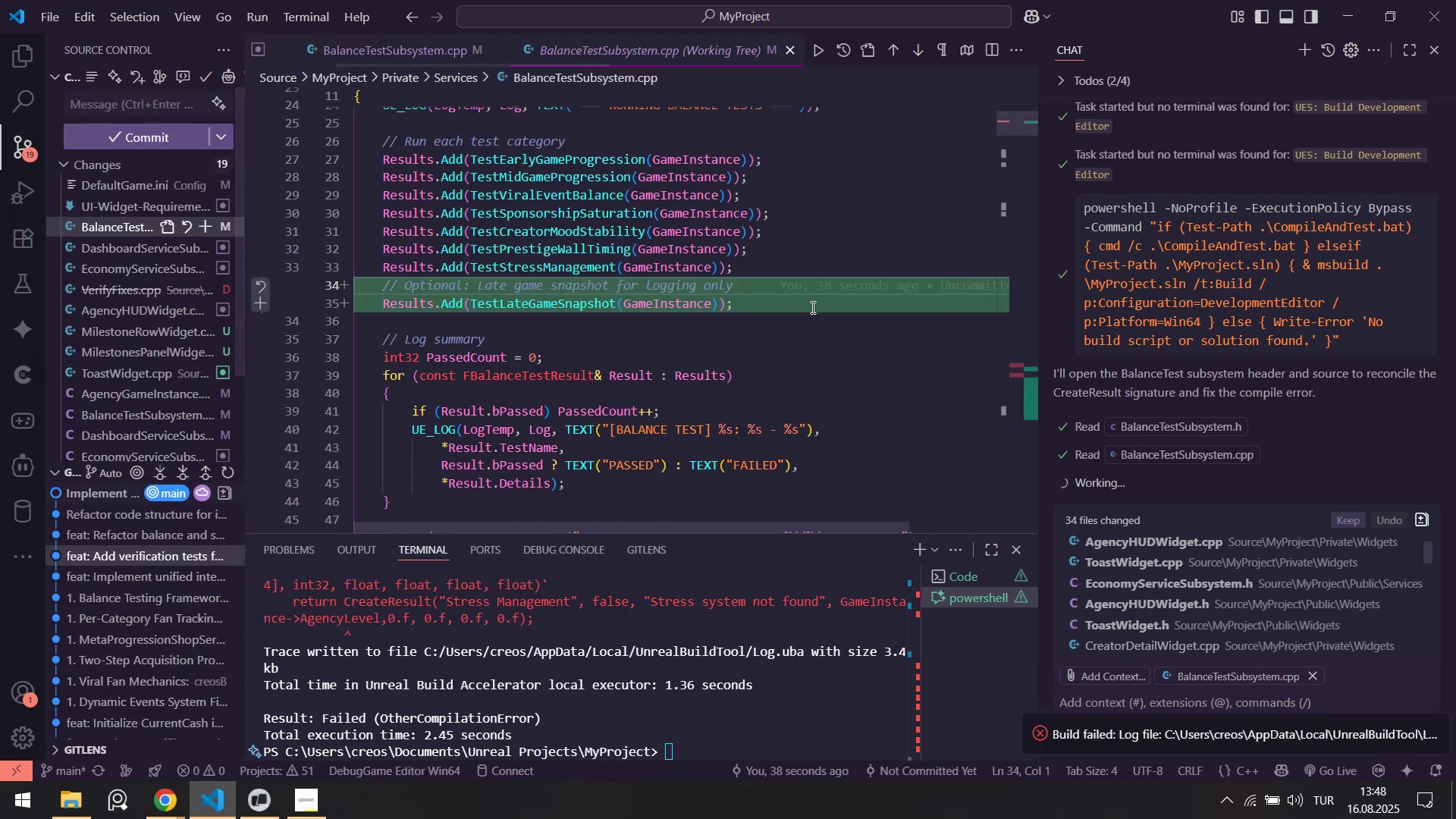 
left_click_drag(start_coordinate=[1012, 123], to_coordinate=[1028, 372])
 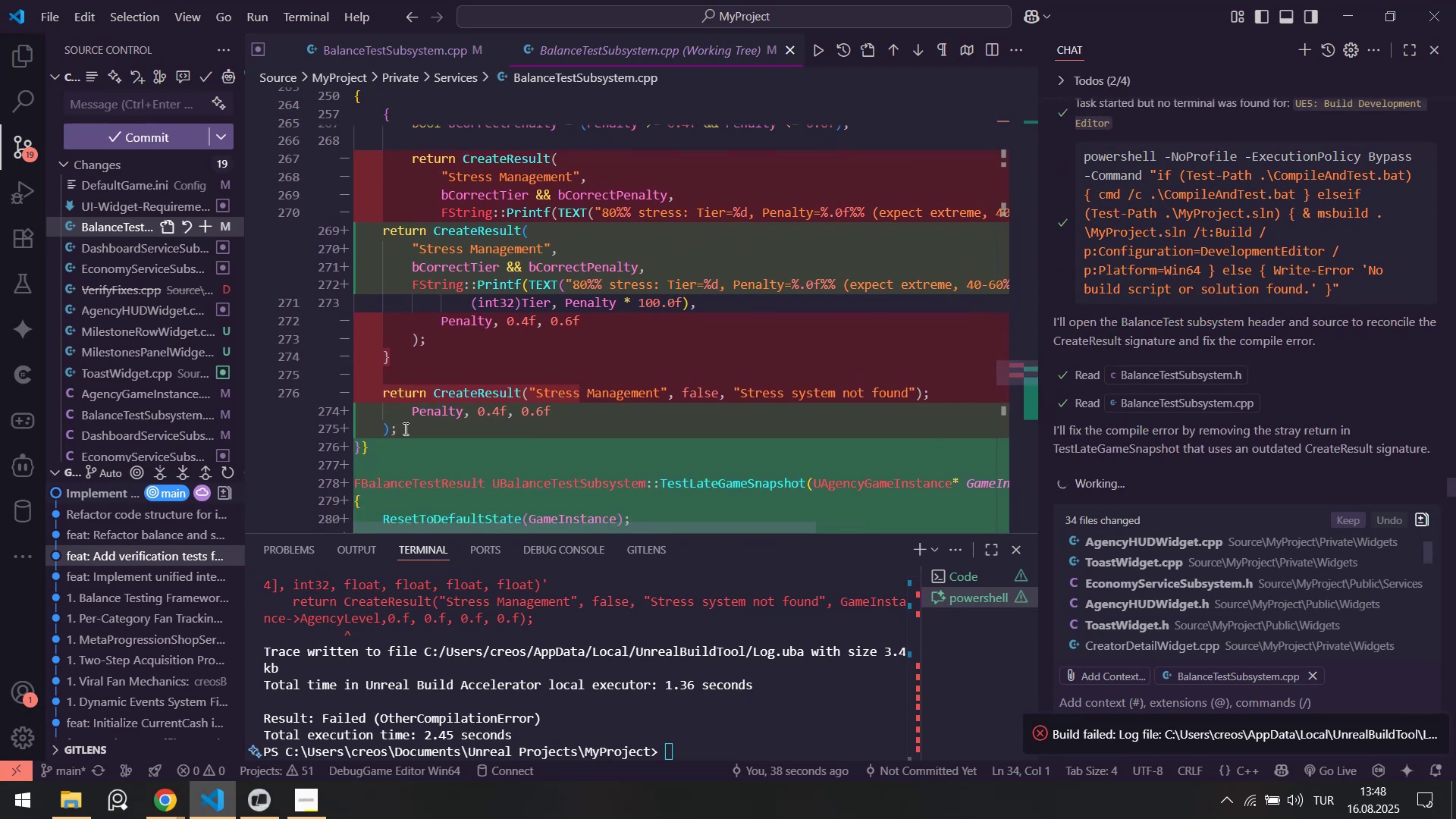 
left_click_drag(start_coordinate=[404, 428], to_coordinate=[372, 387])
 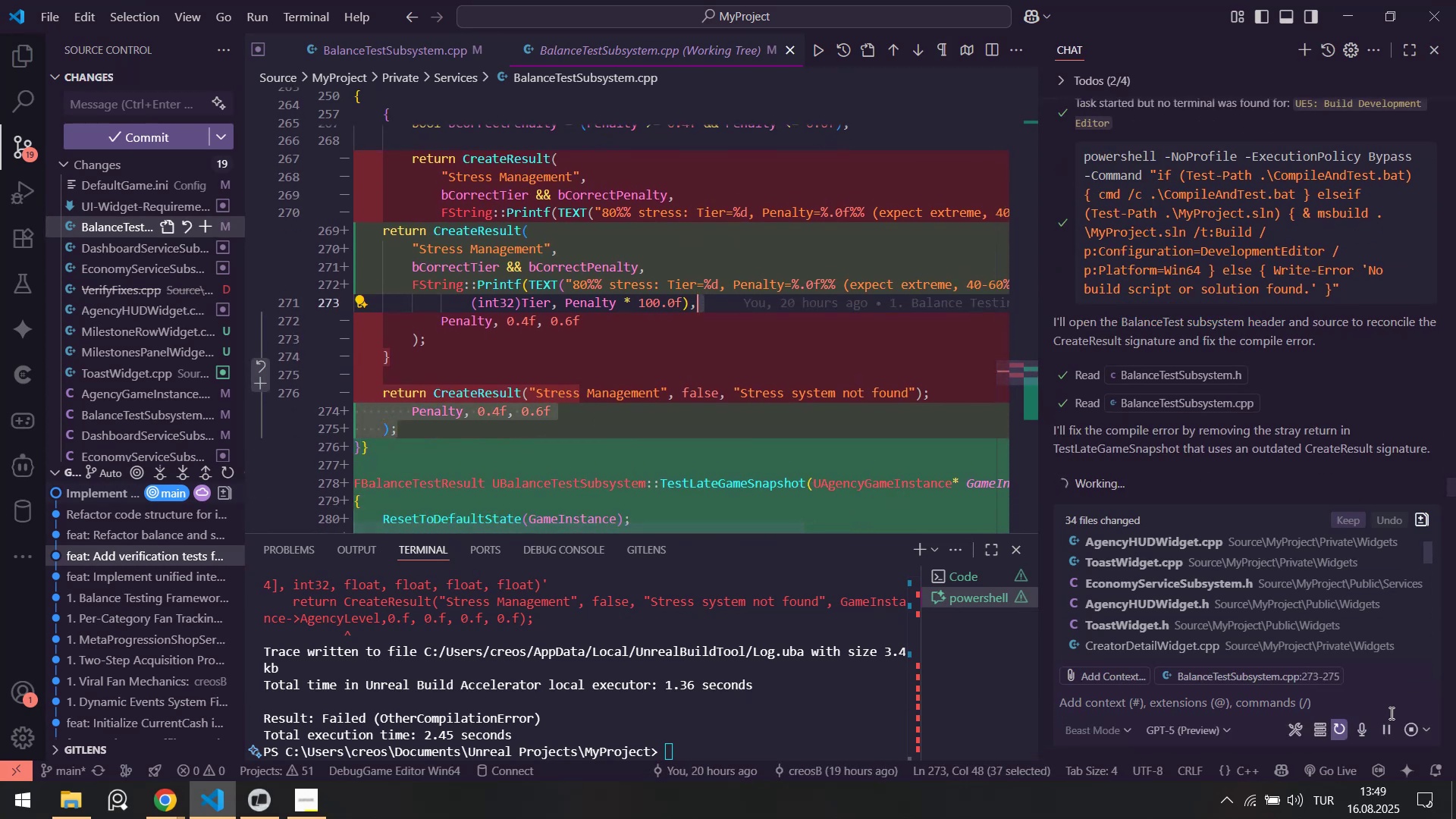 
left_click([1389, 734])
 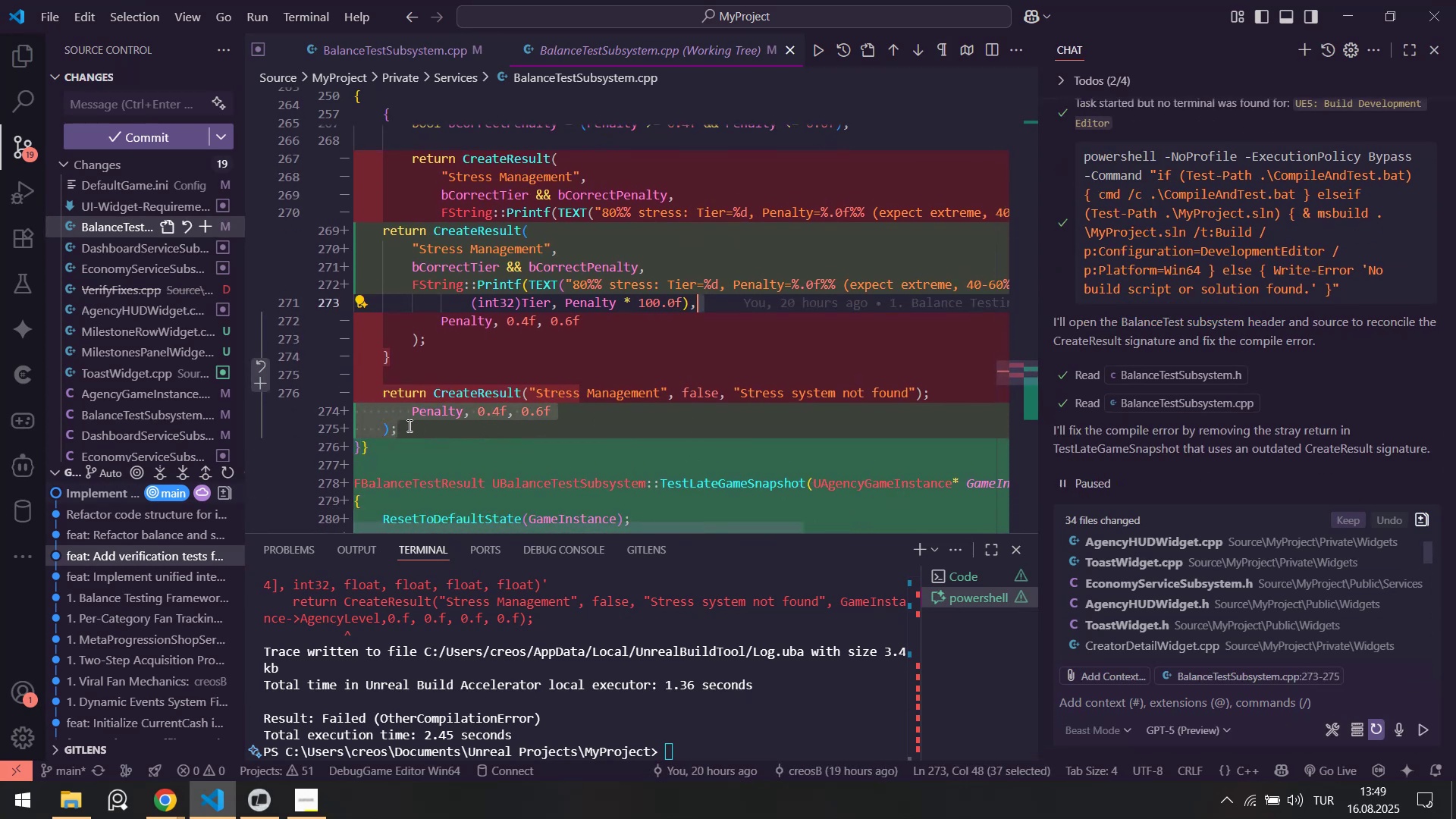 
left_click_drag(start_coordinate=[378, 392], to_coordinate=[400, 397])
 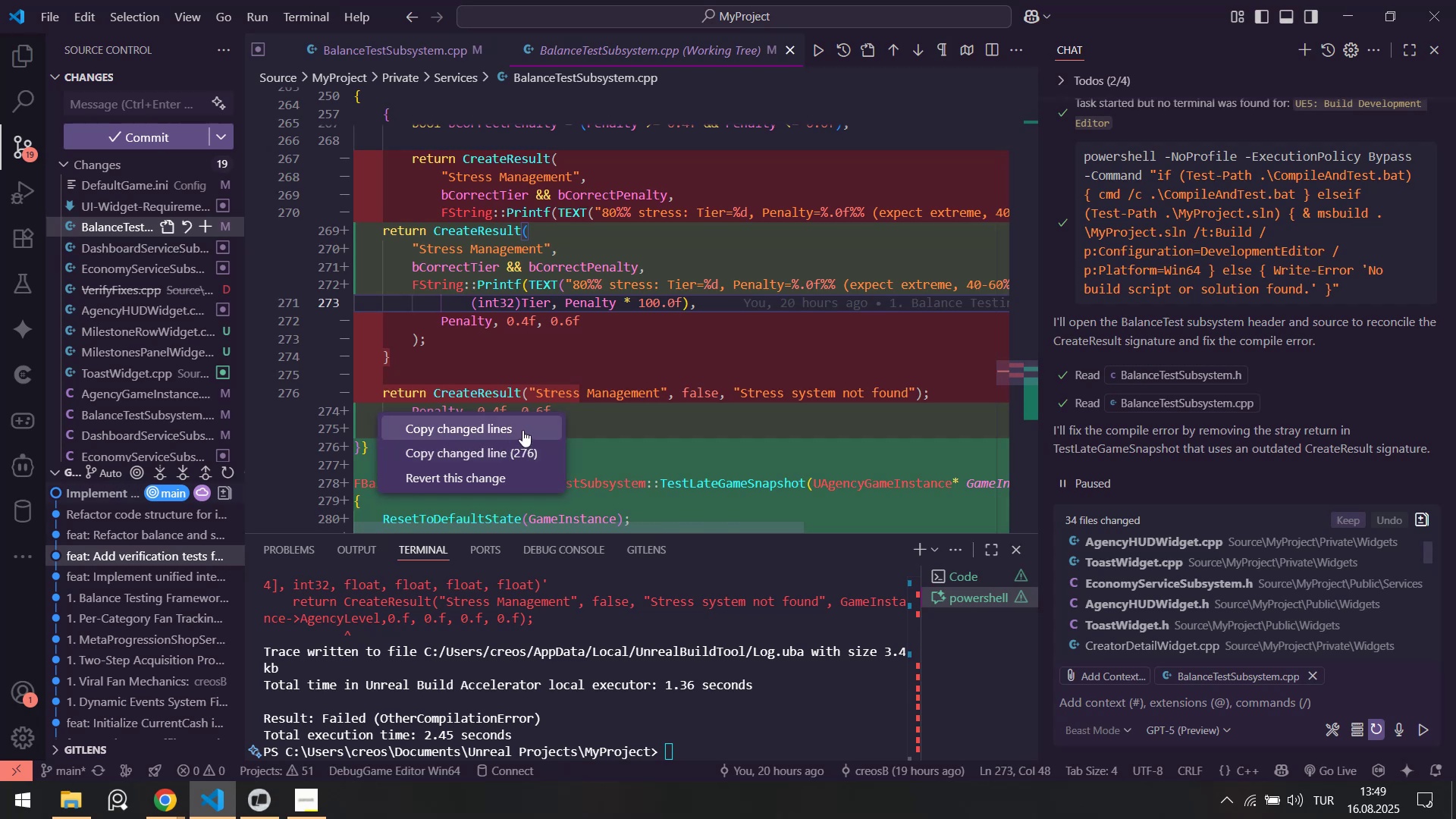 
left_click([524, 429])
 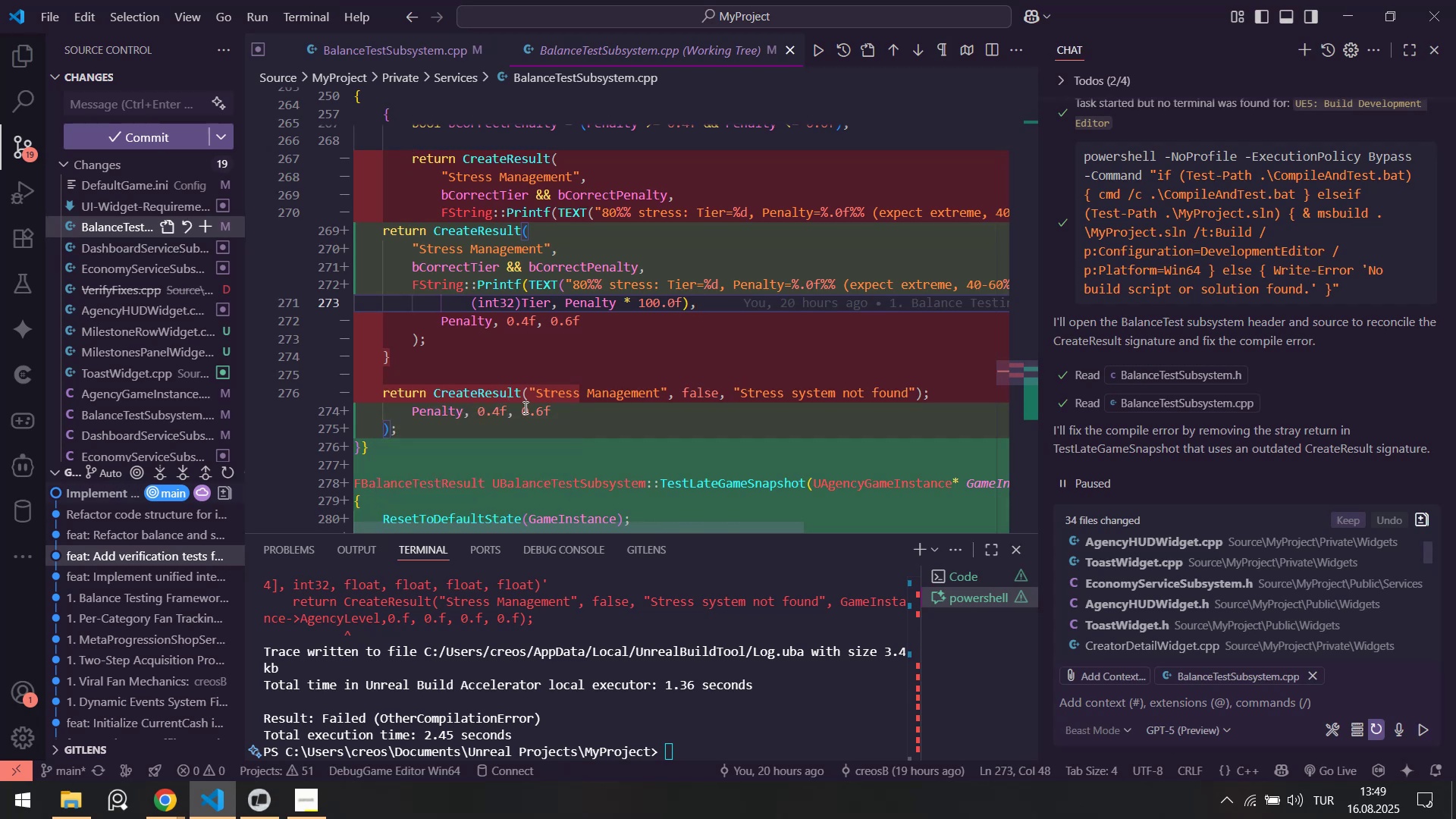 
scroll: coordinate [473, 415], scroll_direction: none, amount: 0.0
 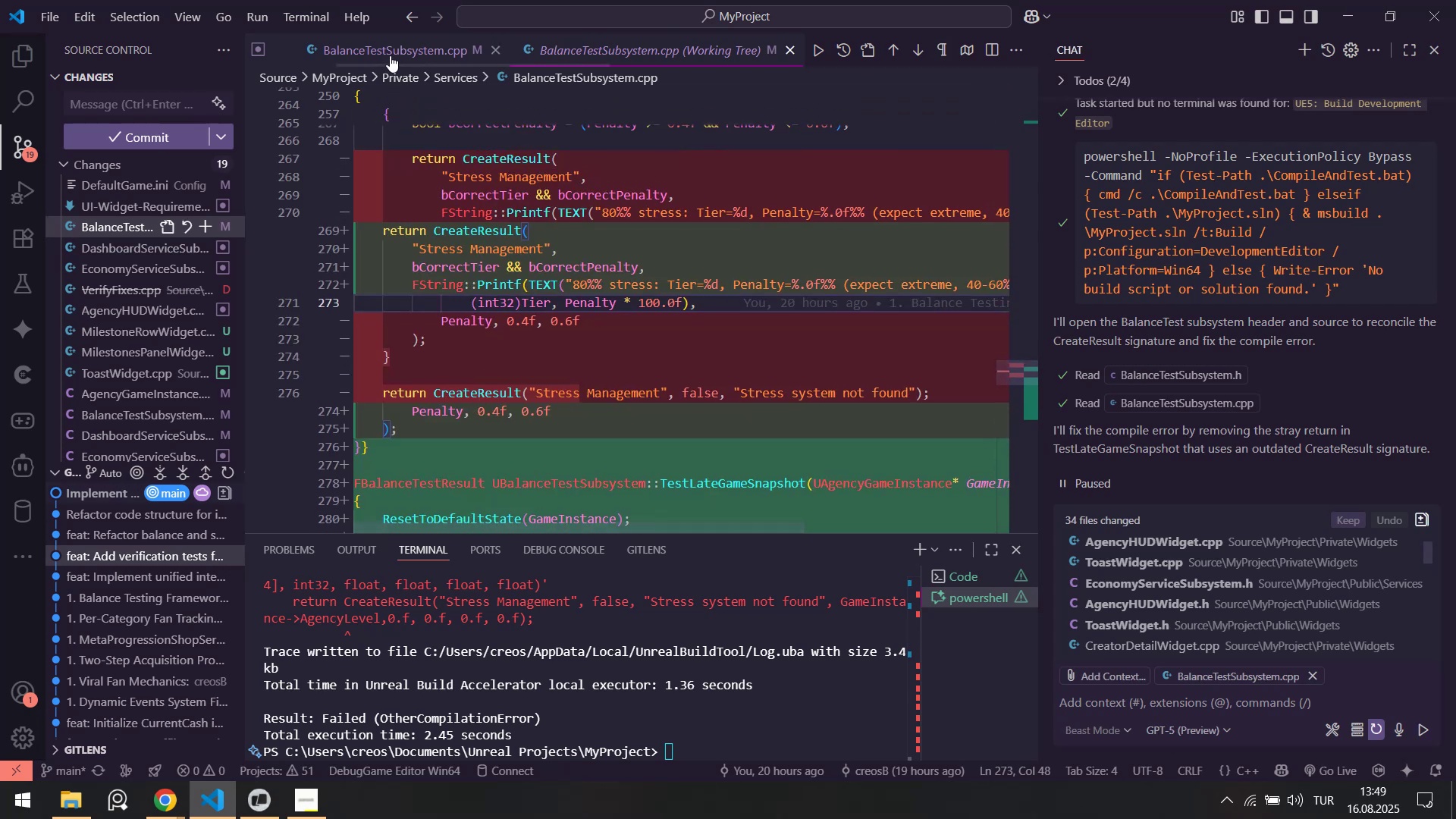 
left_click([391, 55])
 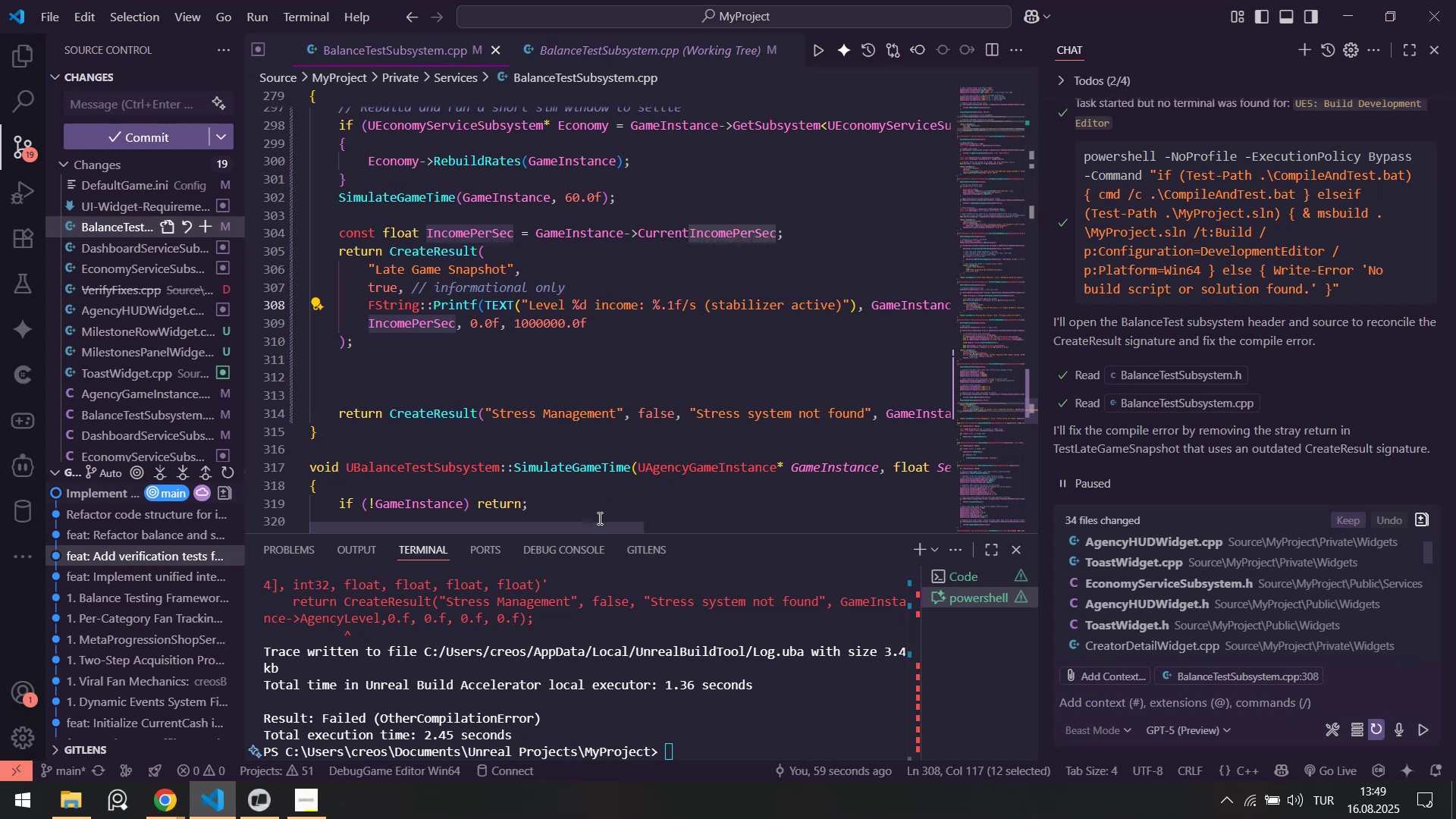 
left_click_drag(start_coordinate=[606, 525], to_coordinate=[763, 522])
 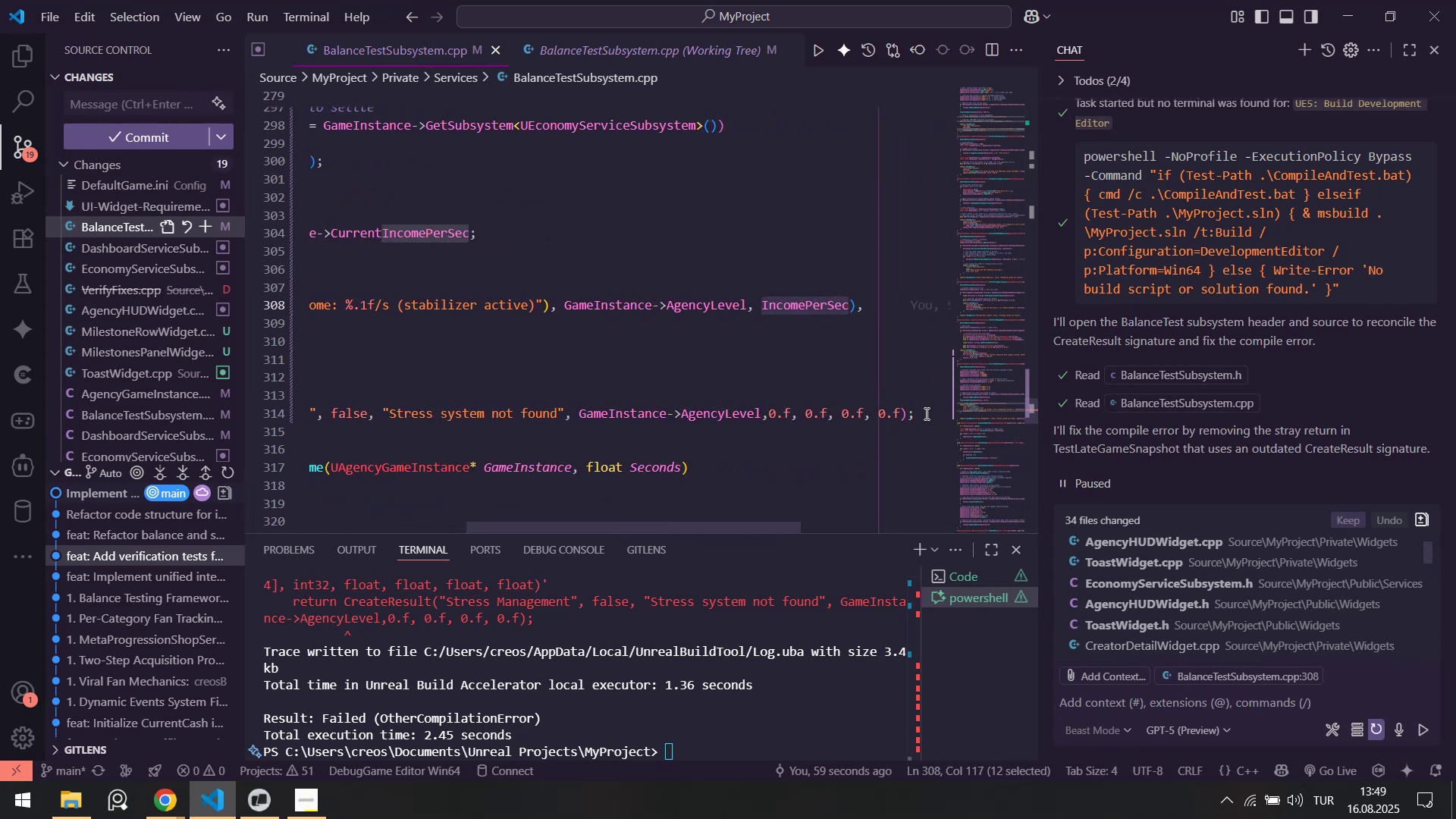 
left_click_drag(start_coordinate=[922, 411], to_coordinate=[209, 404])
 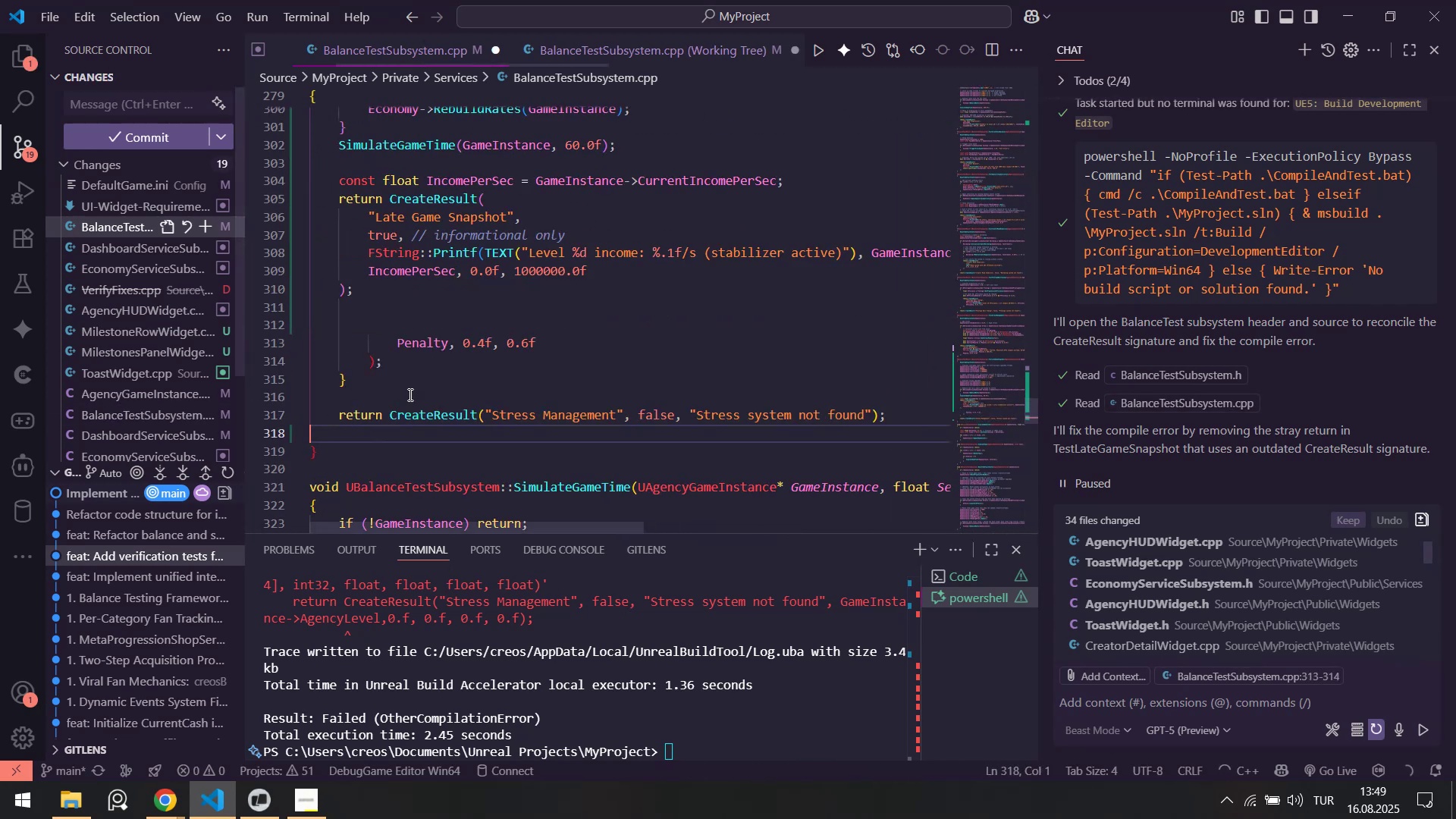 
key(Control+V)
 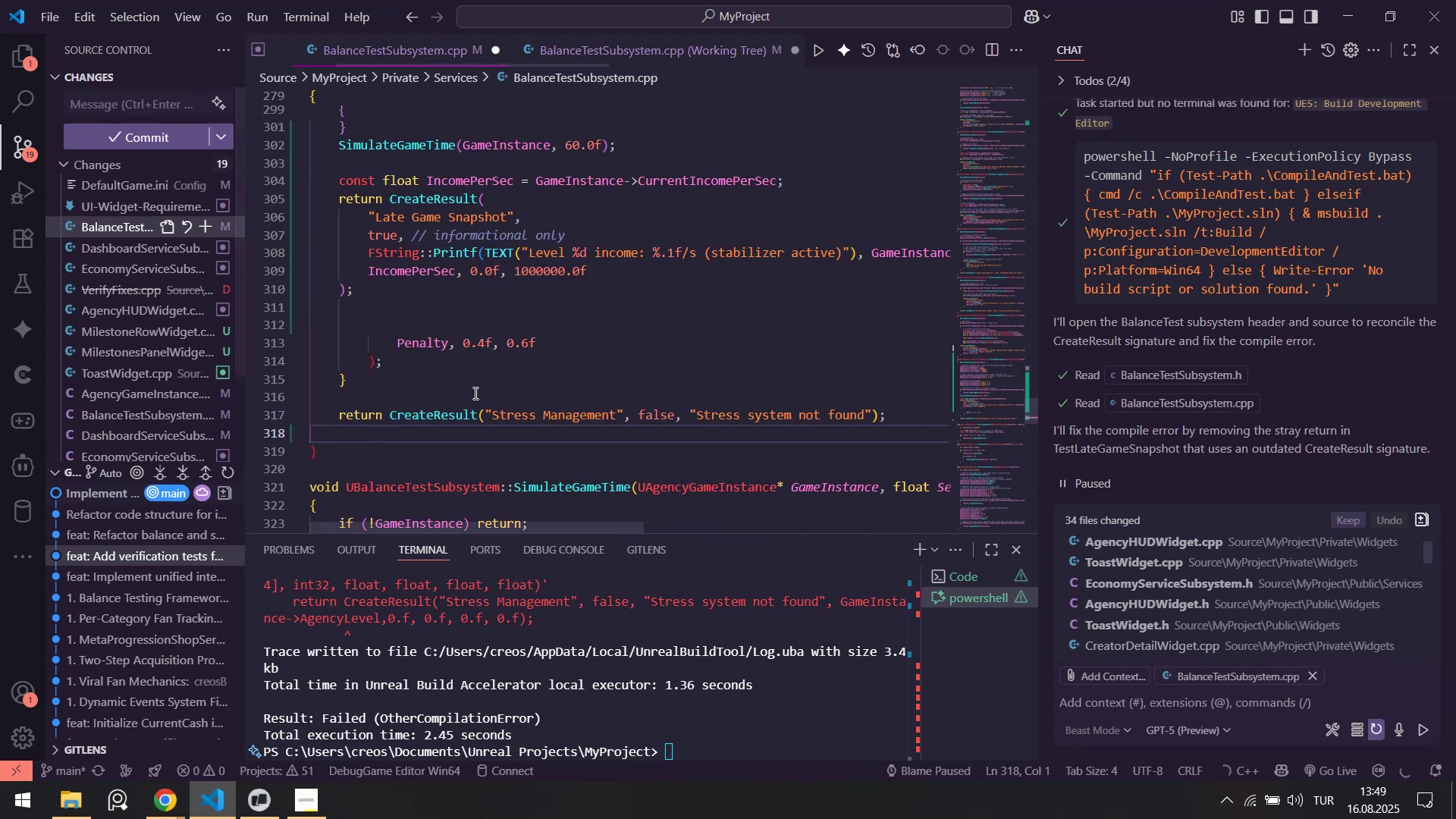 
key(Control+Z)
 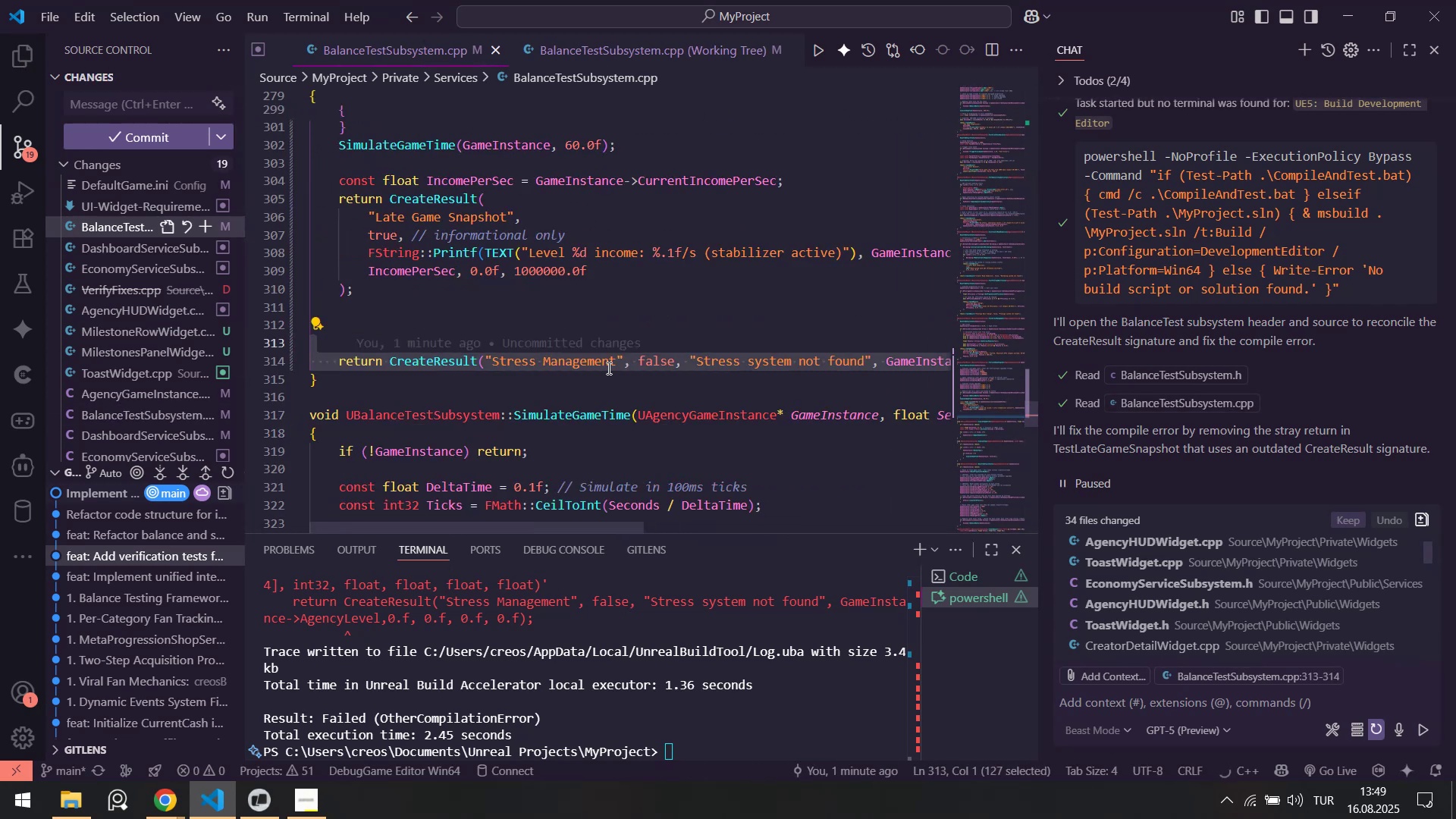 
left_click([641, 362])
 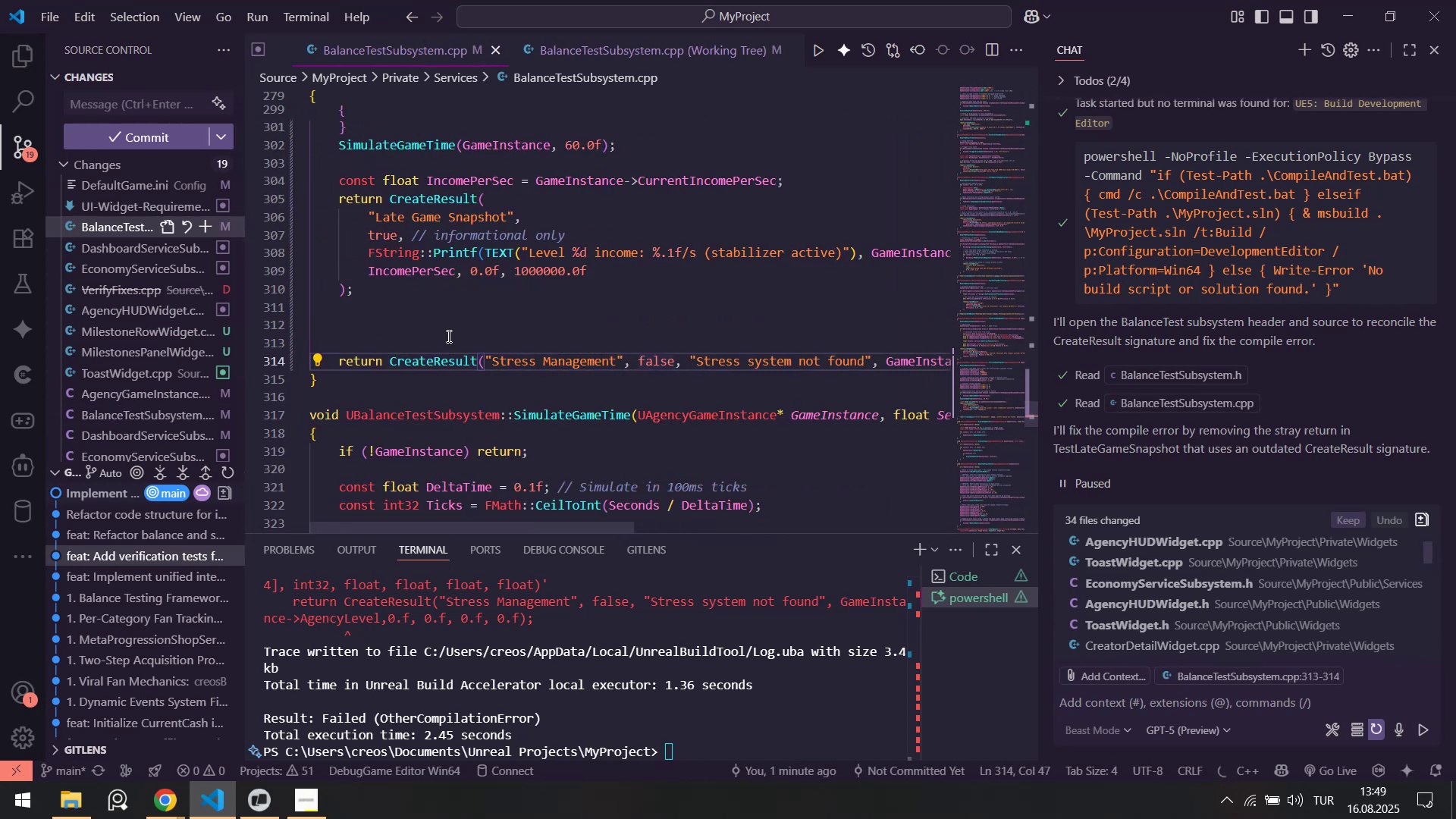 
left_click([432, 352])
 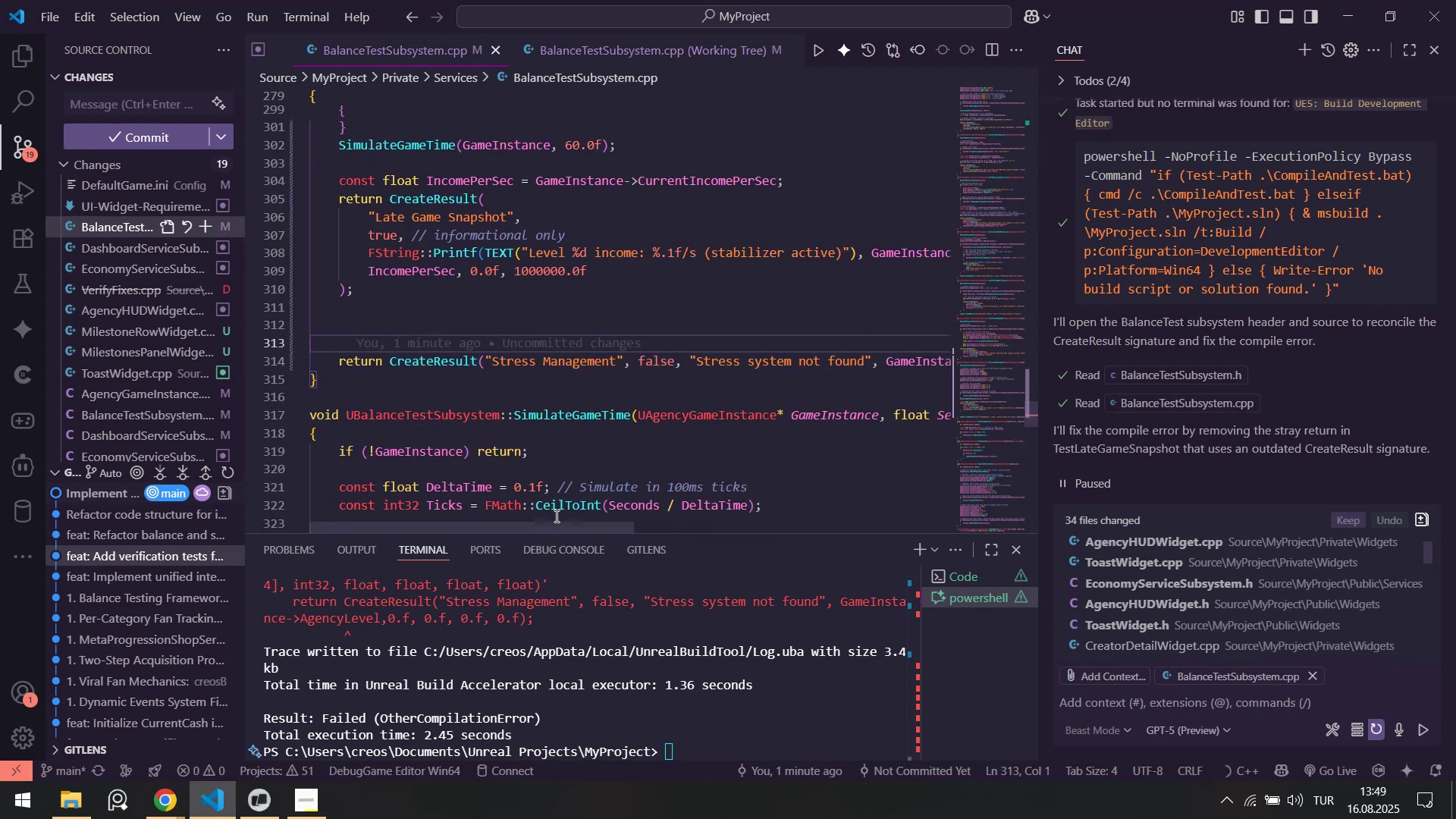 
left_click_drag(start_coordinate=[562, 524], to_coordinate=[632, 522])
 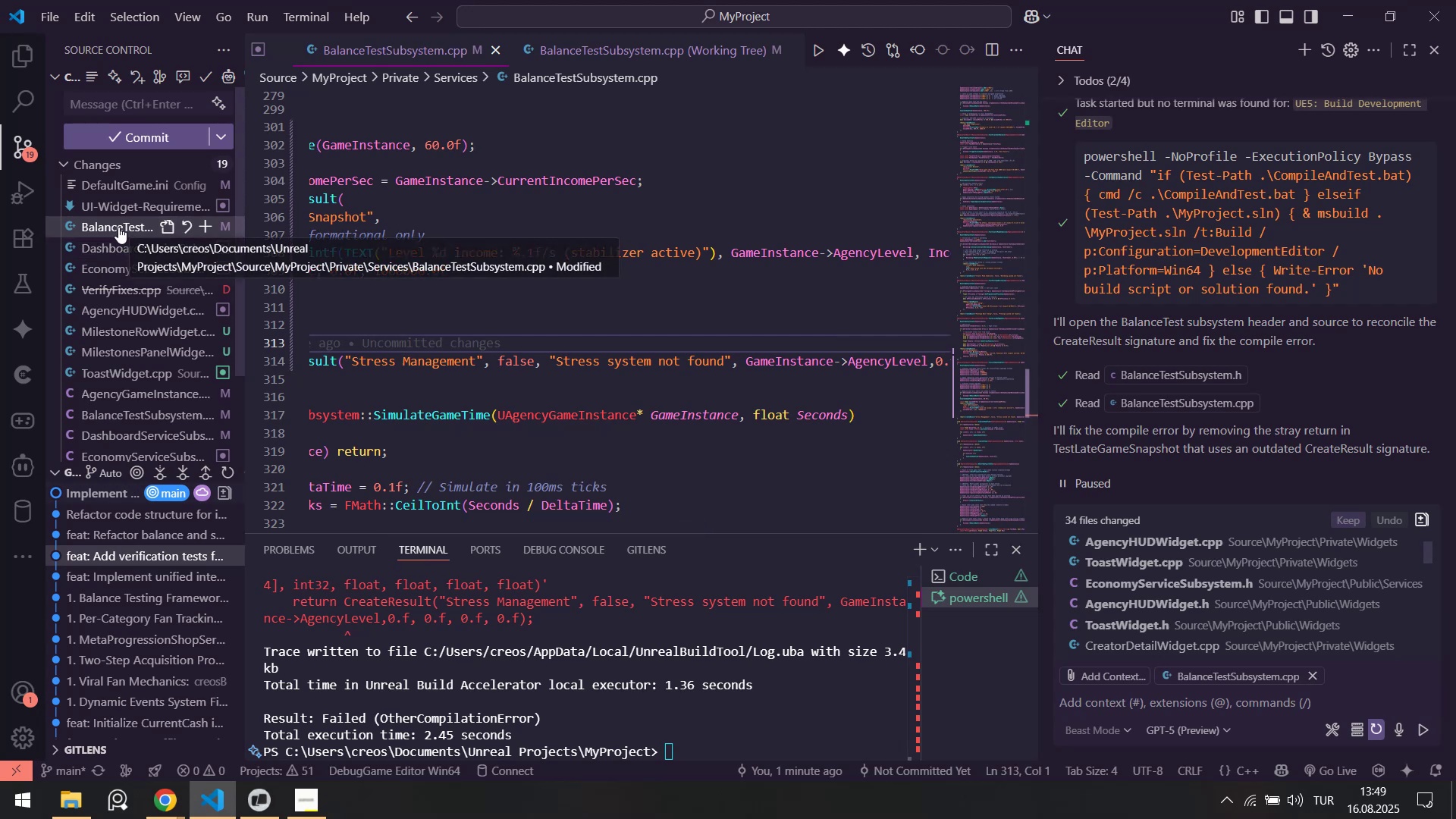 
left_click([108, 225])
 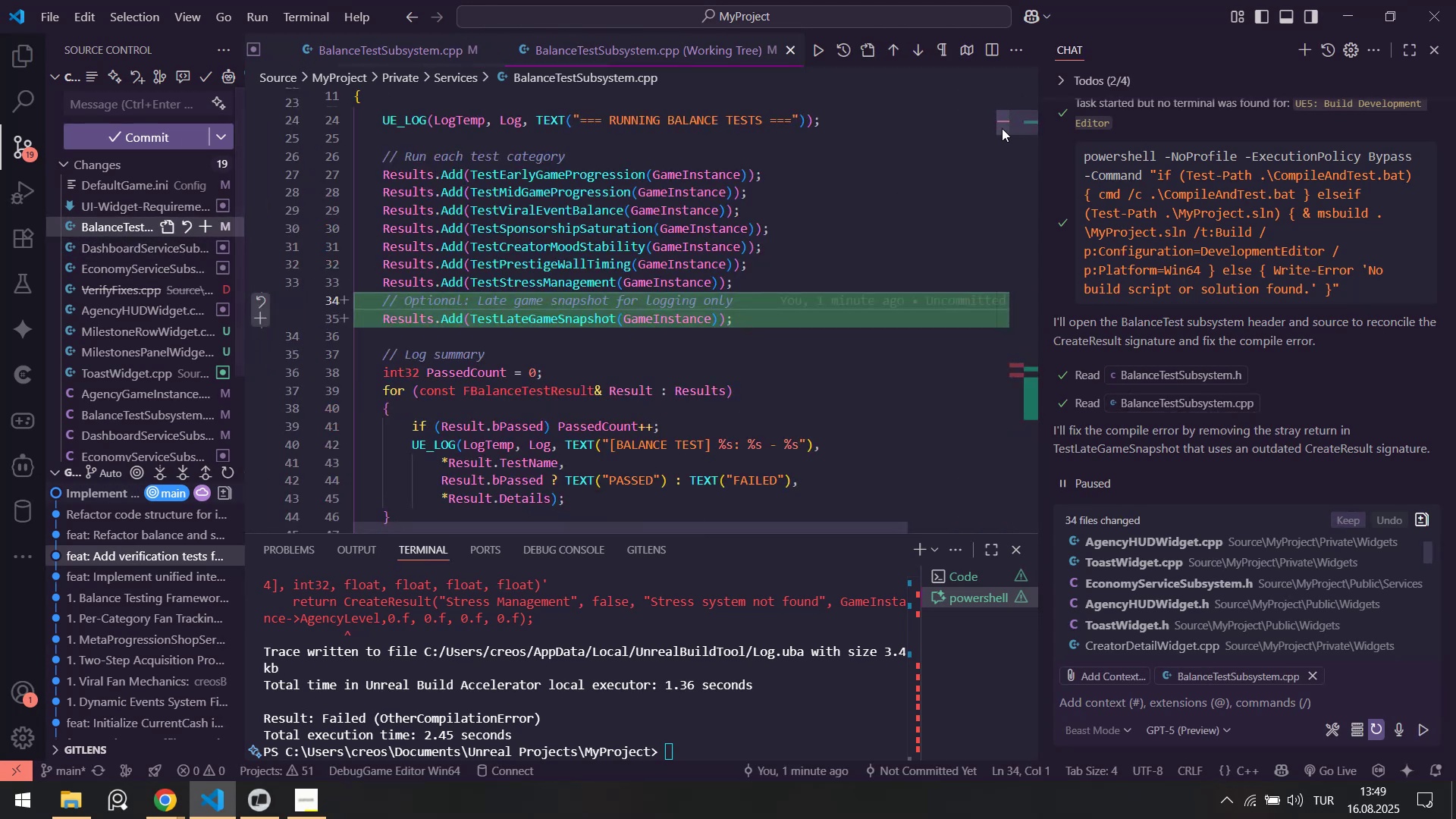 
left_click_drag(start_coordinate=[1008, 118], to_coordinate=[1004, 361])
 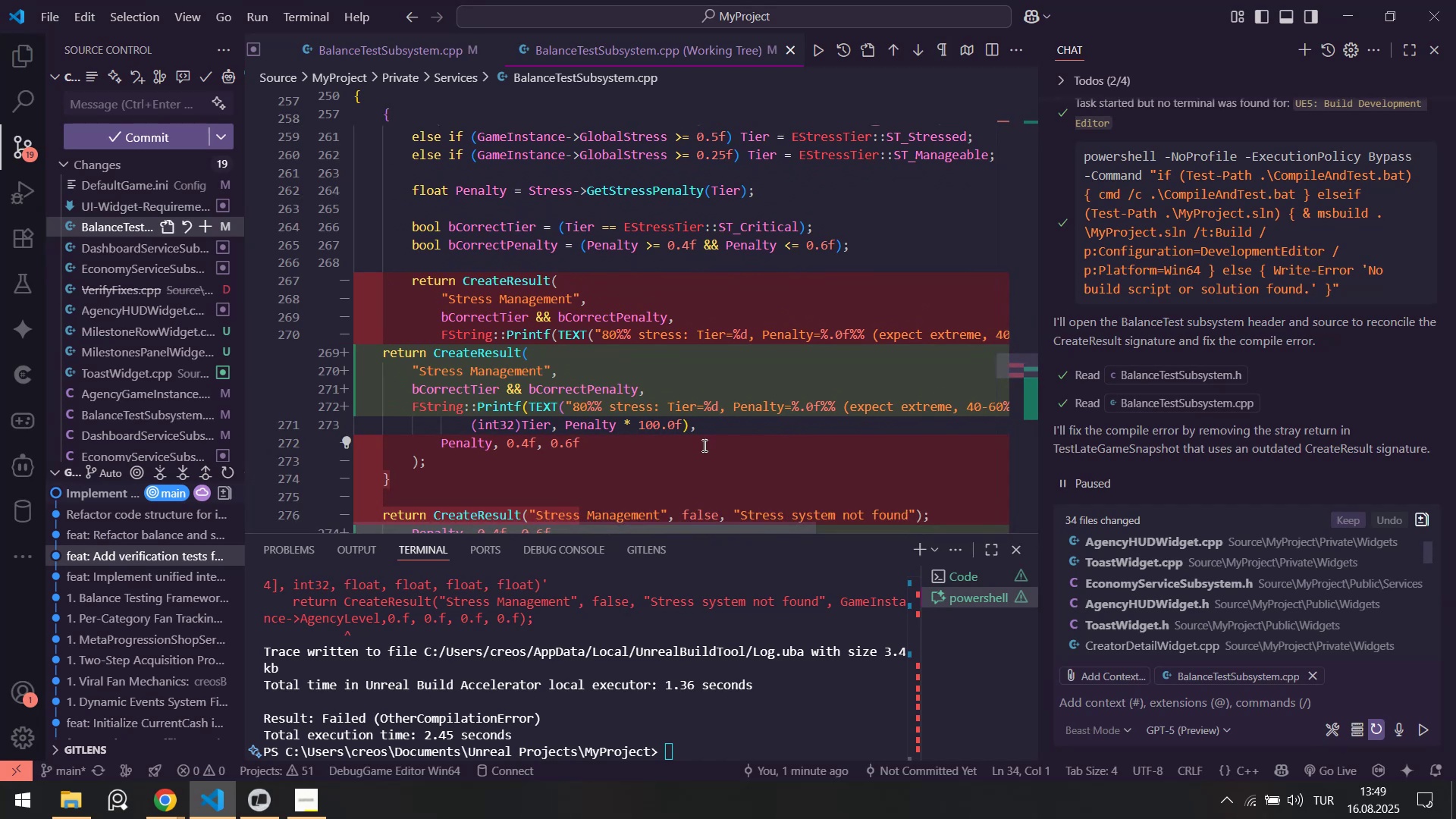 
scroll: coordinate [696, 438], scroll_direction: down, amount: 2.0
 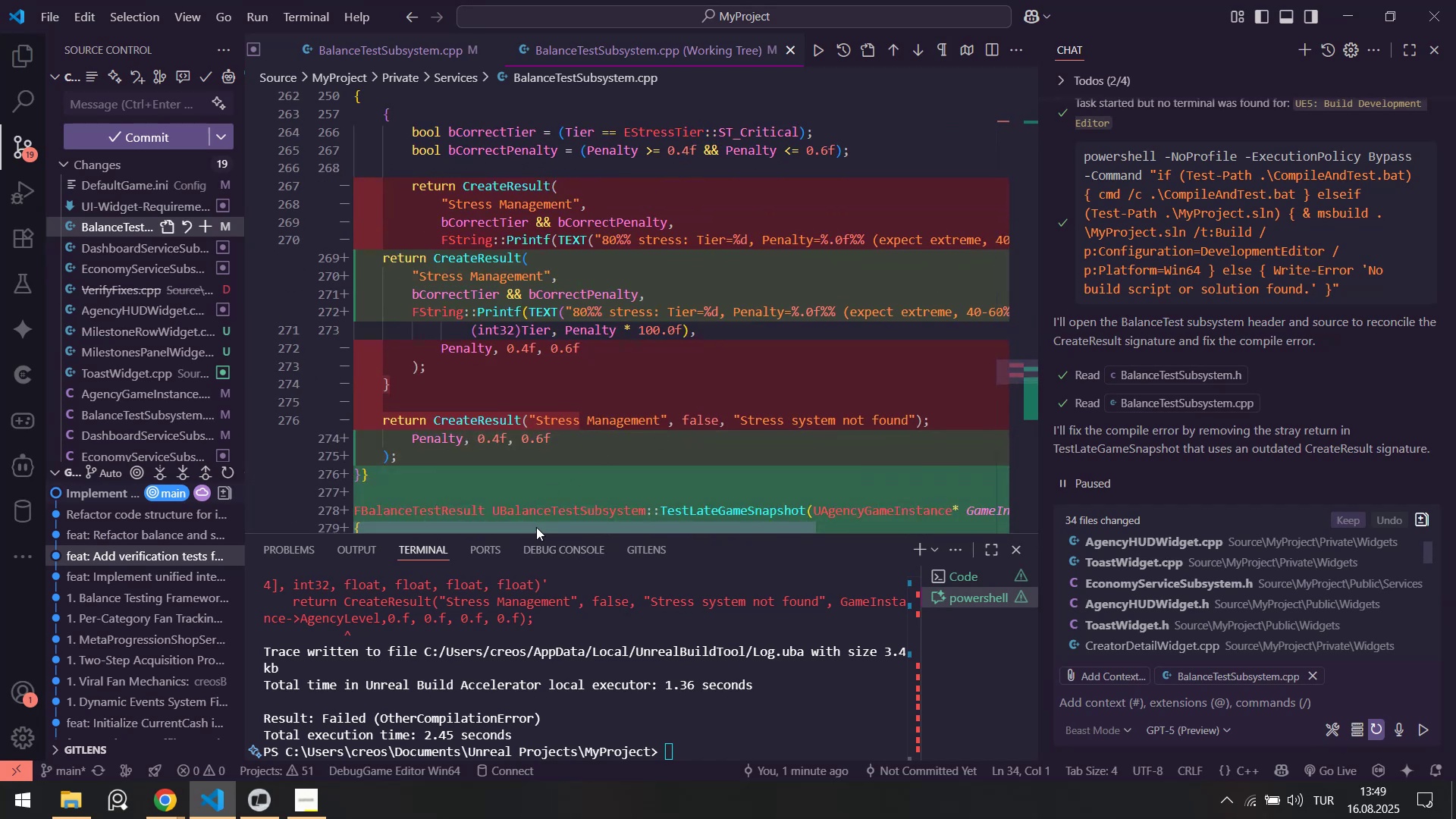 
left_click_drag(start_coordinate=[544, 524], to_coordinate=[559, 525])
 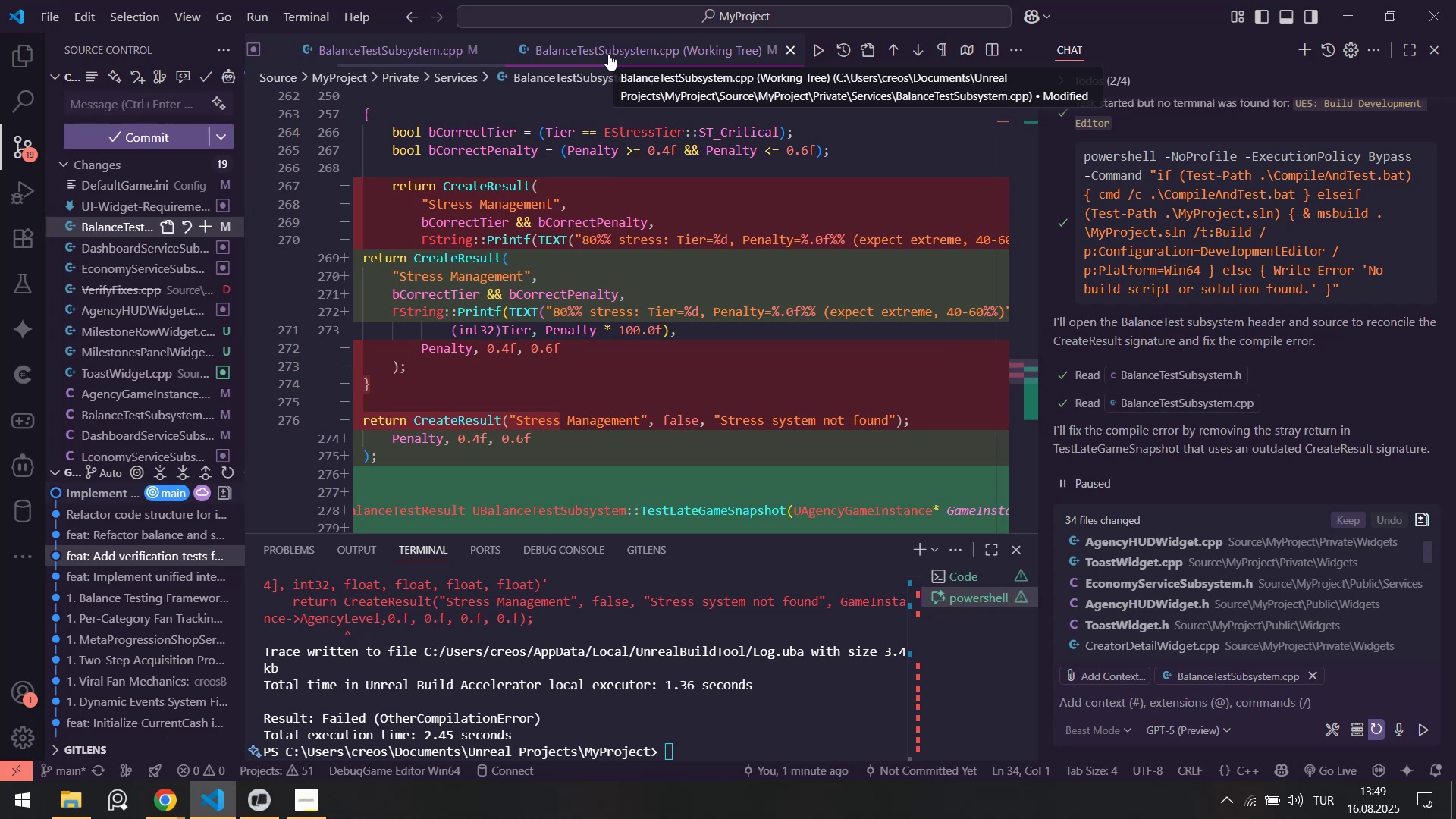 
wait(5.55)
 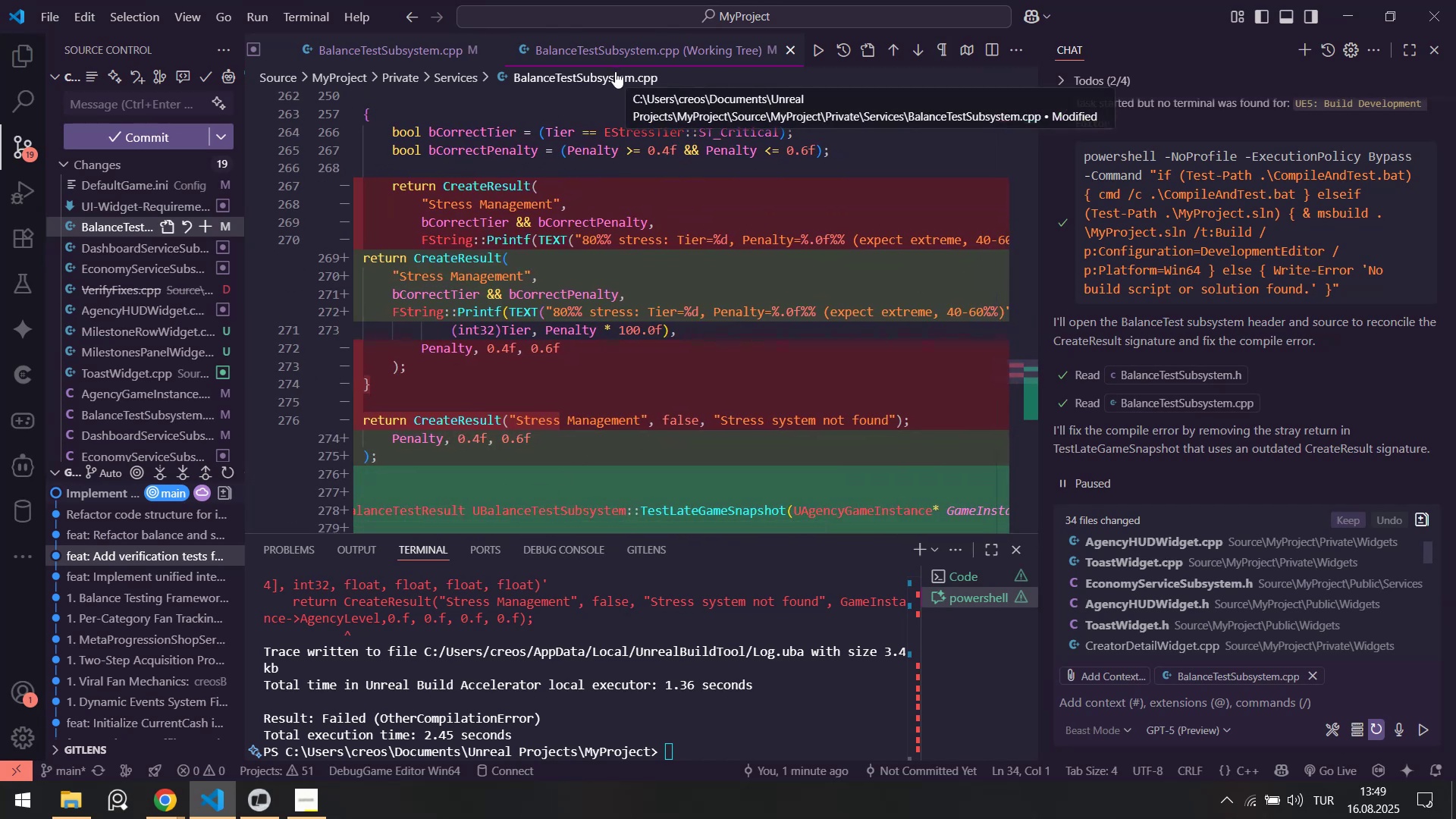 
middle_click([608, 54])
 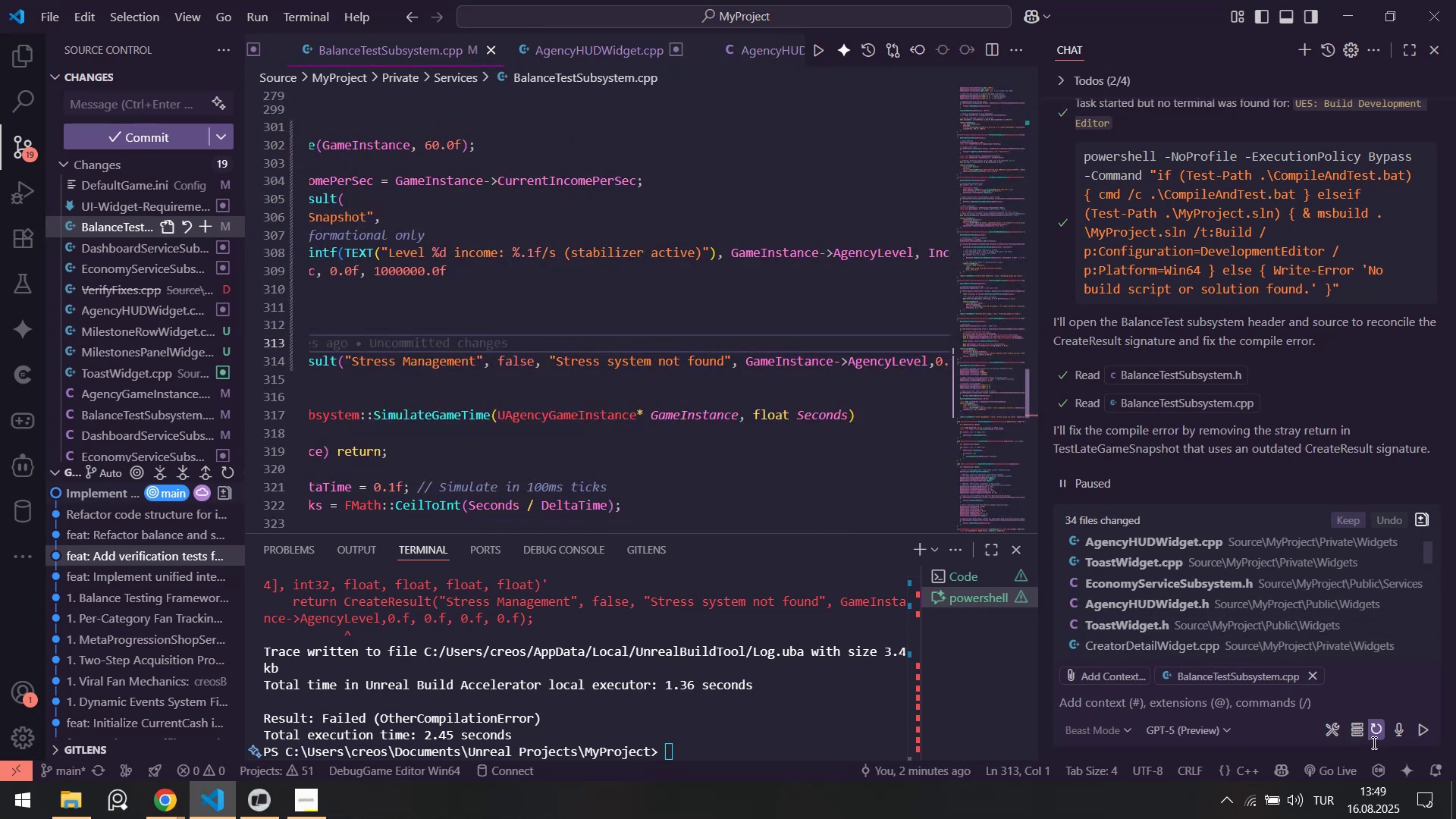 
left_click([1422, 739])
 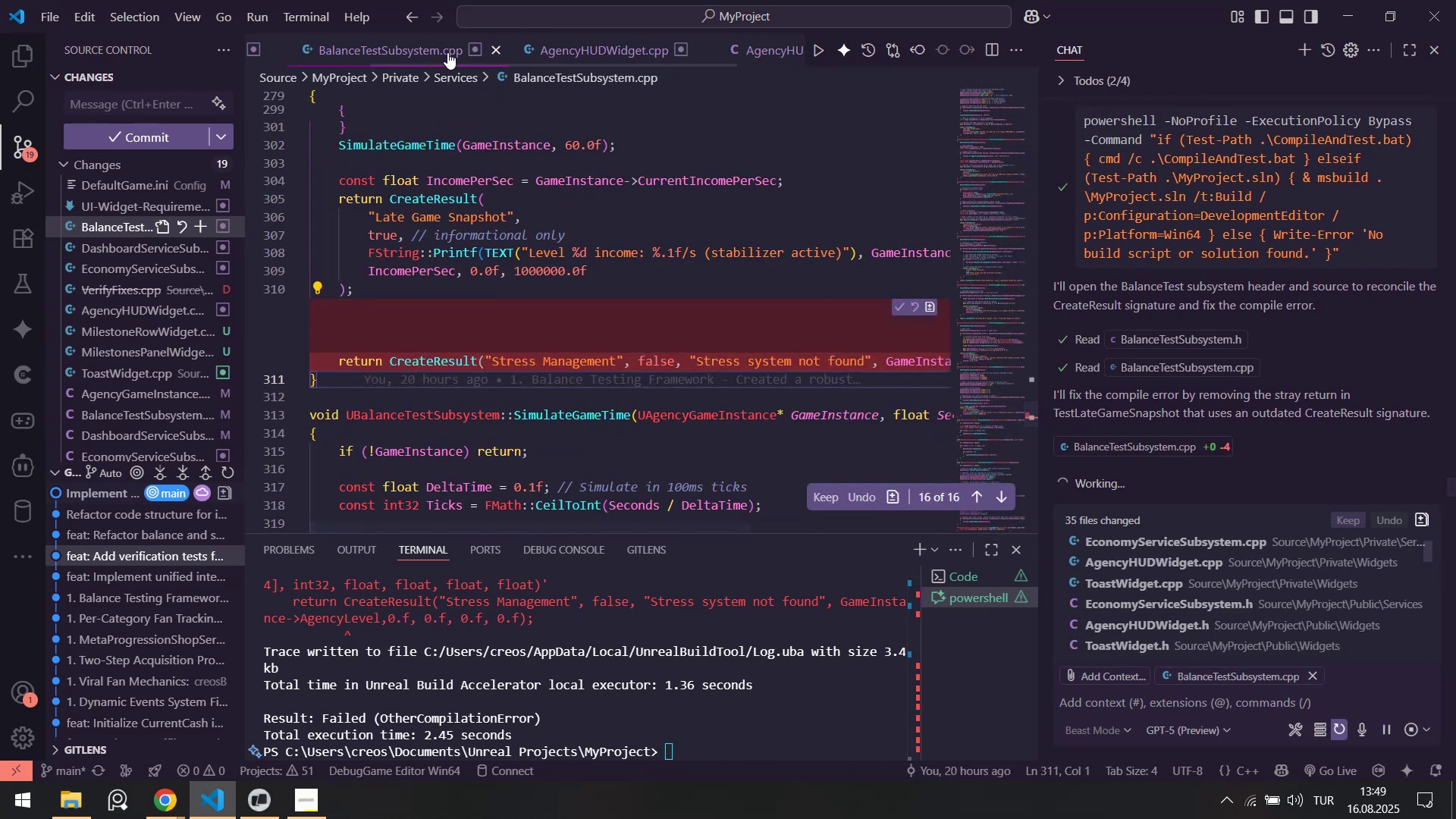 
left_click([1096, 452])
 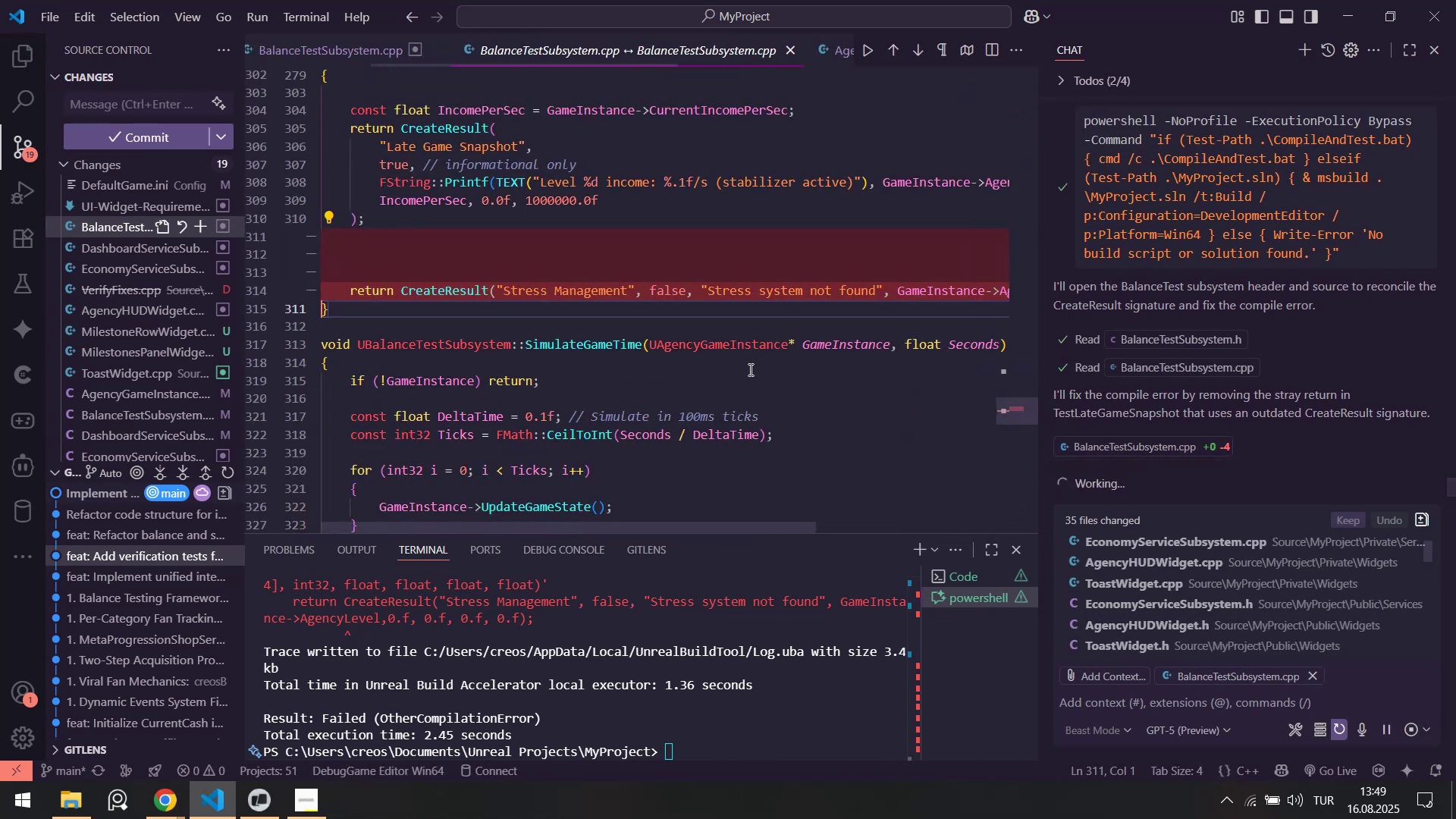 
scroll: coordinate [776, 365], scroll_direction: up, amount: 3.0
 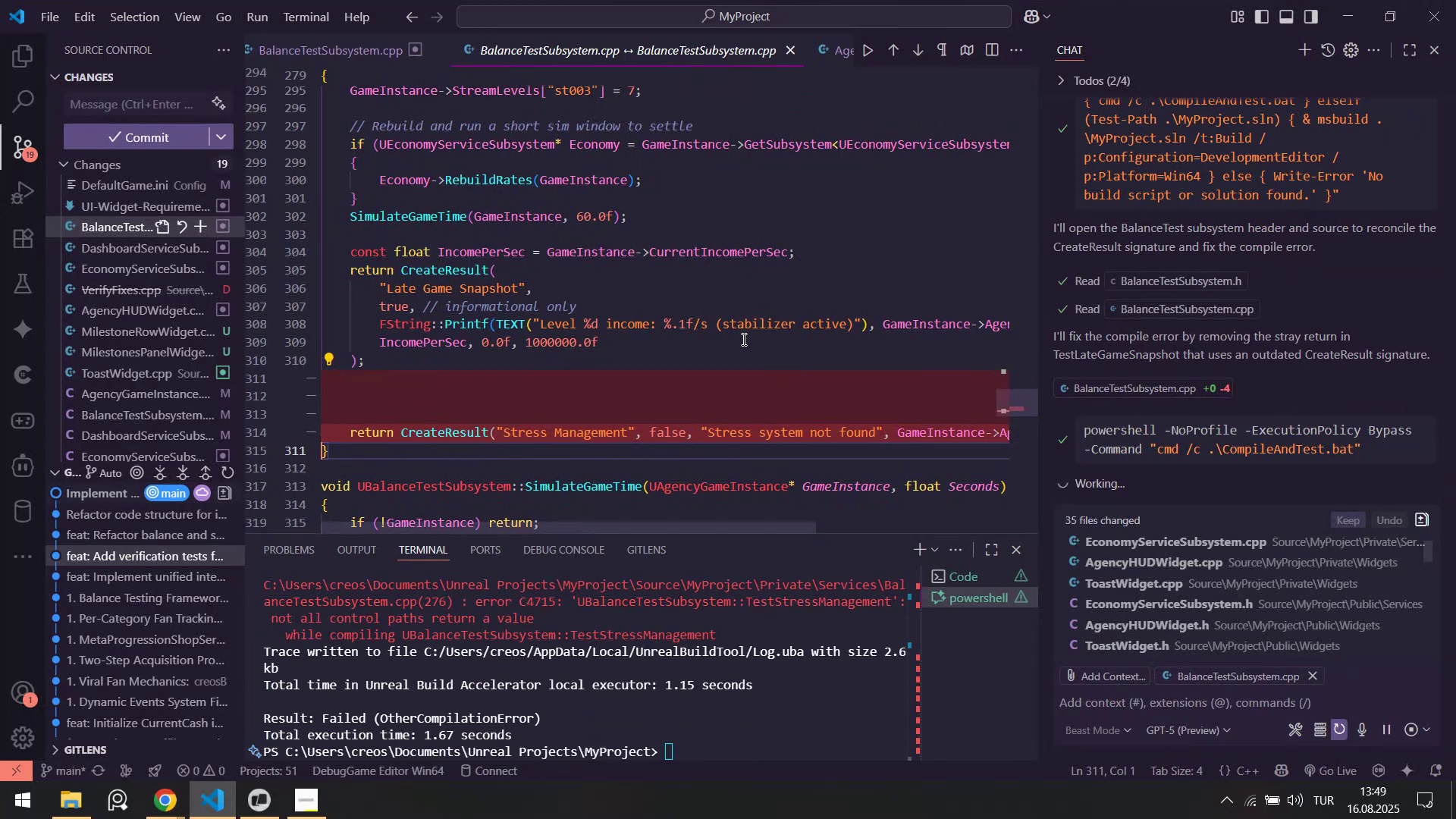 
wait(8.58)
 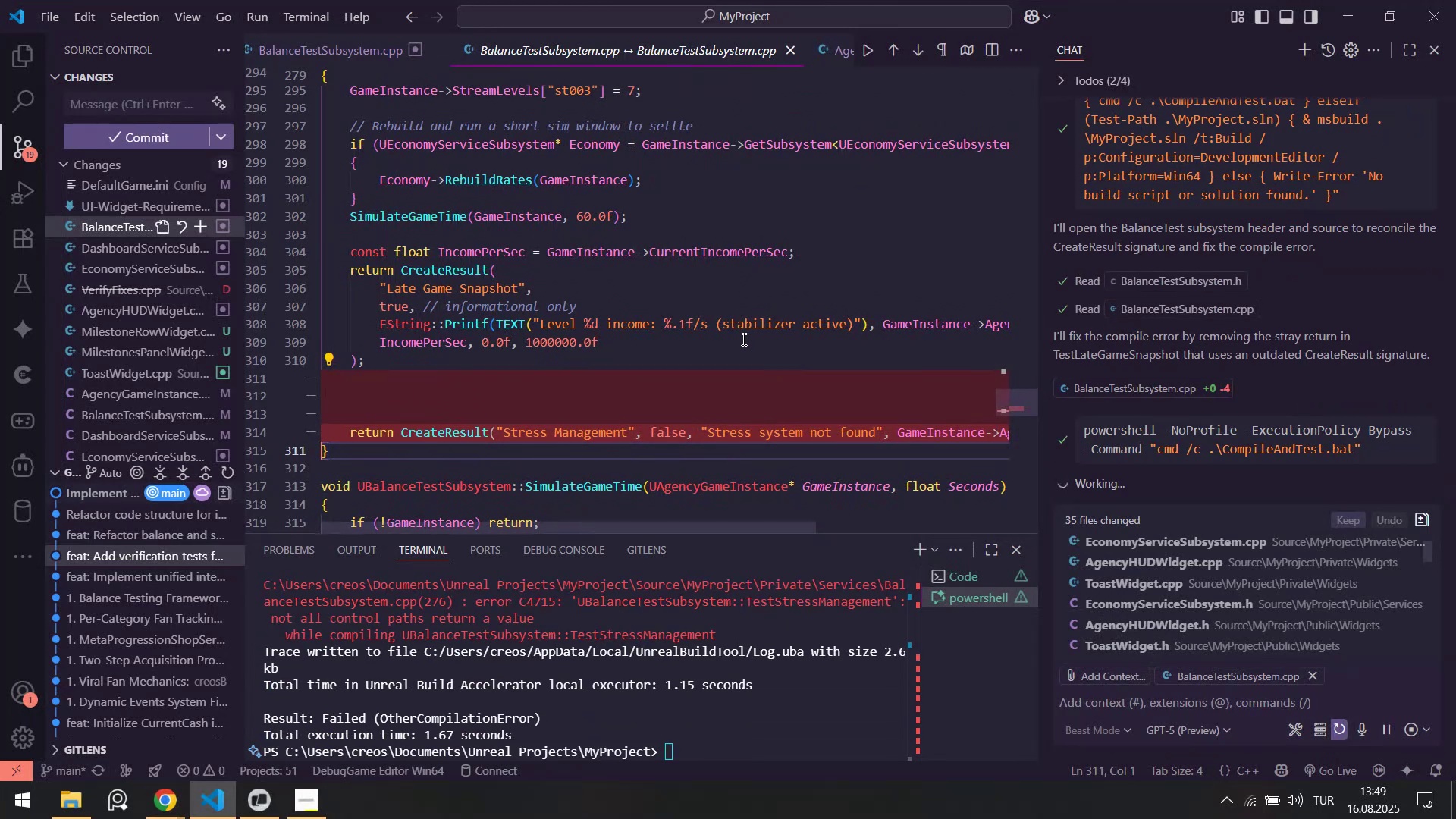 
left_click([1377, 734])
 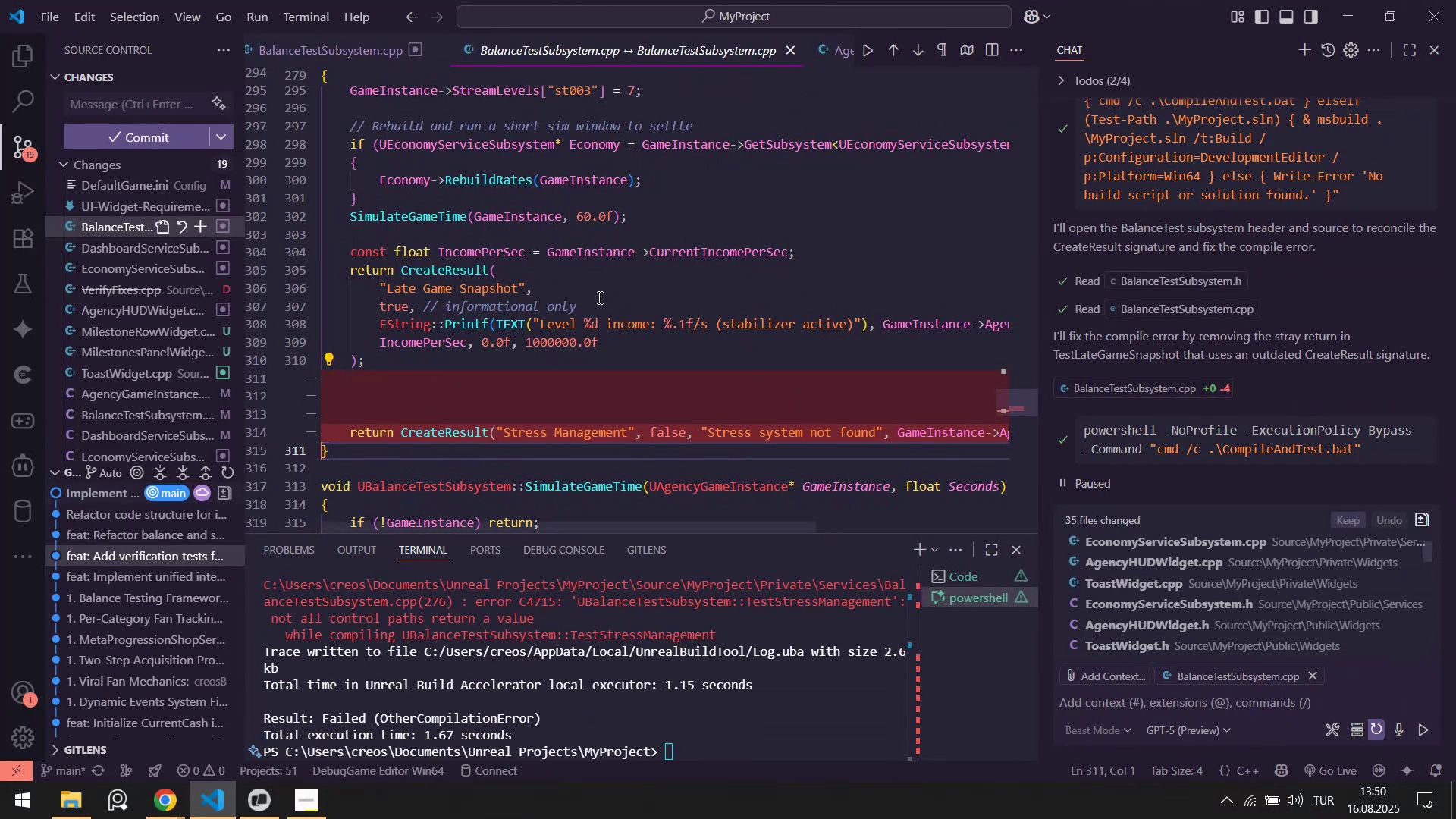 
scroll: coordinate [1182, 380], scroll_direction: up, amount: 12.0
 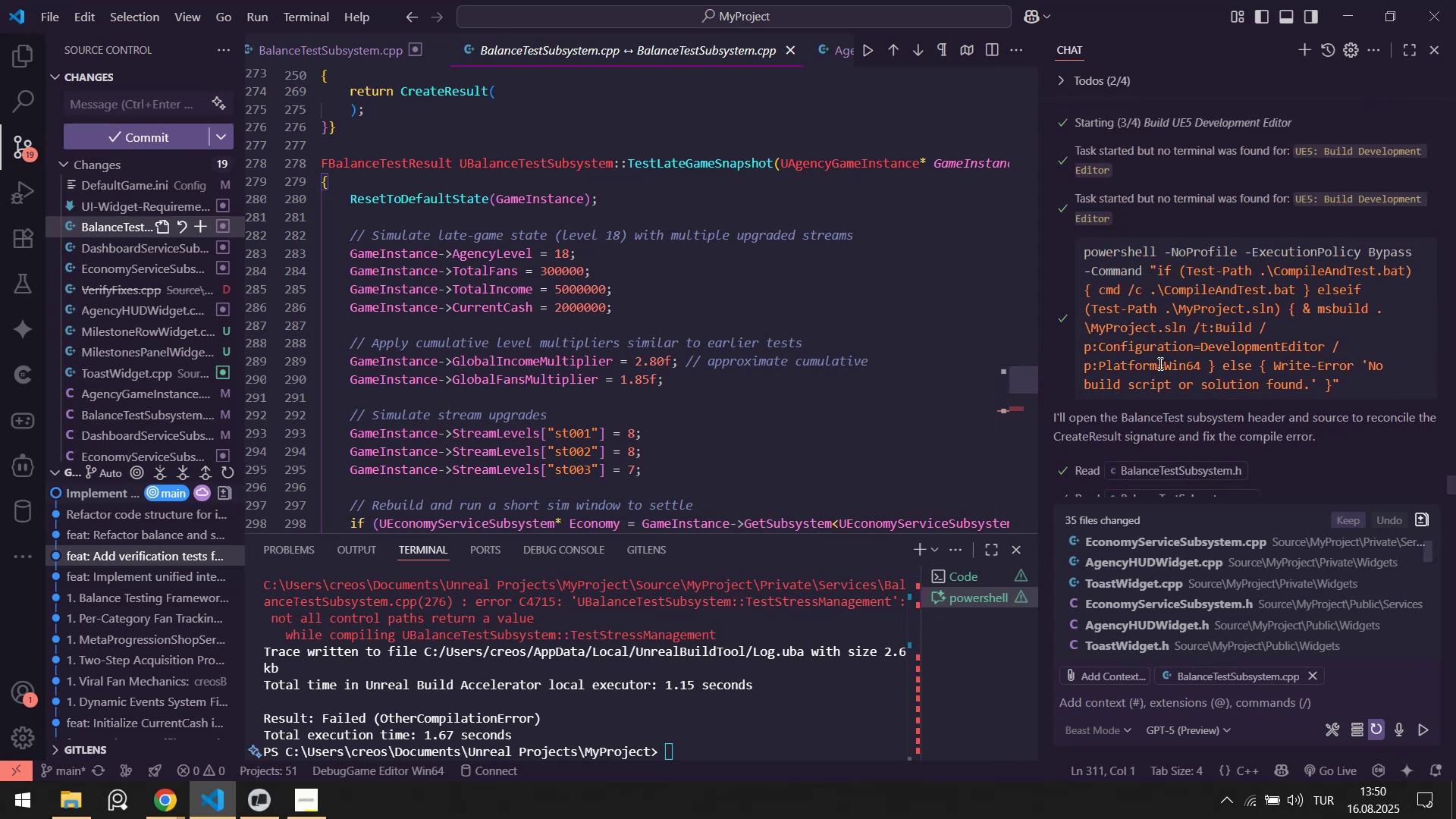 
scroll: coordinate [1115, 375], scroll_direction: down, amount: 4.0
 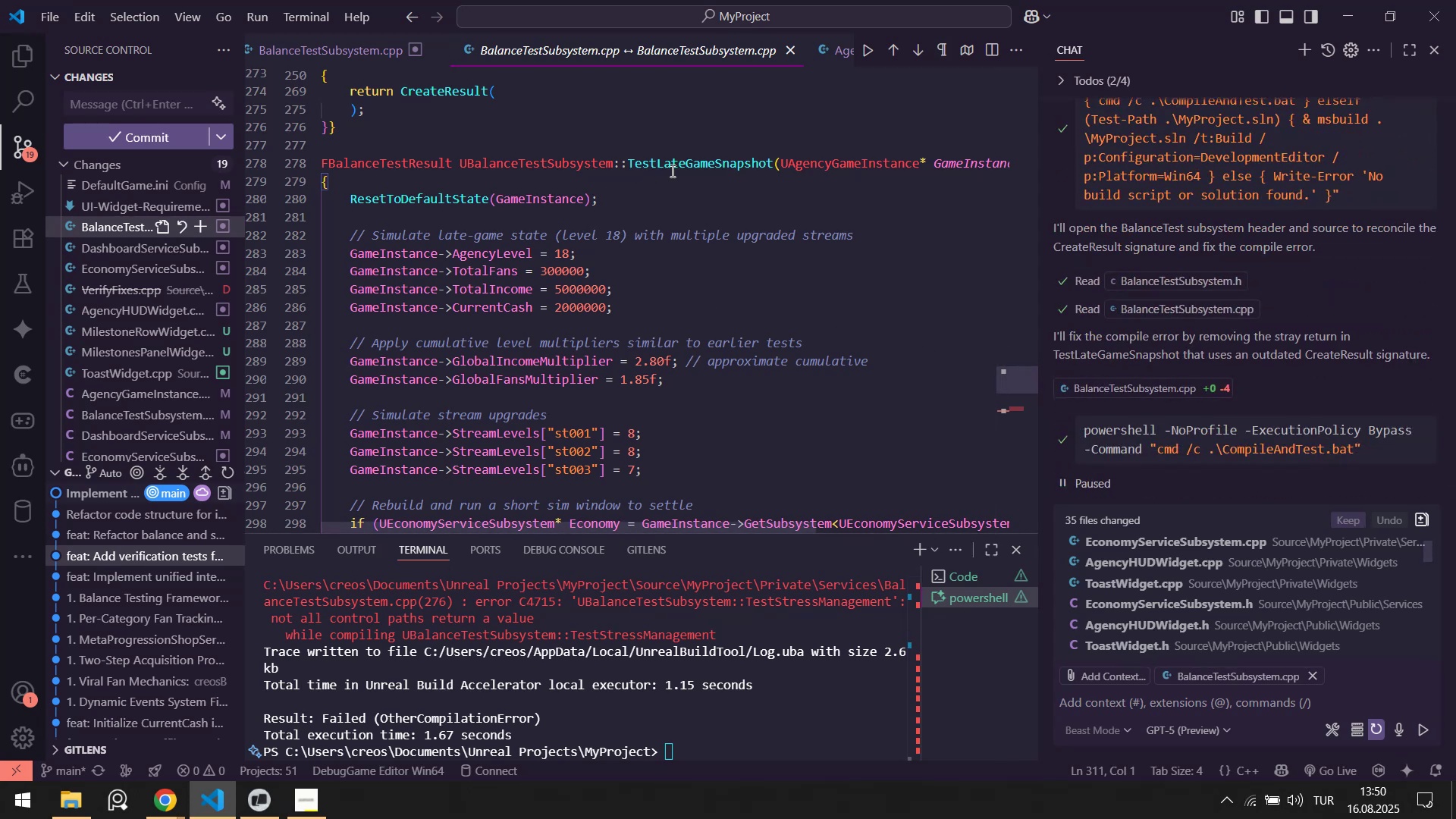 
double_click([671, 171])
 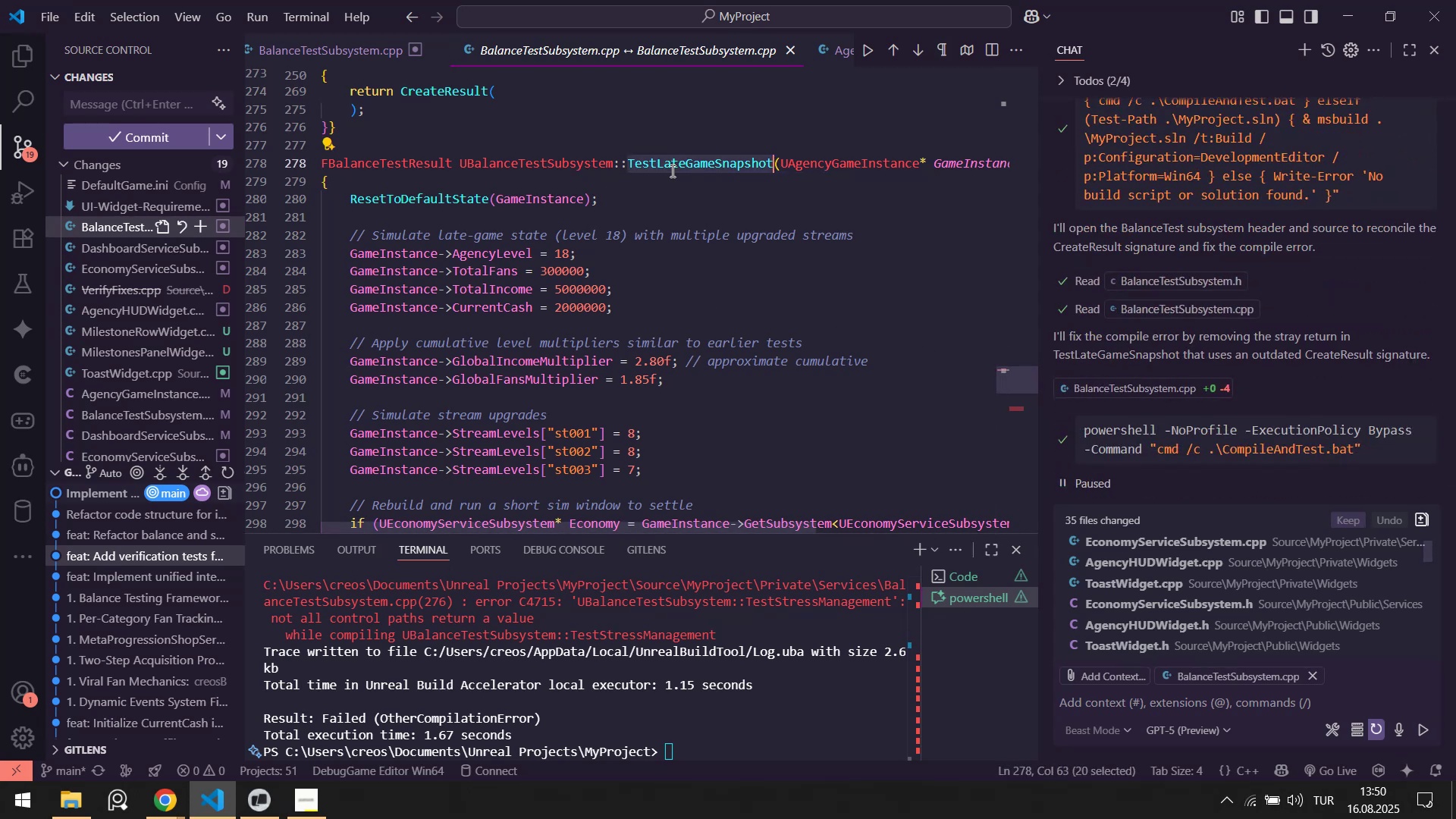 
key(Control+ControlLeft)
 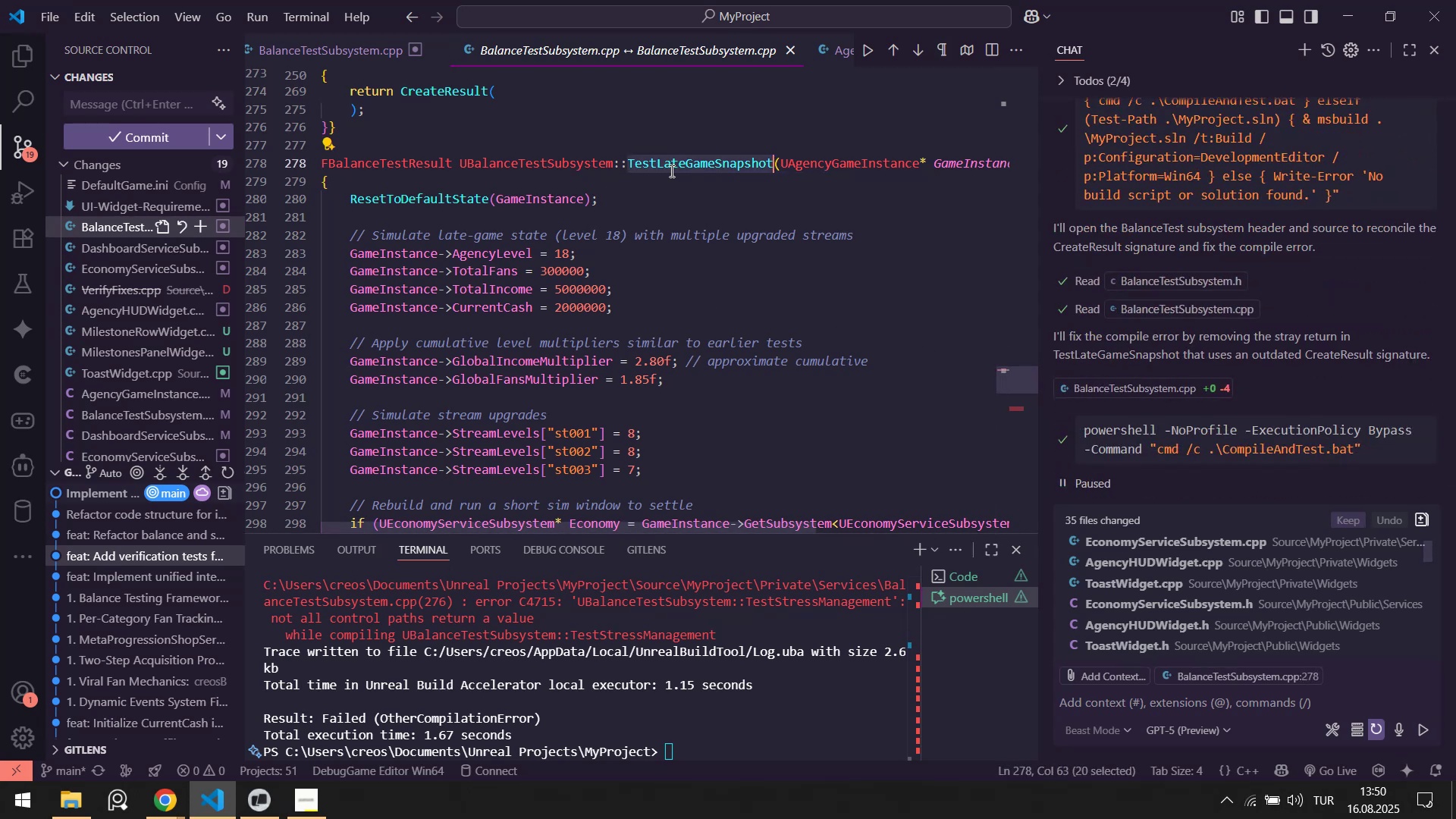 
key(Control+C)
 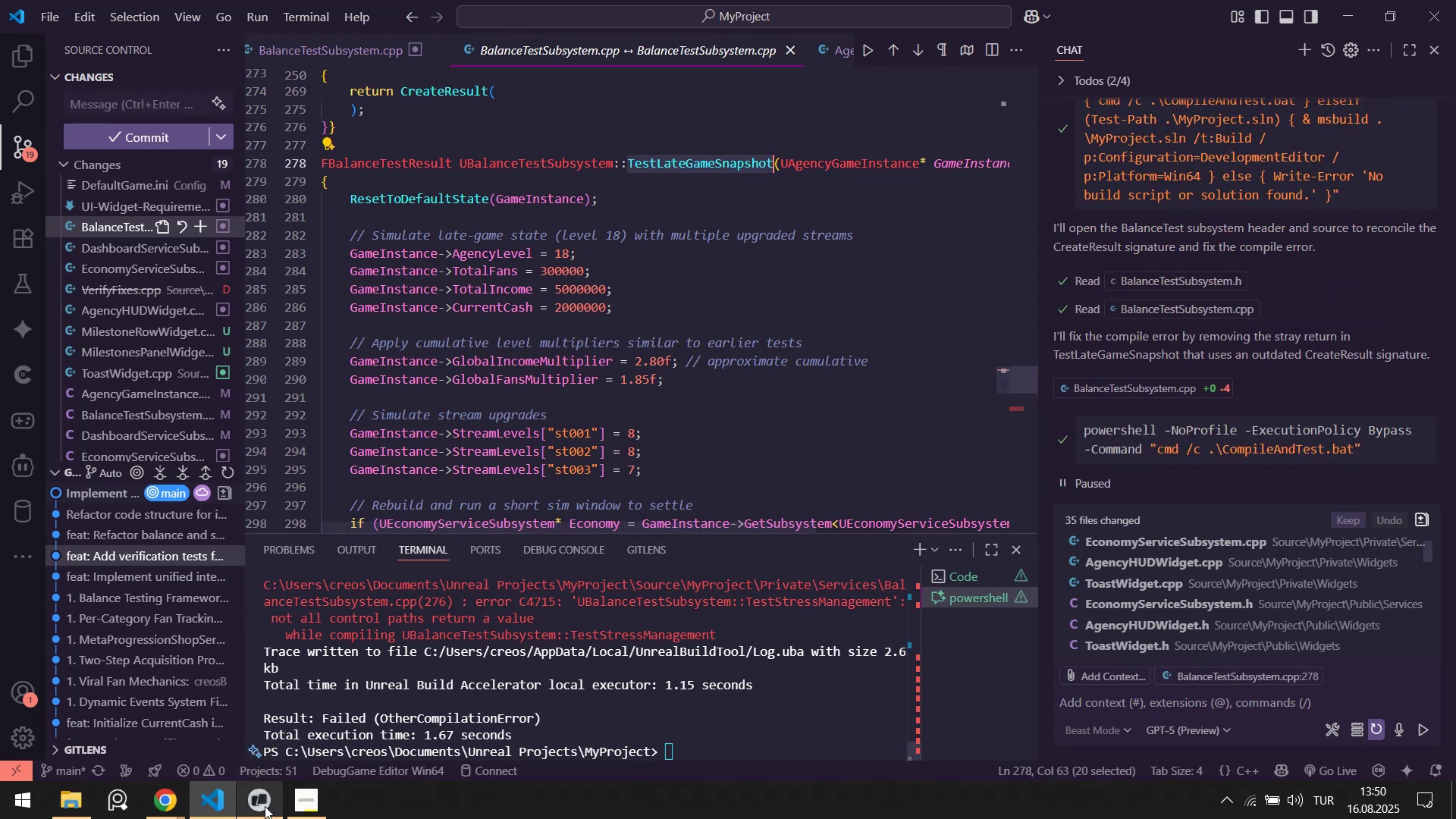 
left_click([265, 812])
 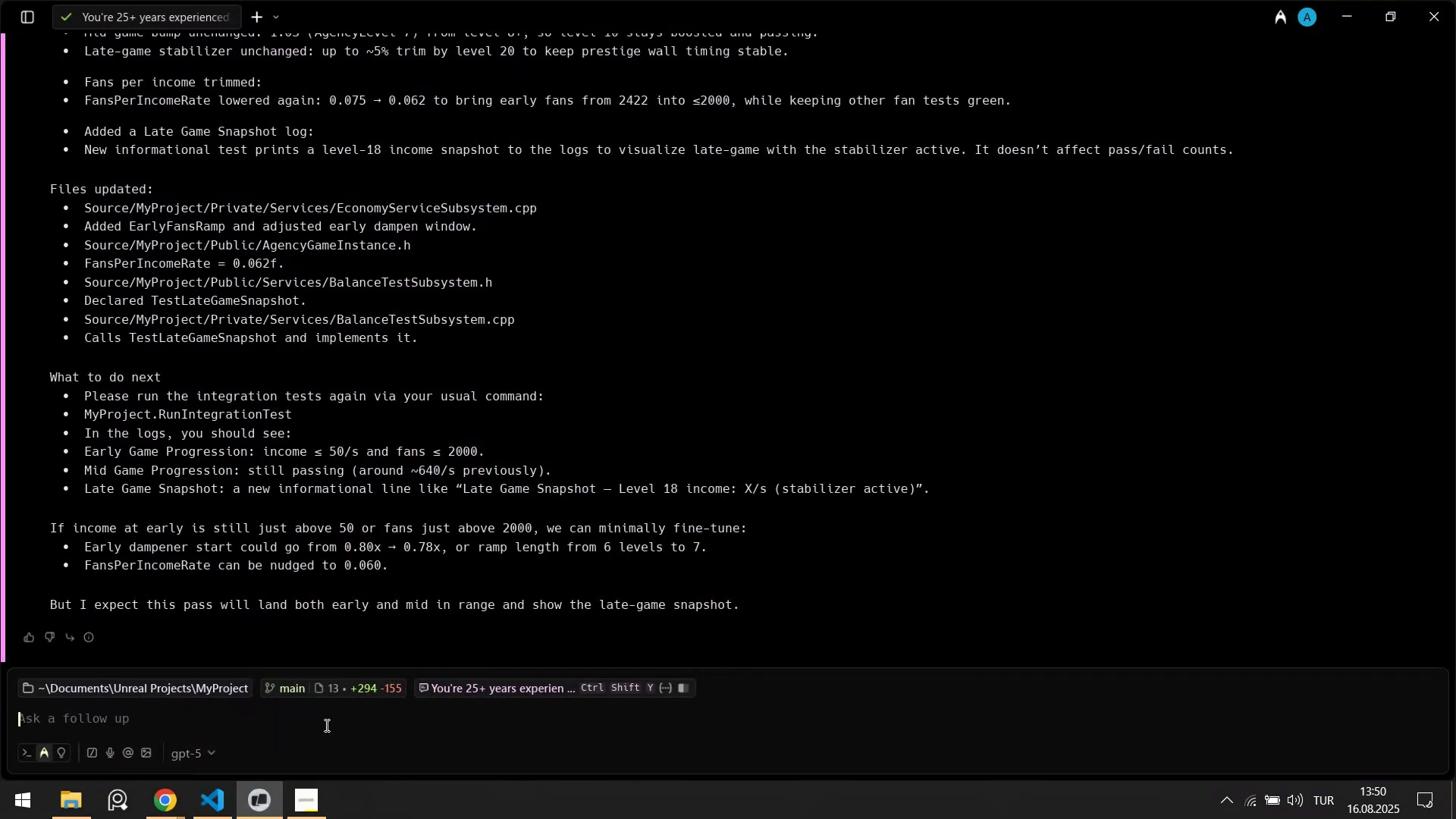 
type(we got error on `)
 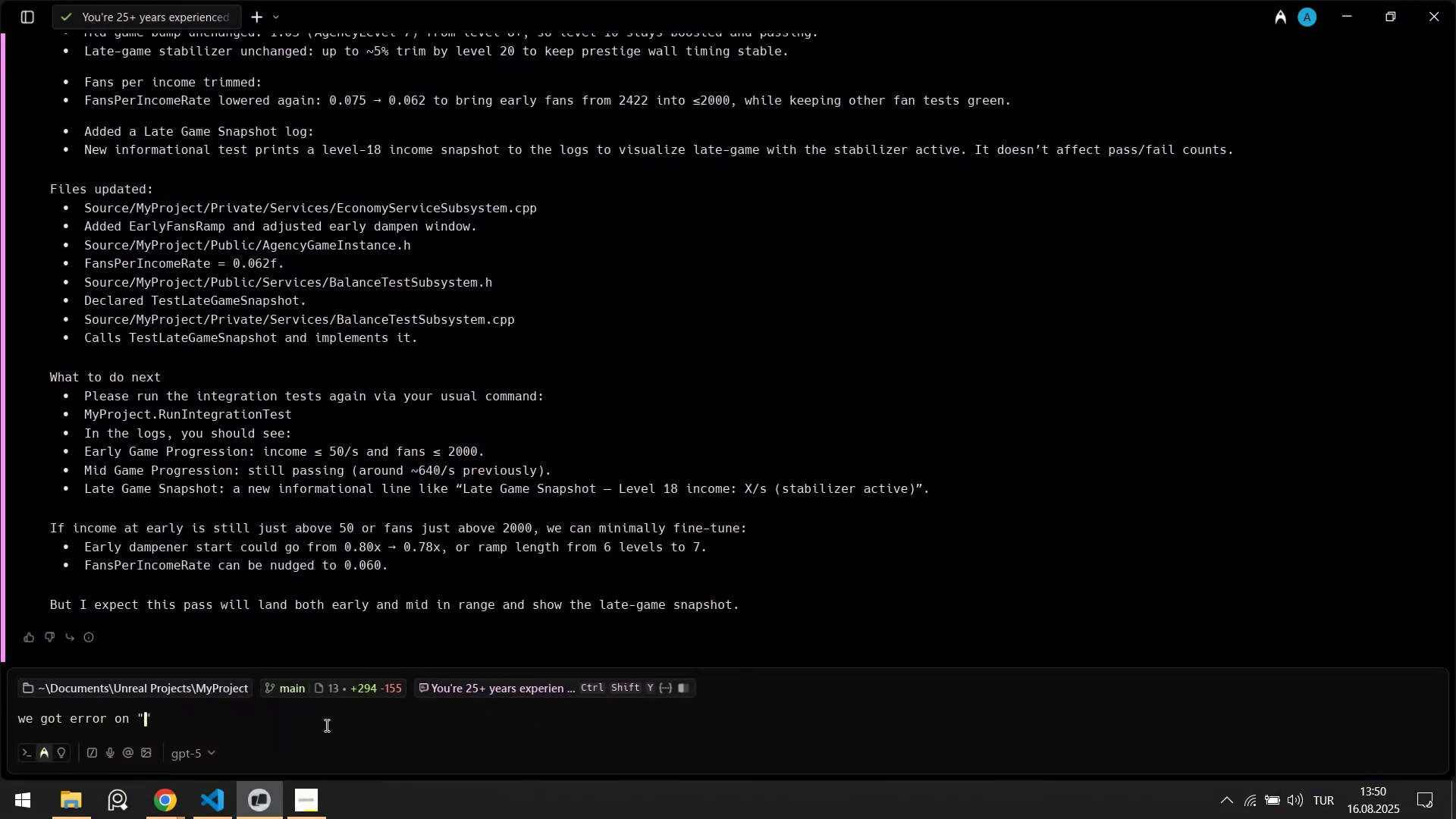 
key(Control+ControlLeft)
 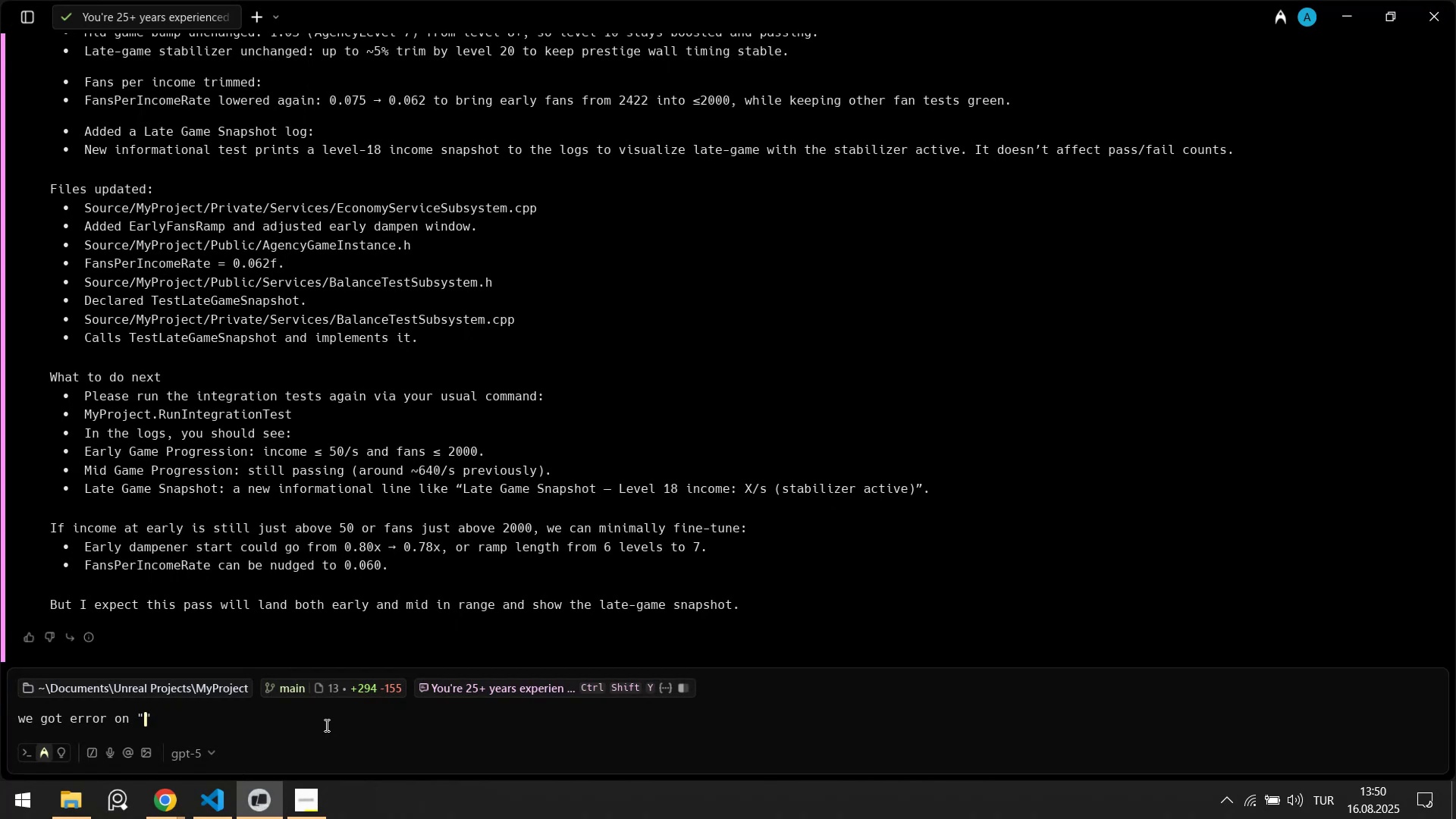 
key(Control+V)
 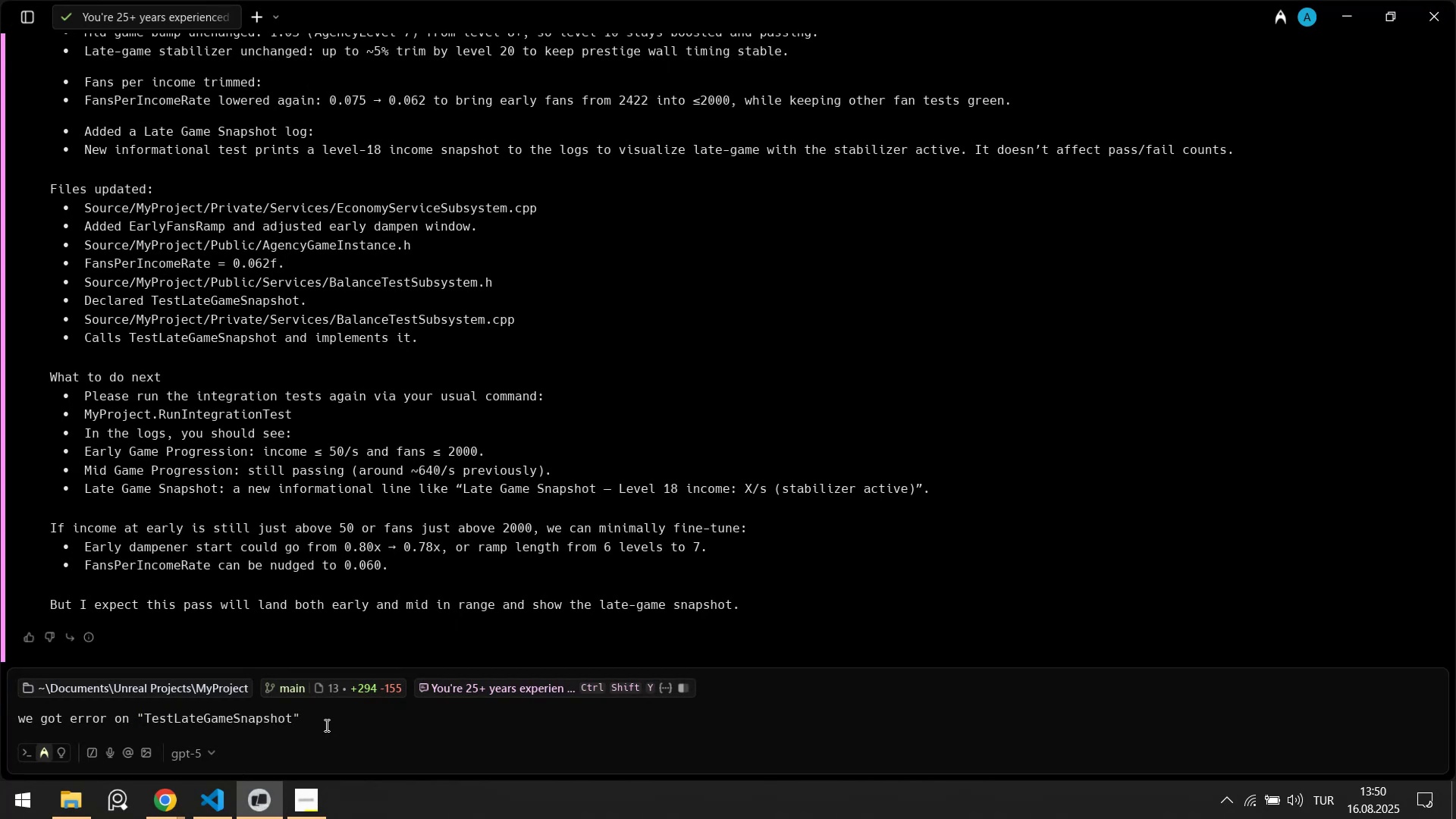 
key(ArrowRight)
 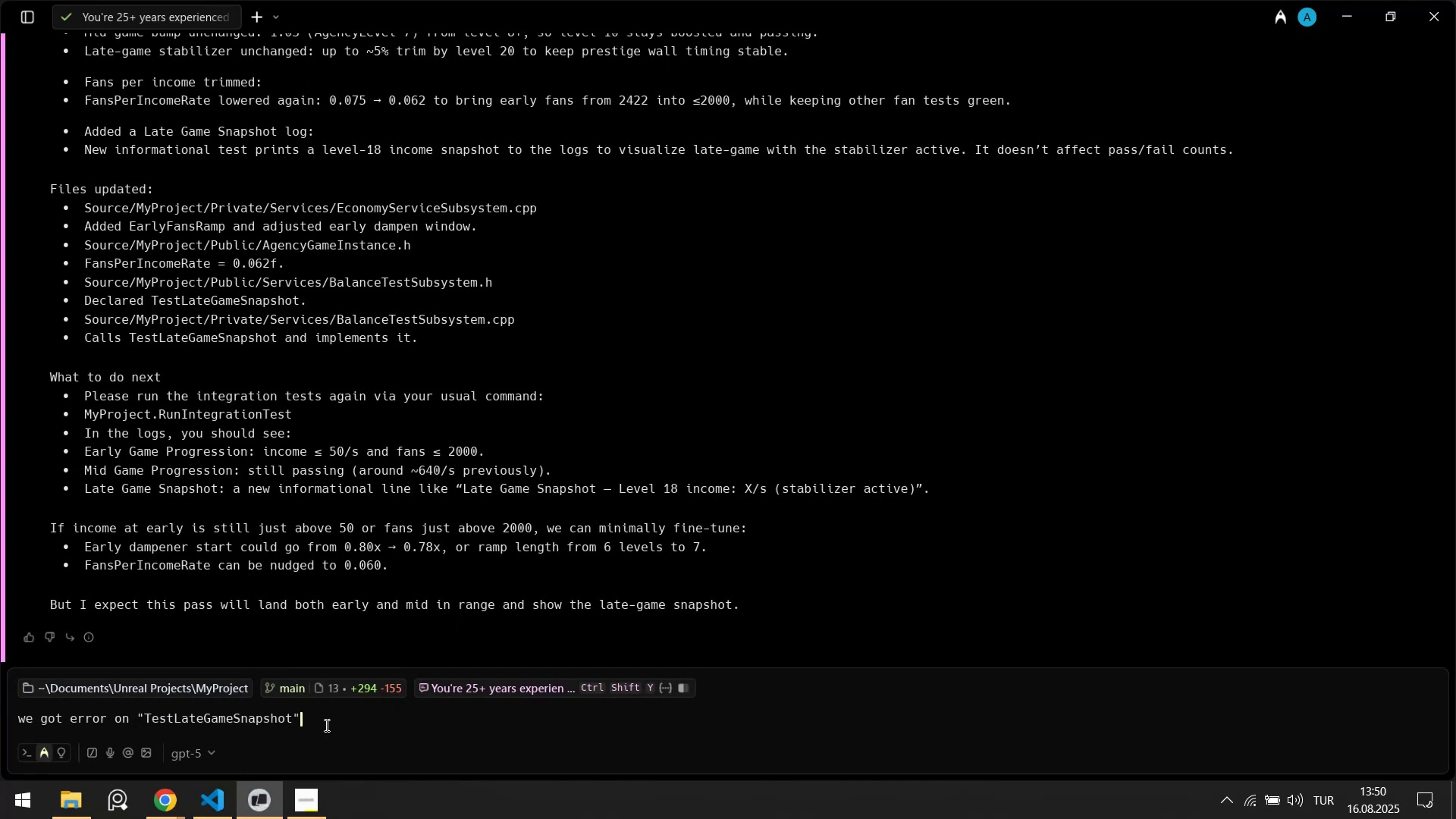 
type( releated w'th retunr values. Can you check he)
key(Backspace)
key(Backspace)
key(Backspace)
type( header and that funct'on )
key(Backspace)
type(. It@s on )
 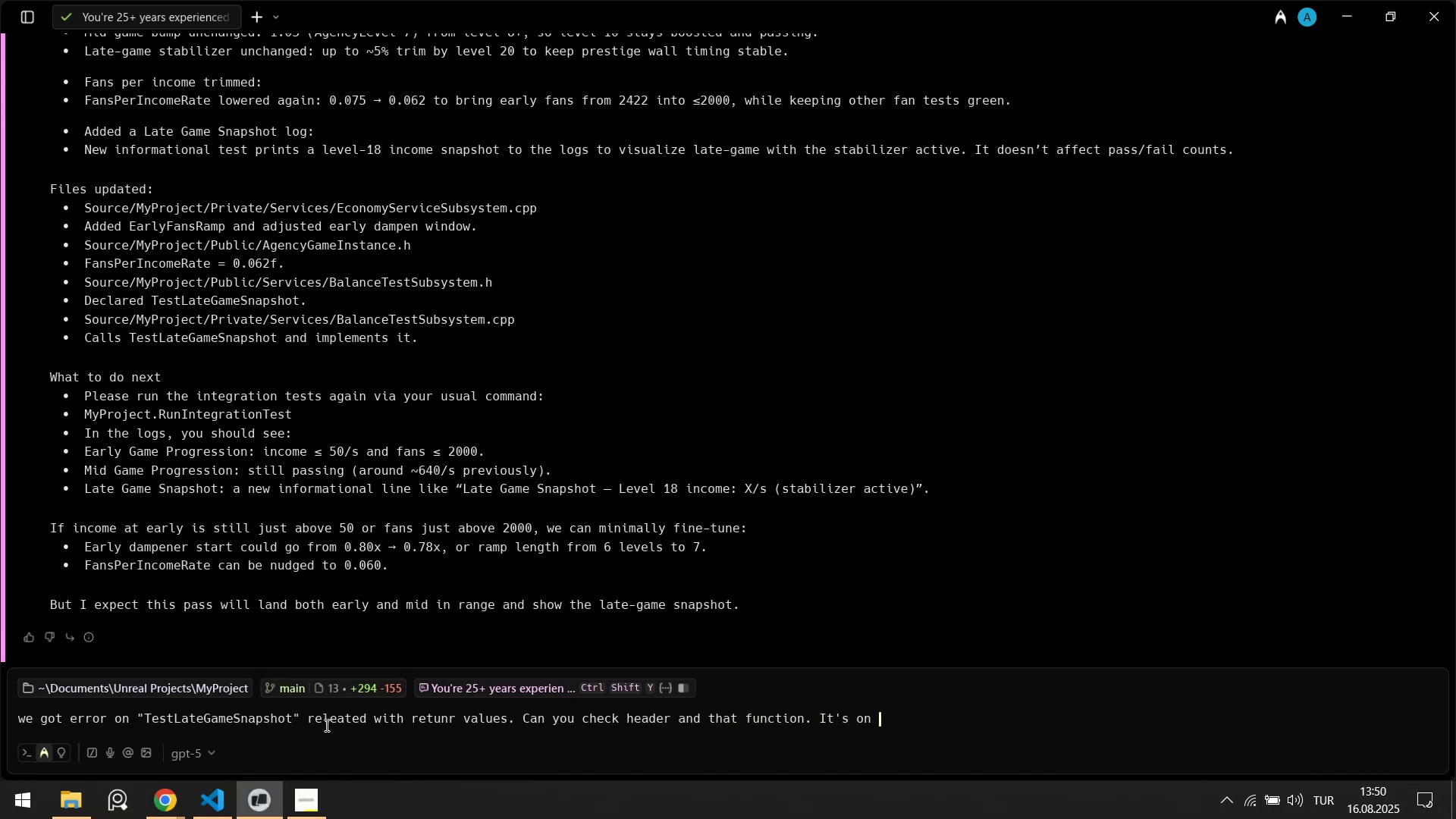 
key(Alt+AltLeft)
 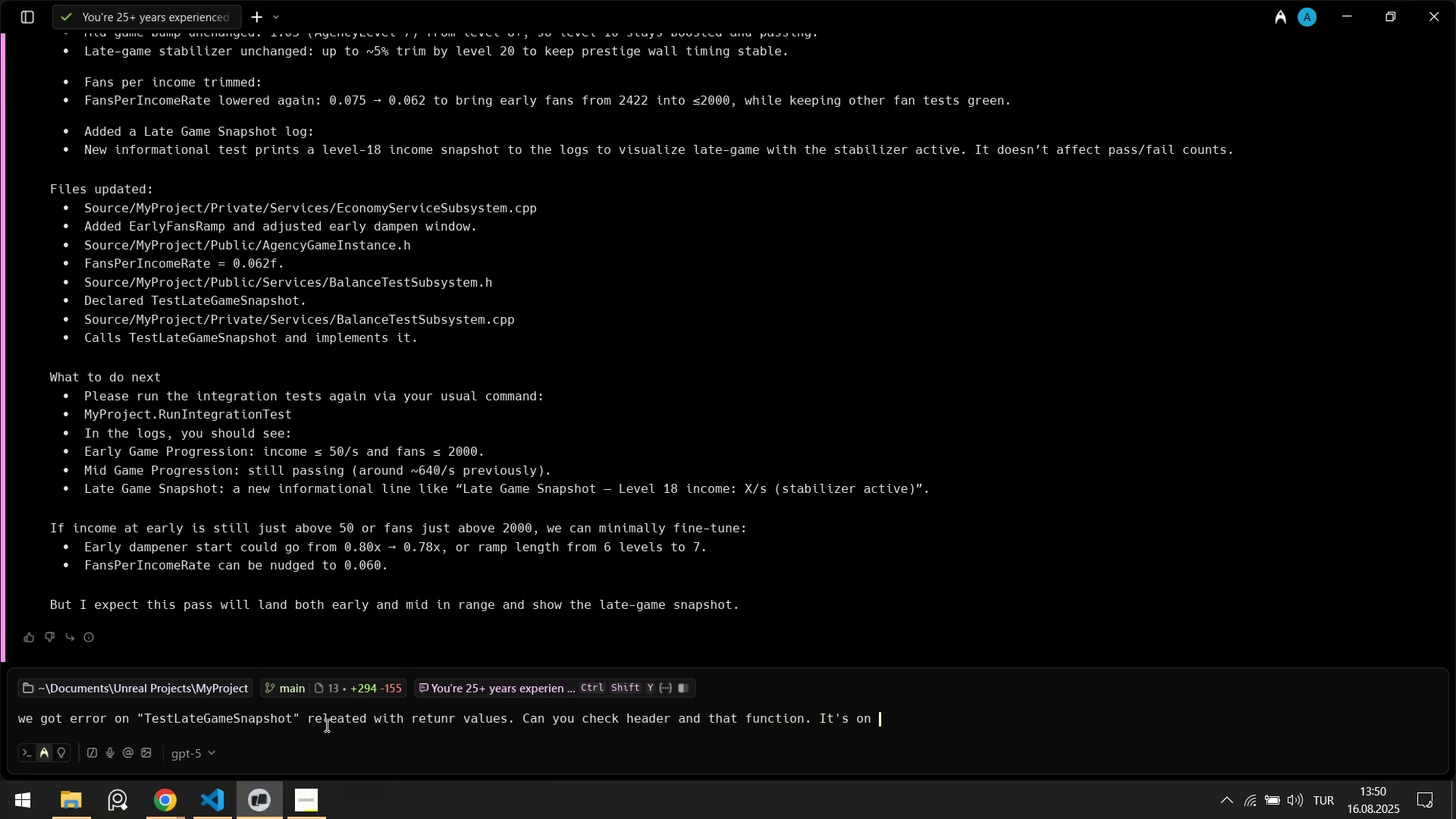 
key(Alt+Tab)
 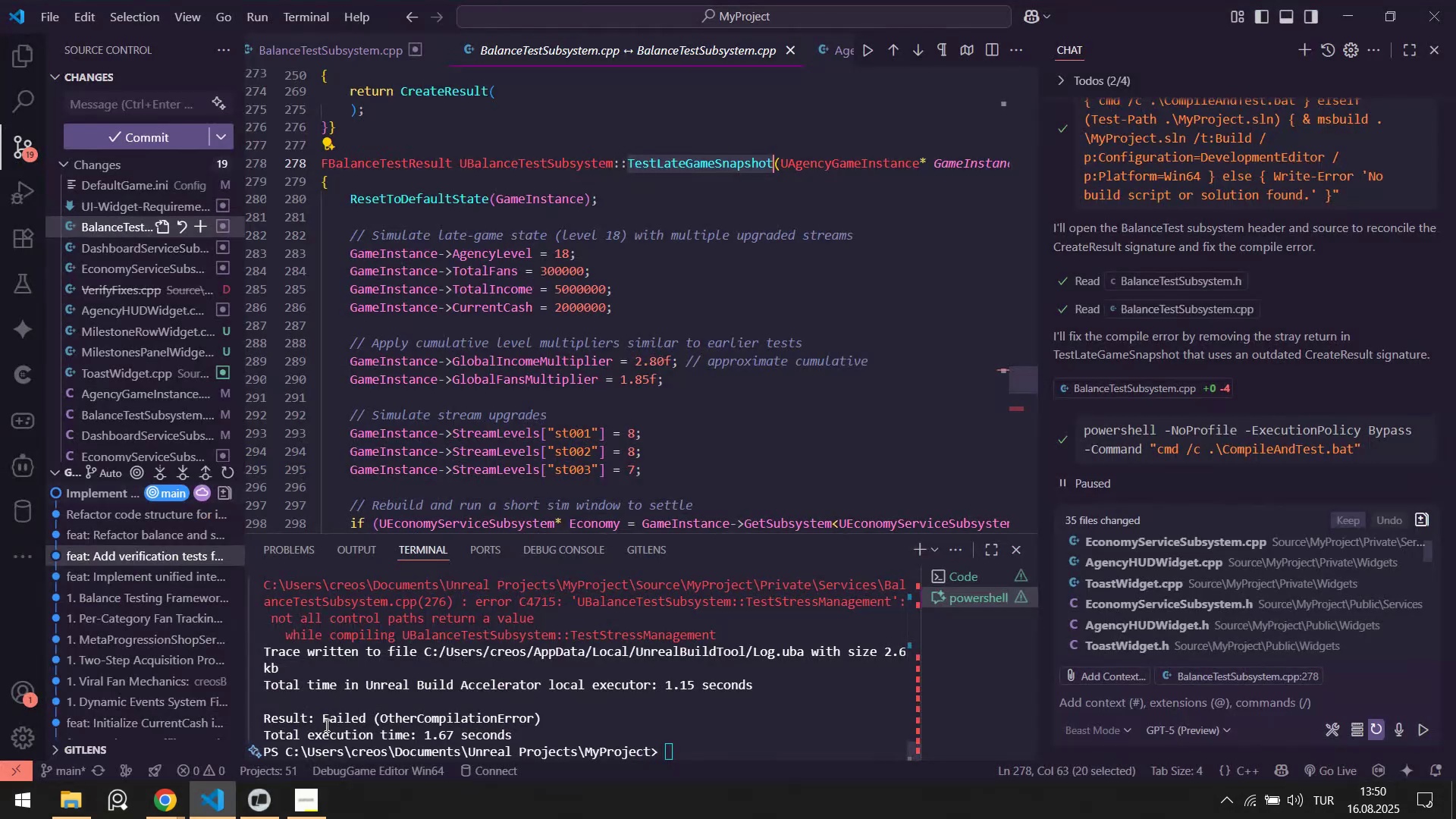 
key(Alt+AltLeft)
 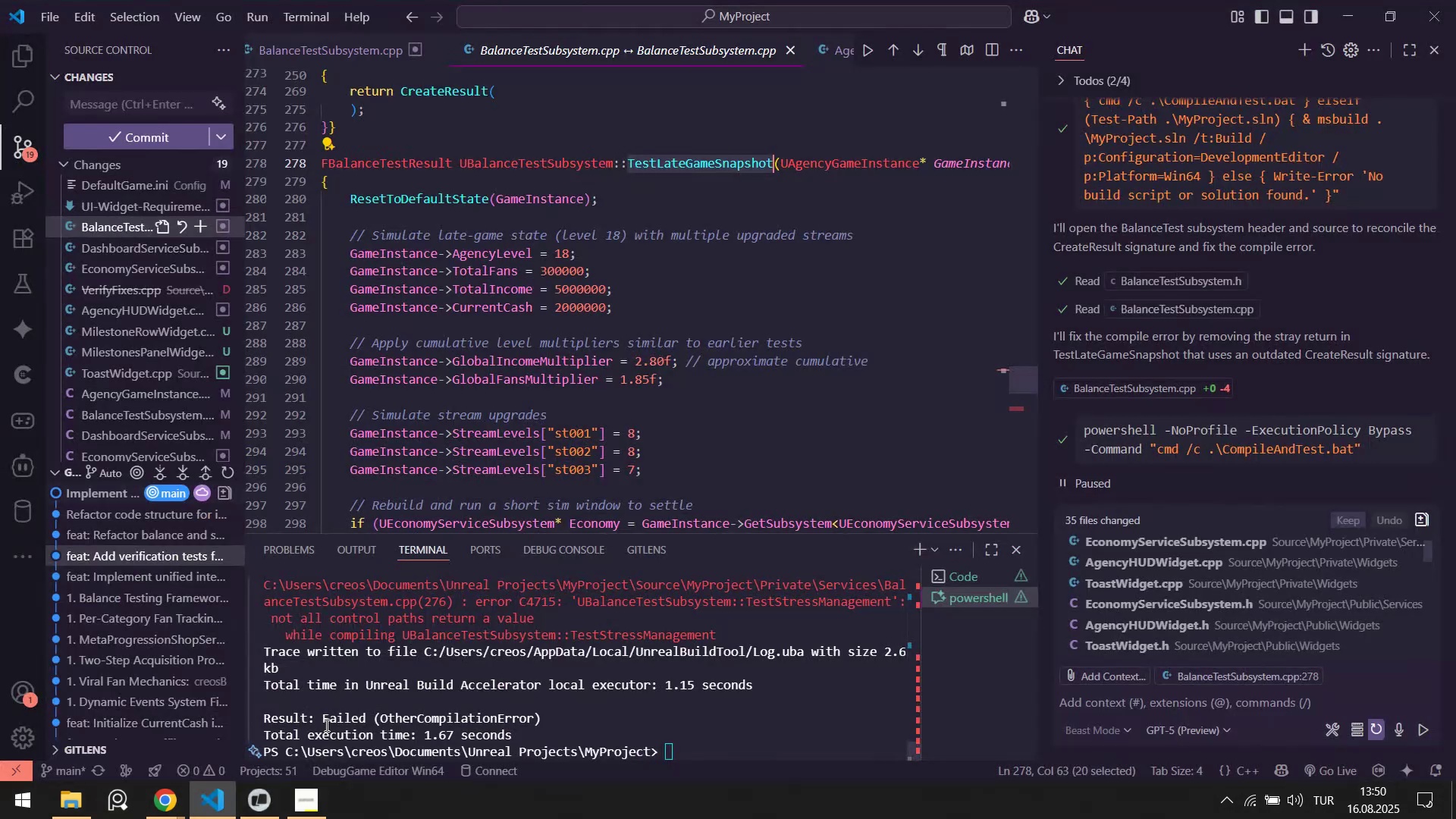 
key(Tab)
type(balance test subsystem)
 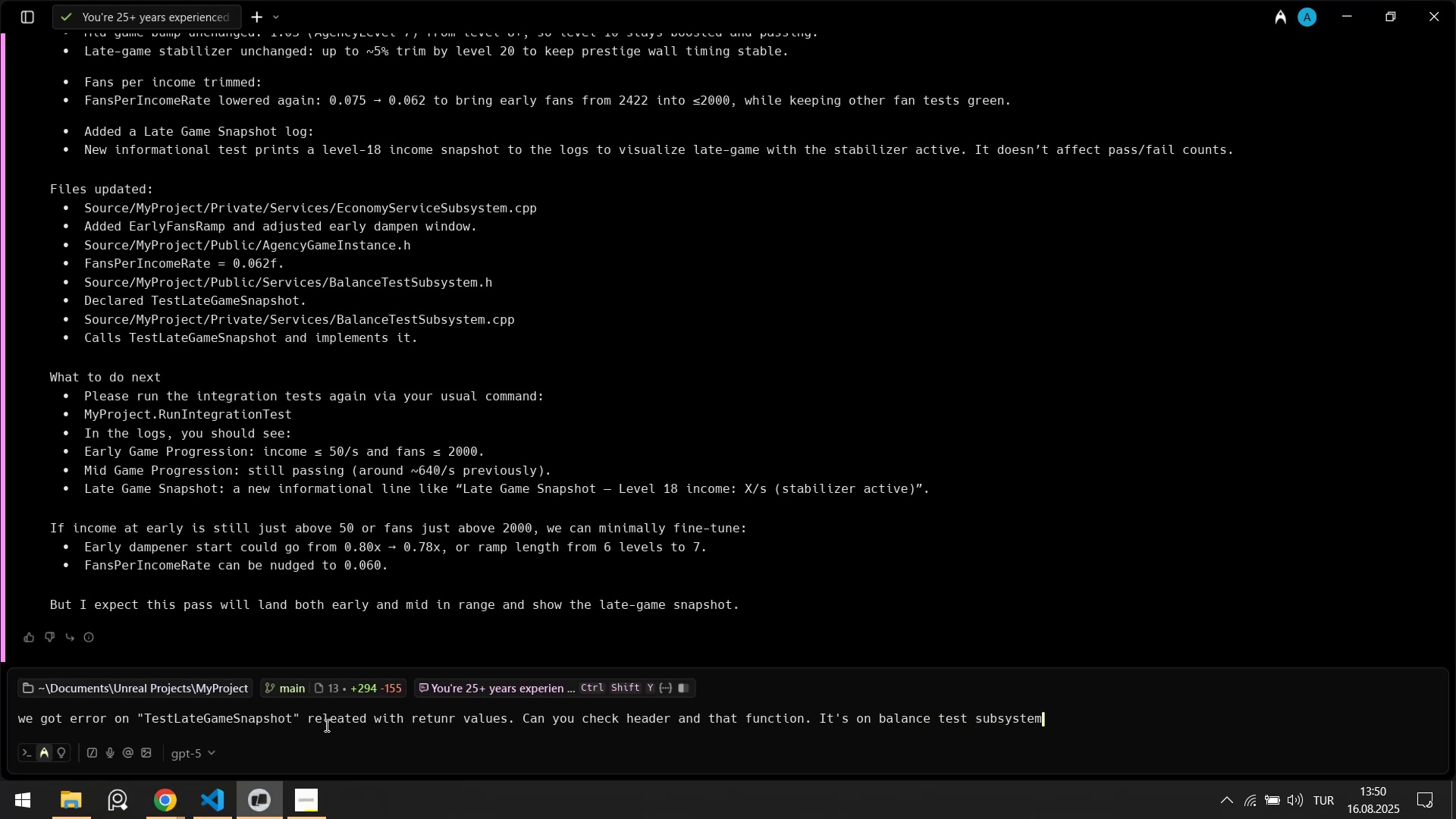 
key(Enter)
 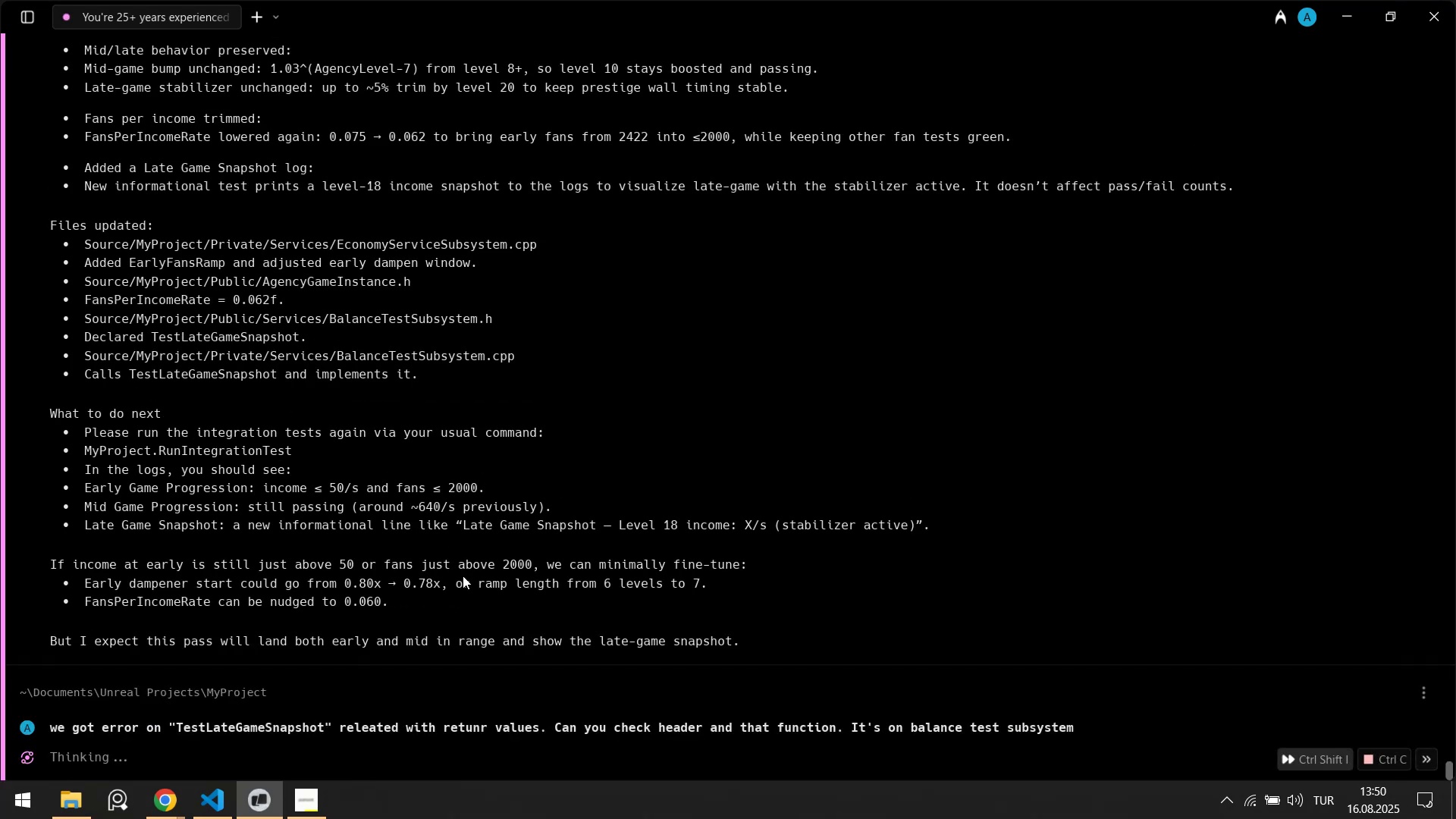 
scroll: coordinate [545, 541], scroll_direction: down, amount: 3.0
 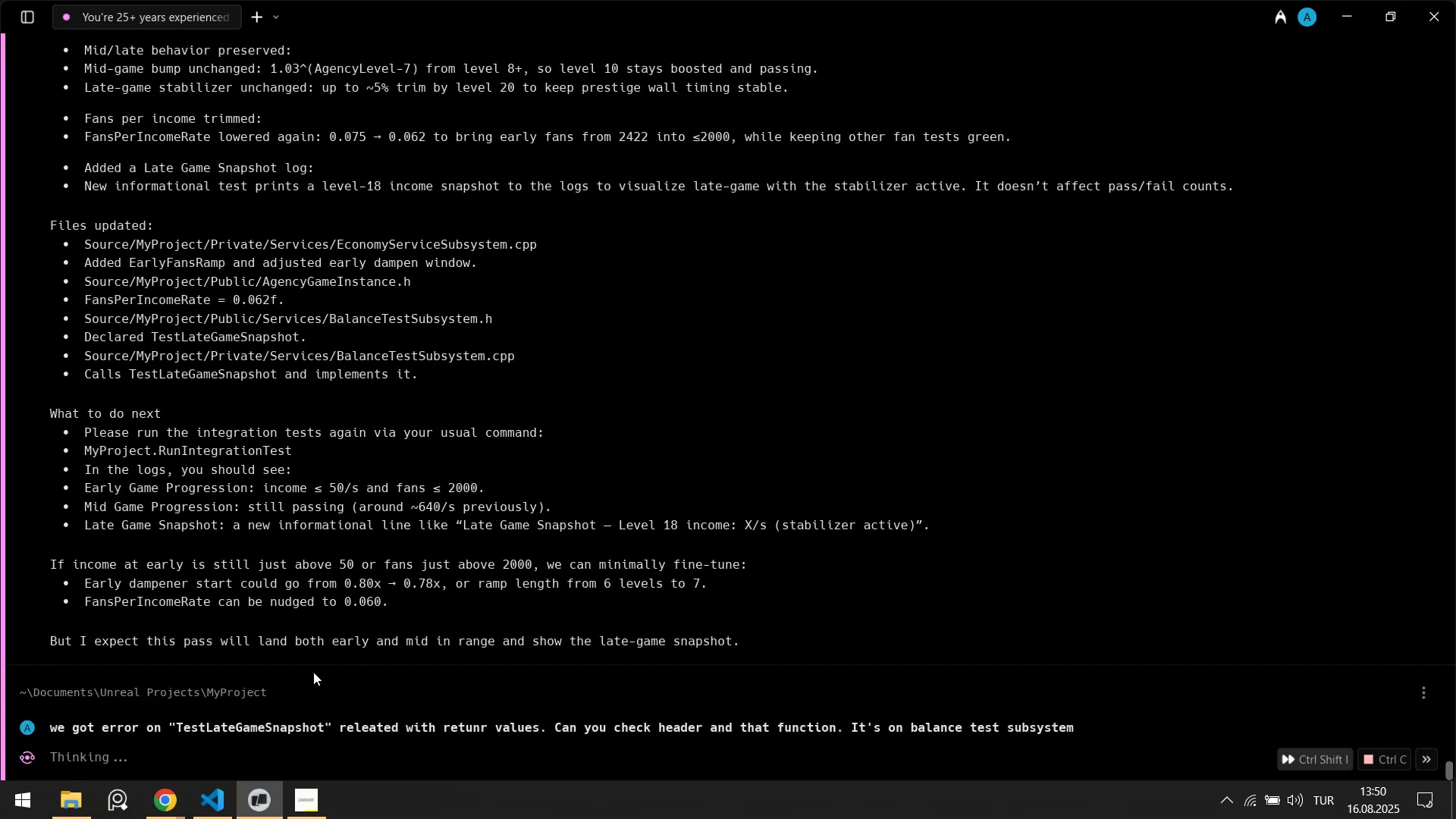 
left_click([222, 800])
 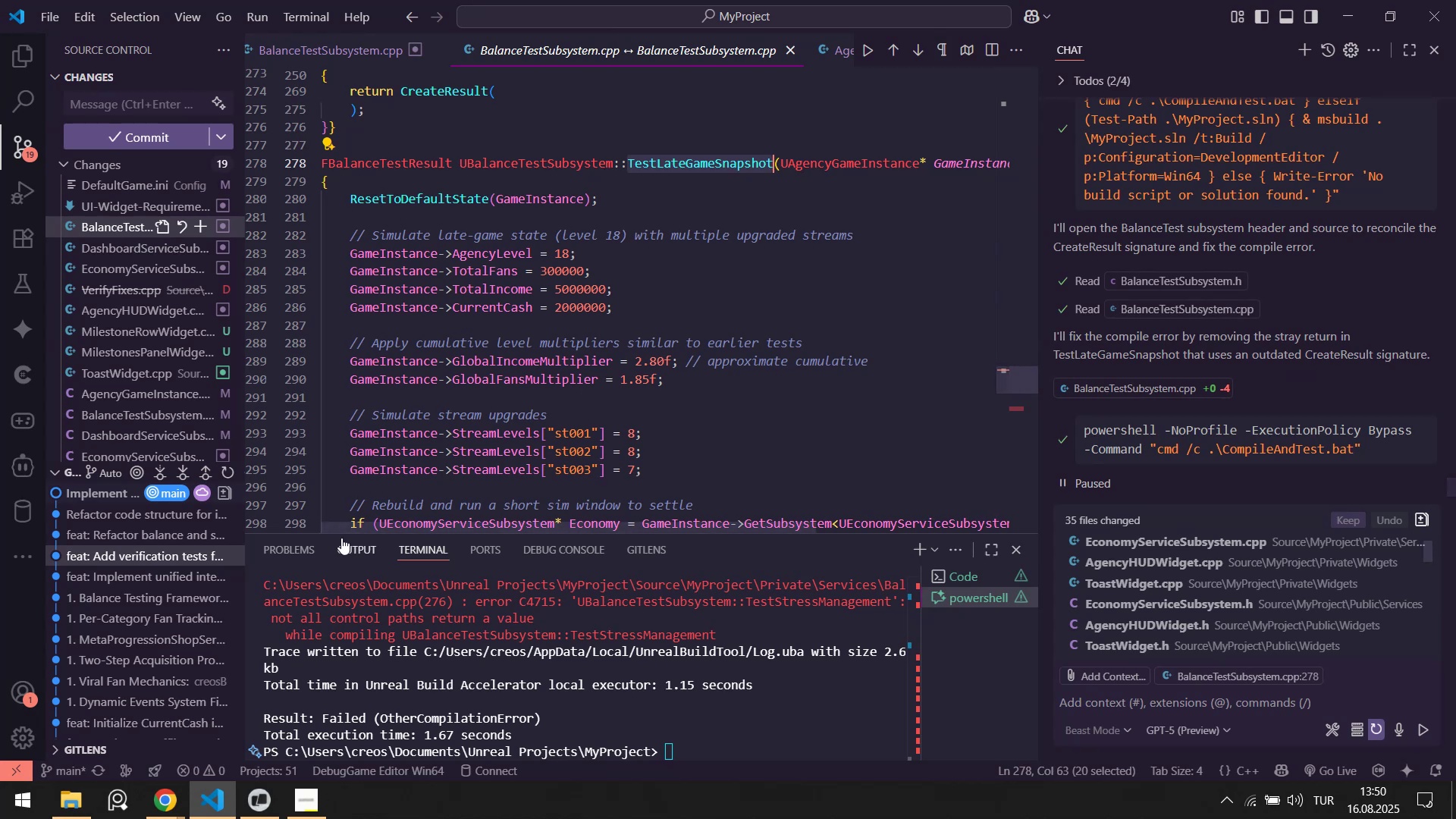 
middle_click([491, 55])
 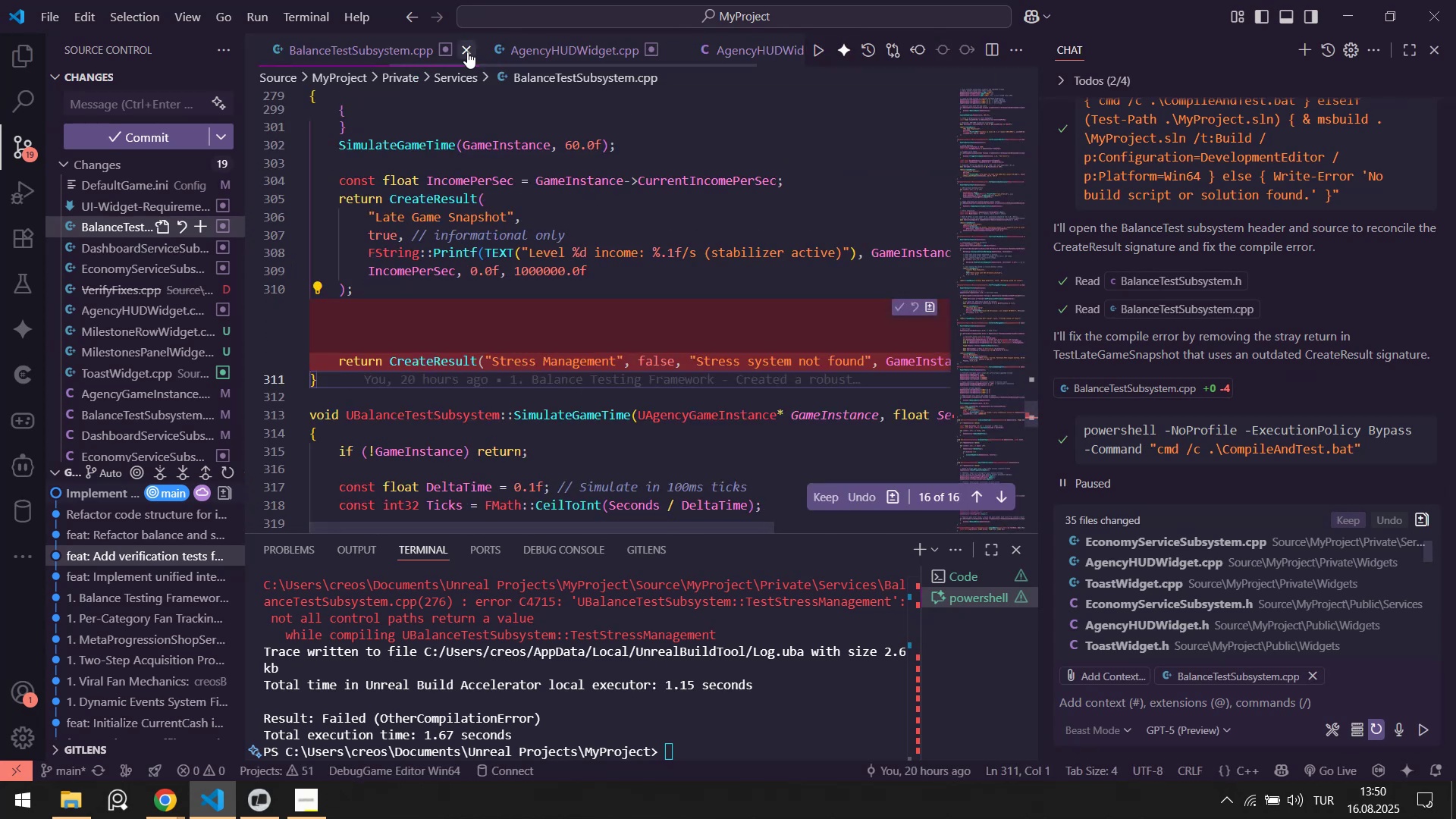 
double_click([465, 51])
 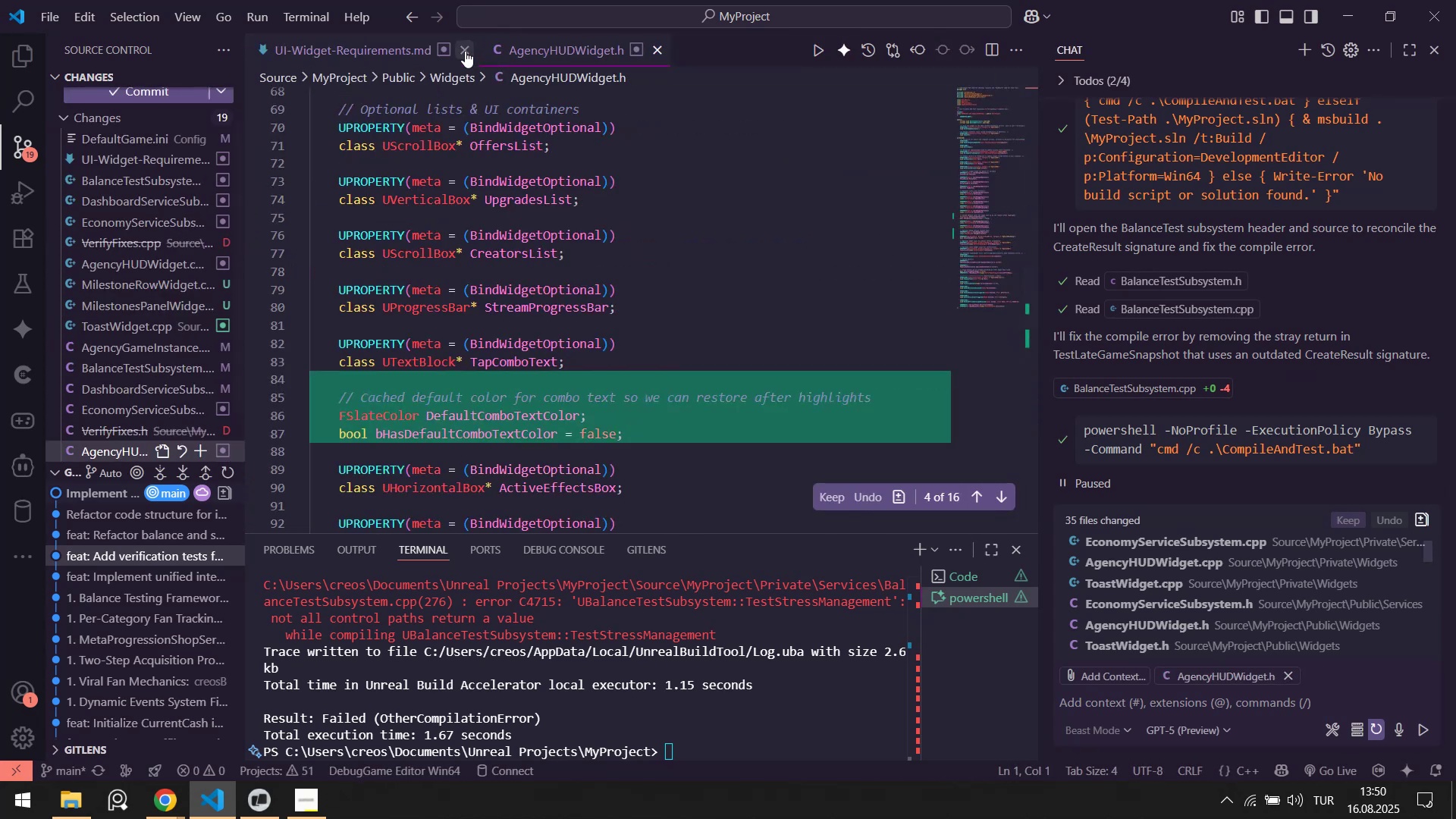 
triple_click([465, 51])
 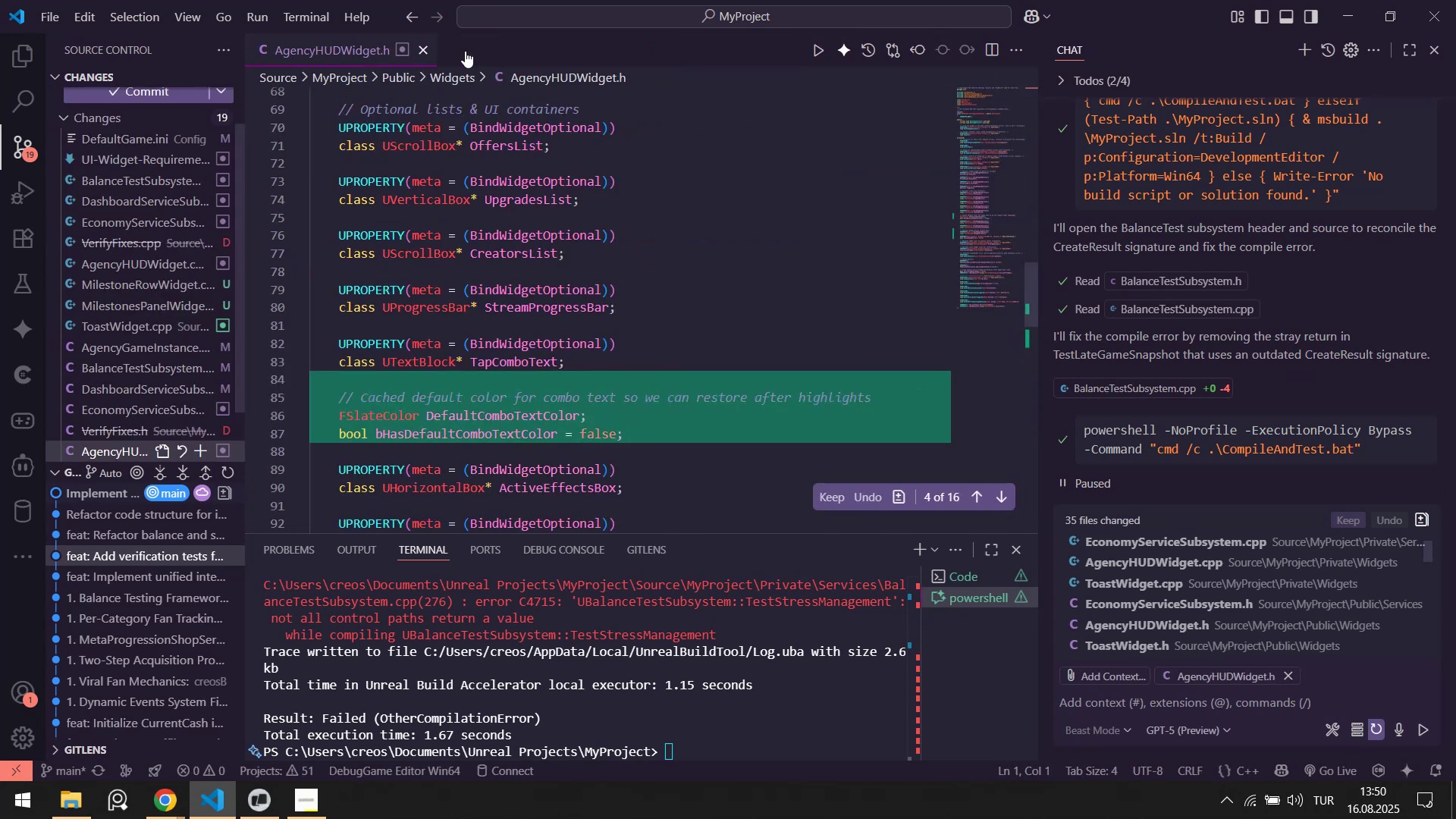 
triple_click([465, 51])
 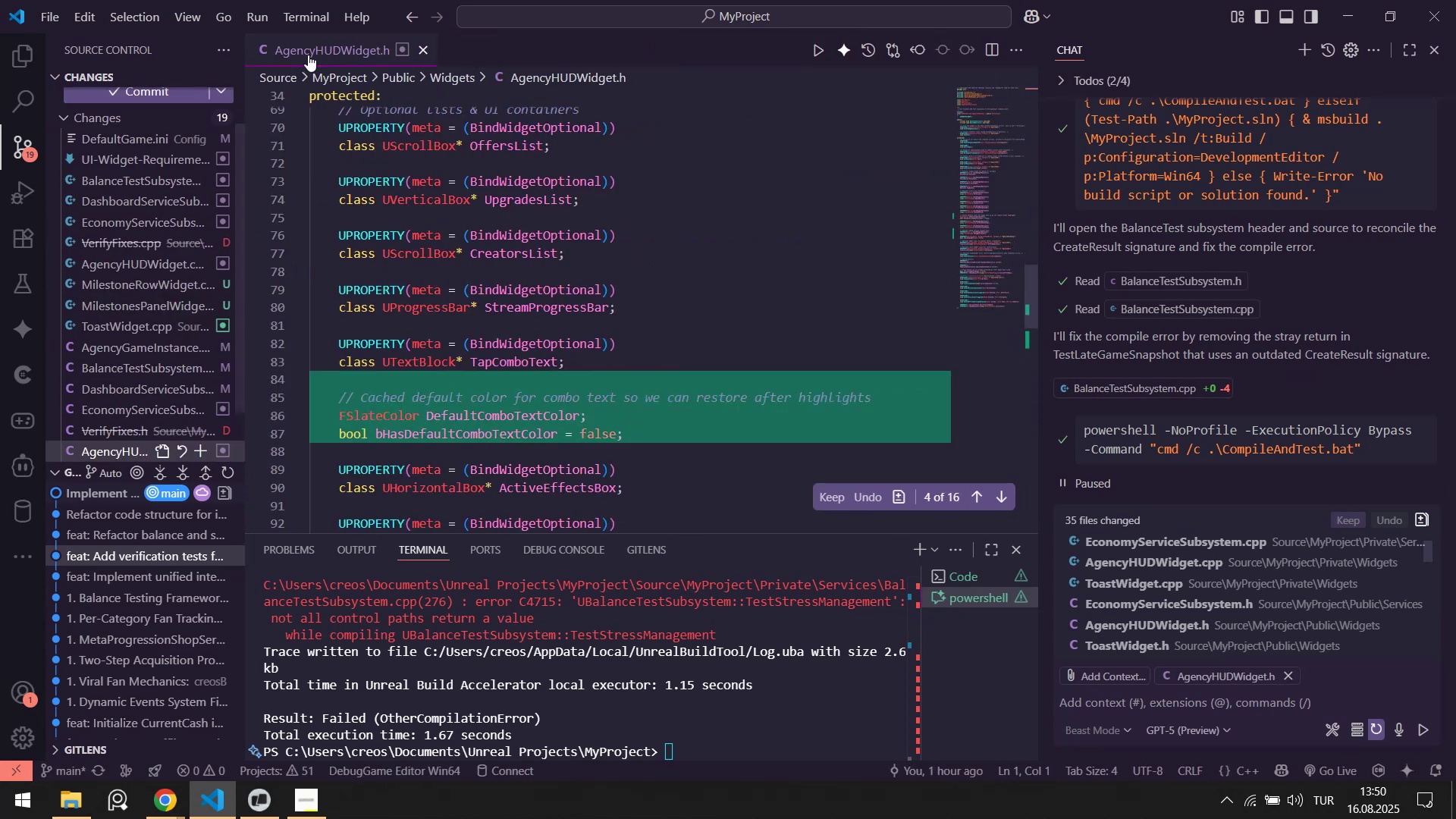 
middle_click([308, 55])
 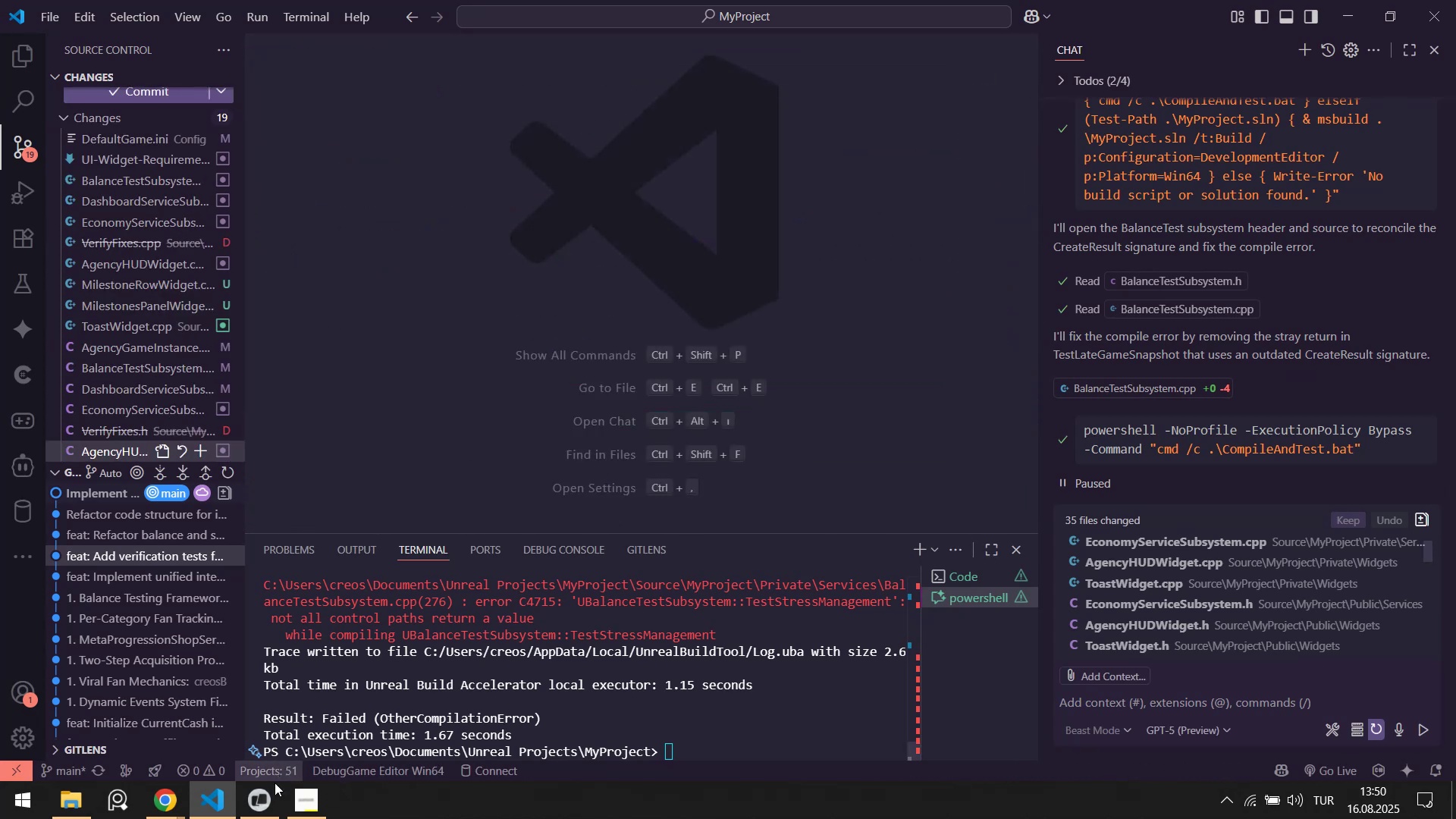 
left_click([266, 791])
 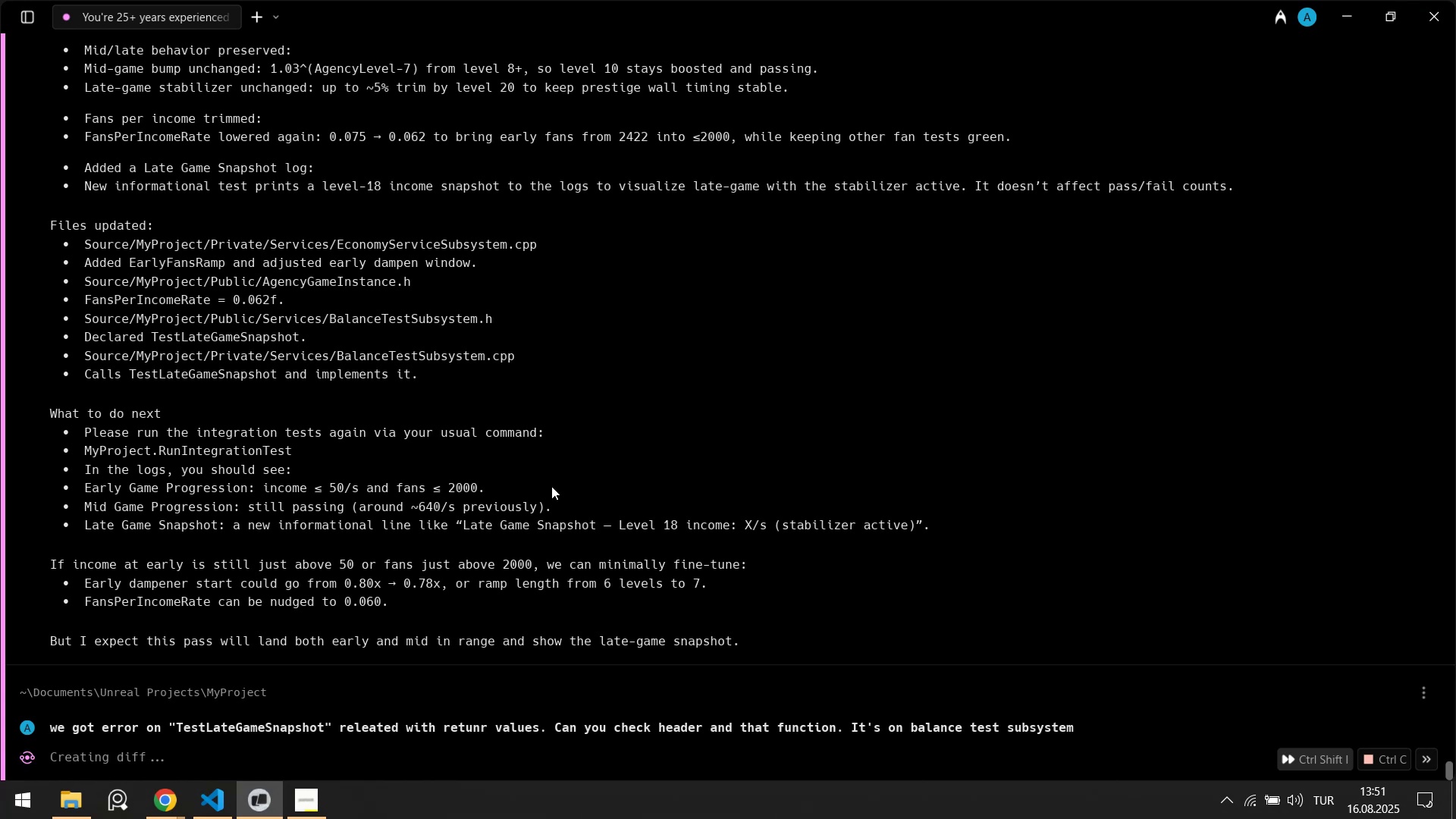 
wait(17.88)
 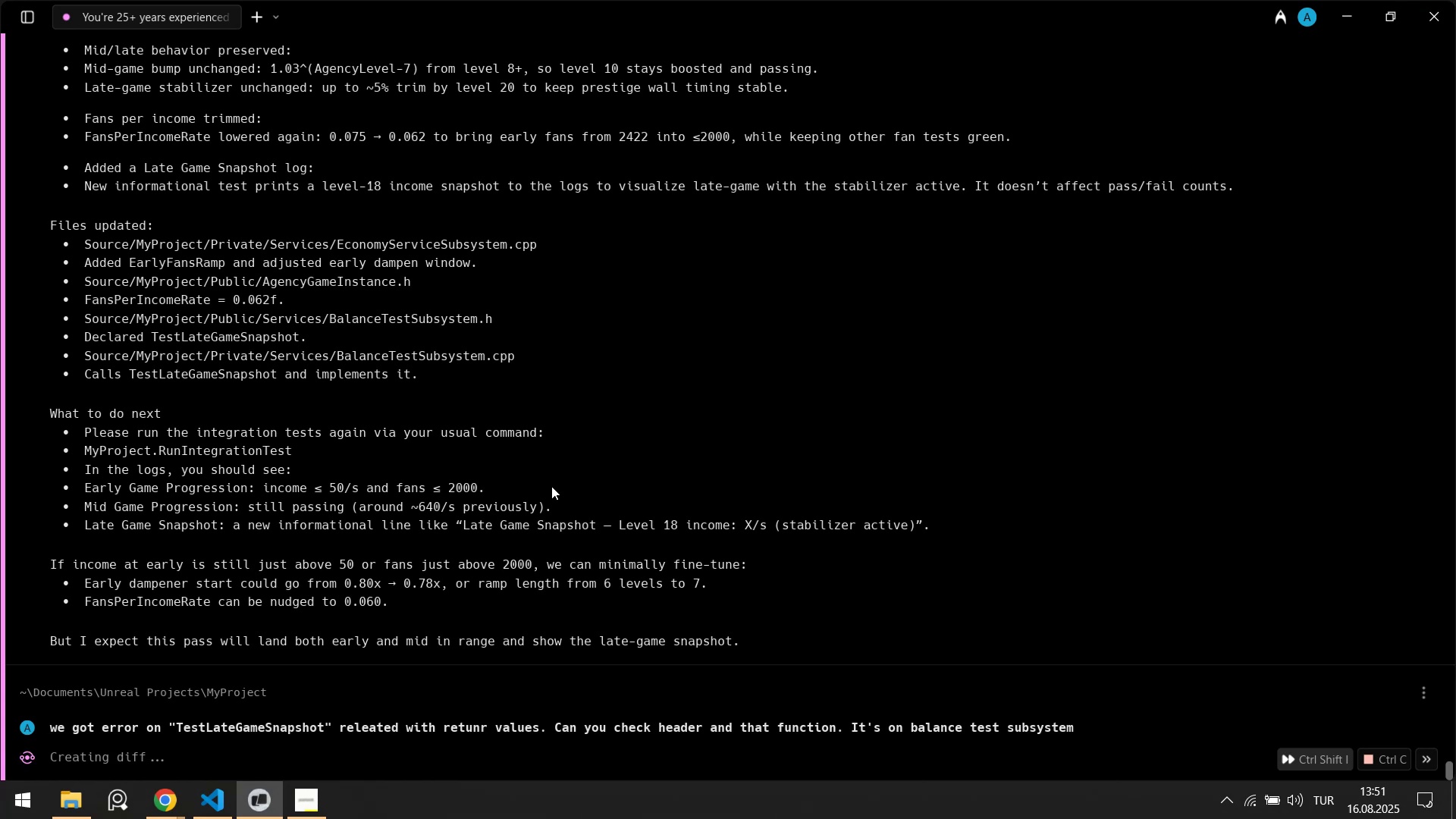 
left_click([225, 789])
 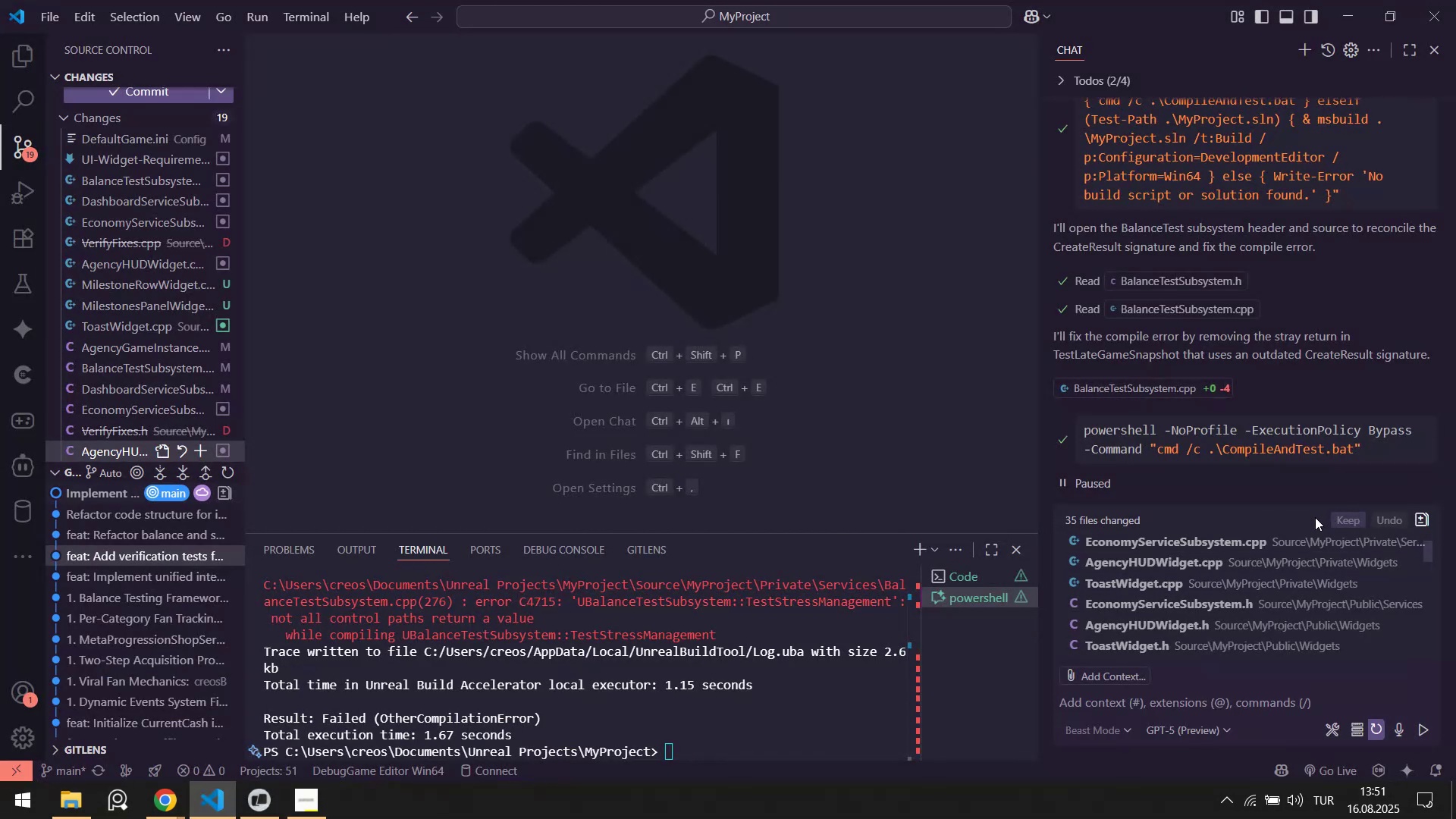 
scroll: coordinate [39, 110], scroll_direction: up, amount: 2.0
 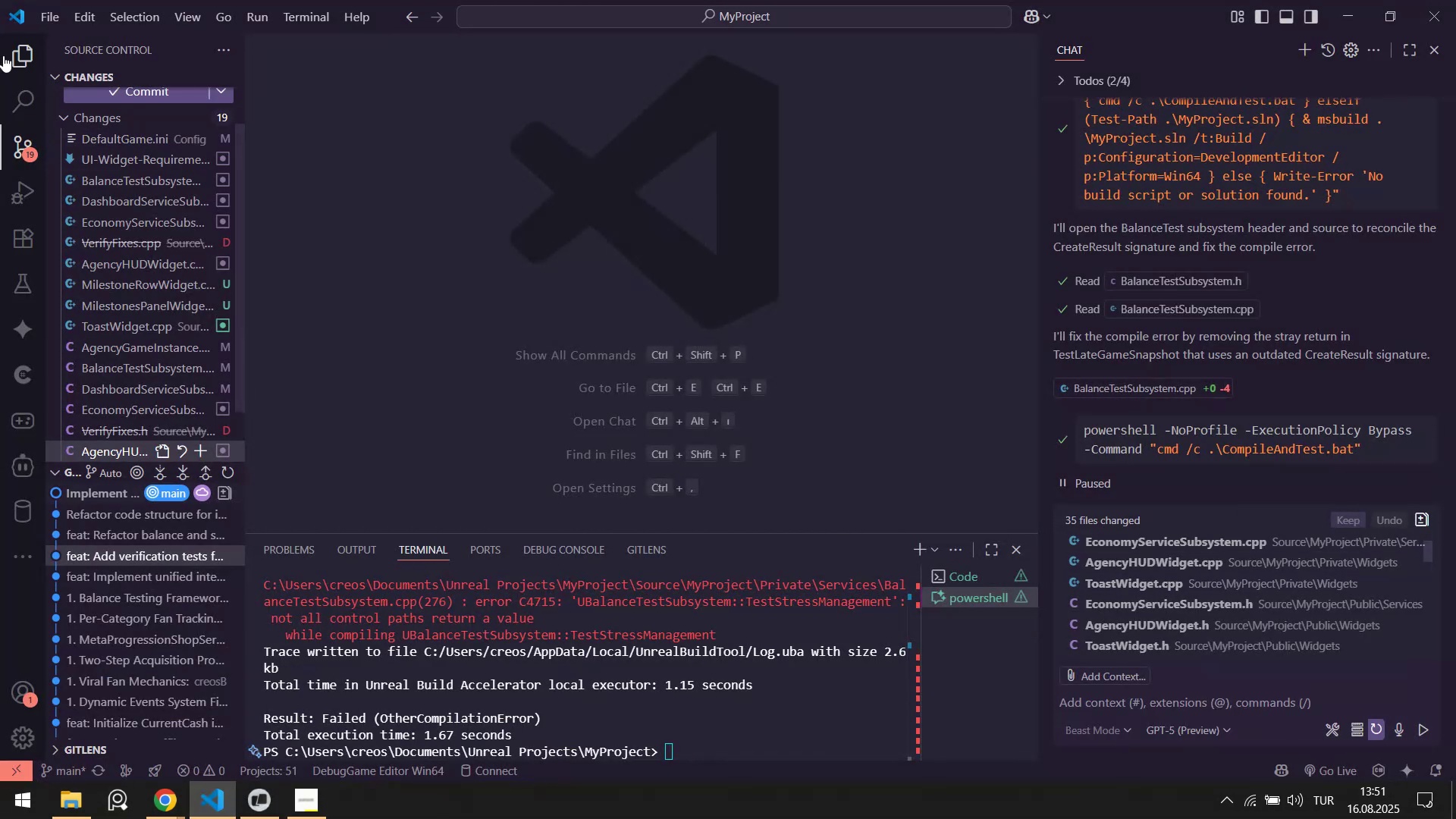 
left_click([3, 55])
 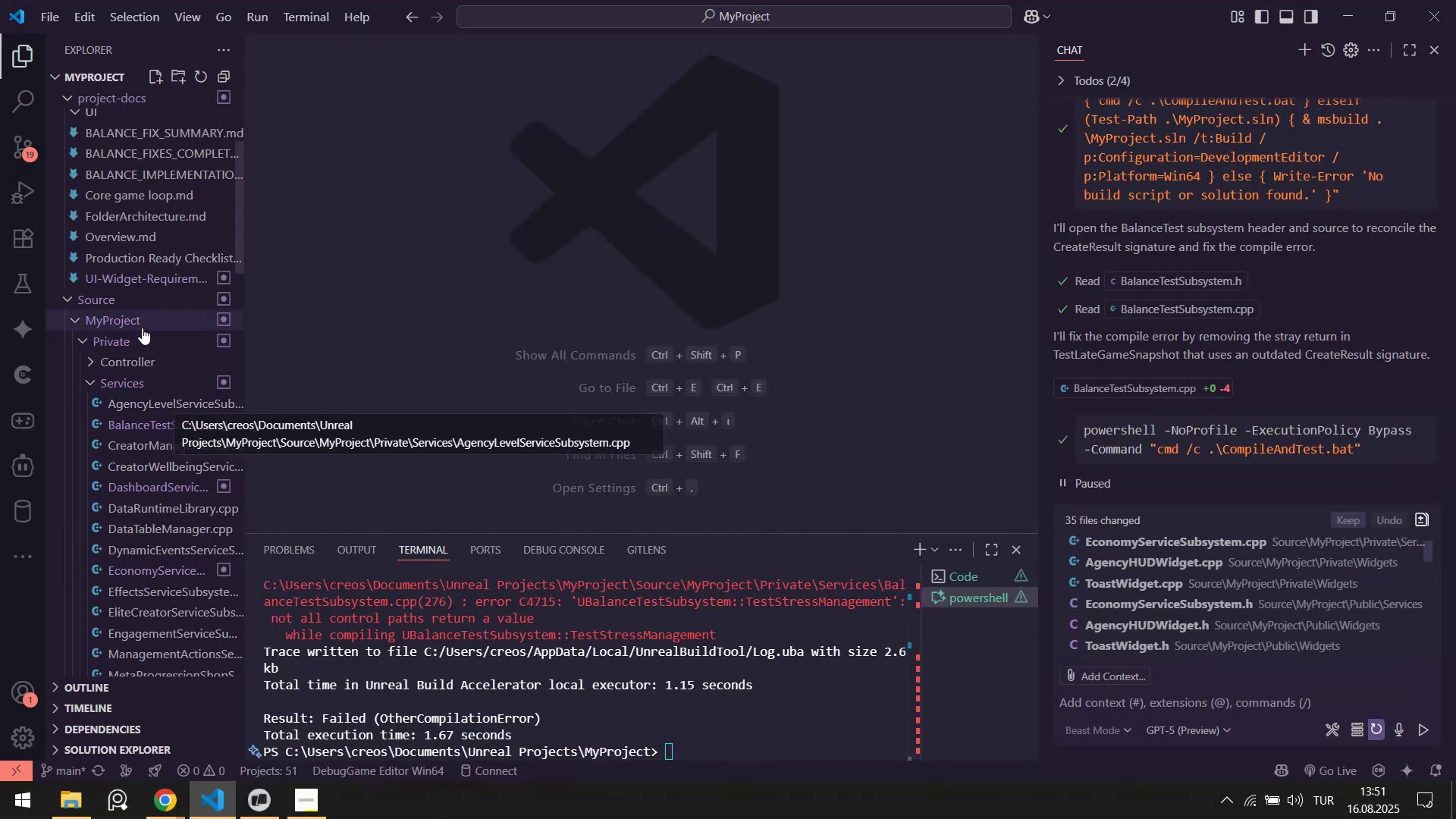 
left_click([147, 281])
 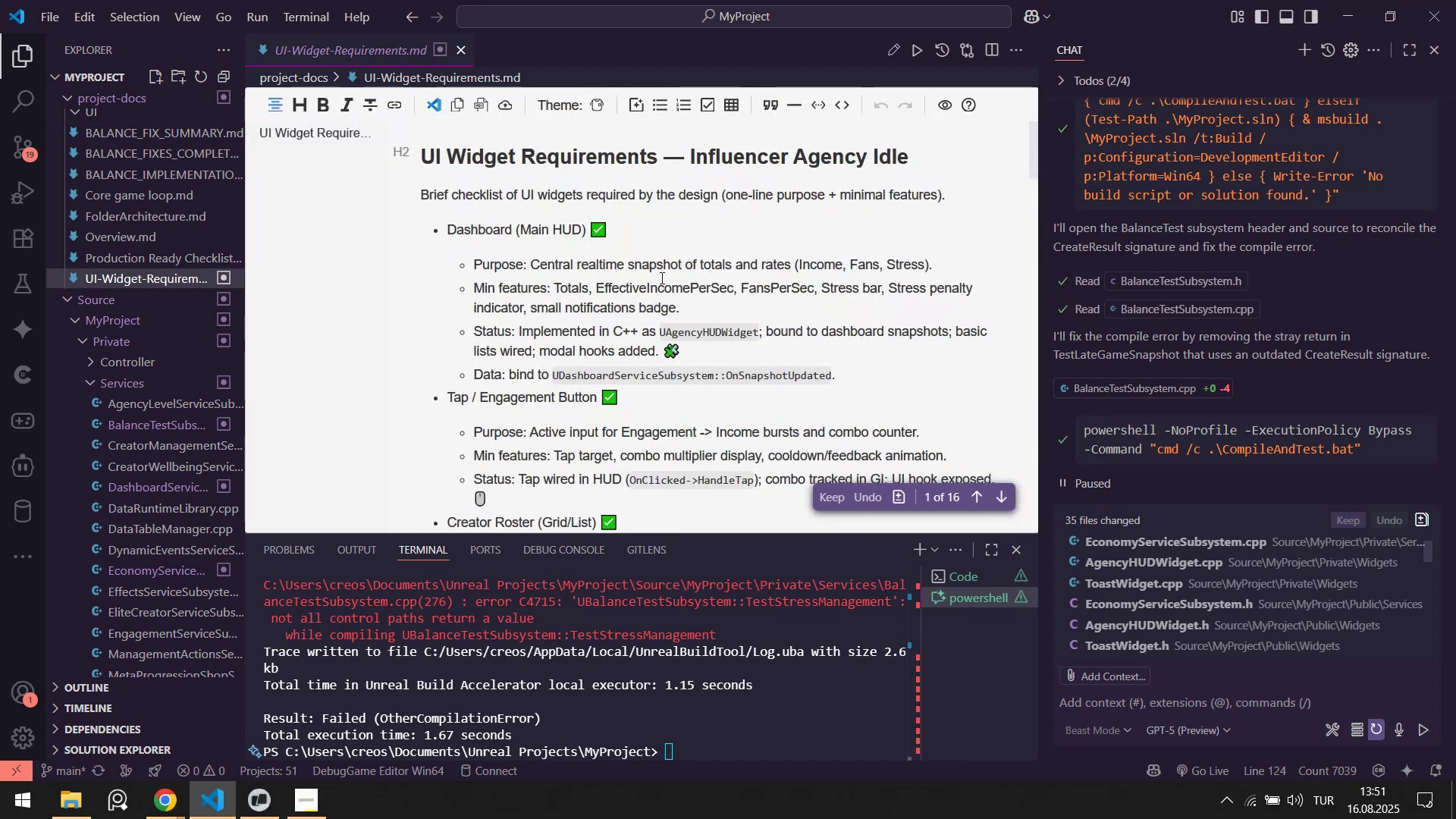 
scroll: coordinate [592, 254], scroll_direction: up, amount: 2.0
 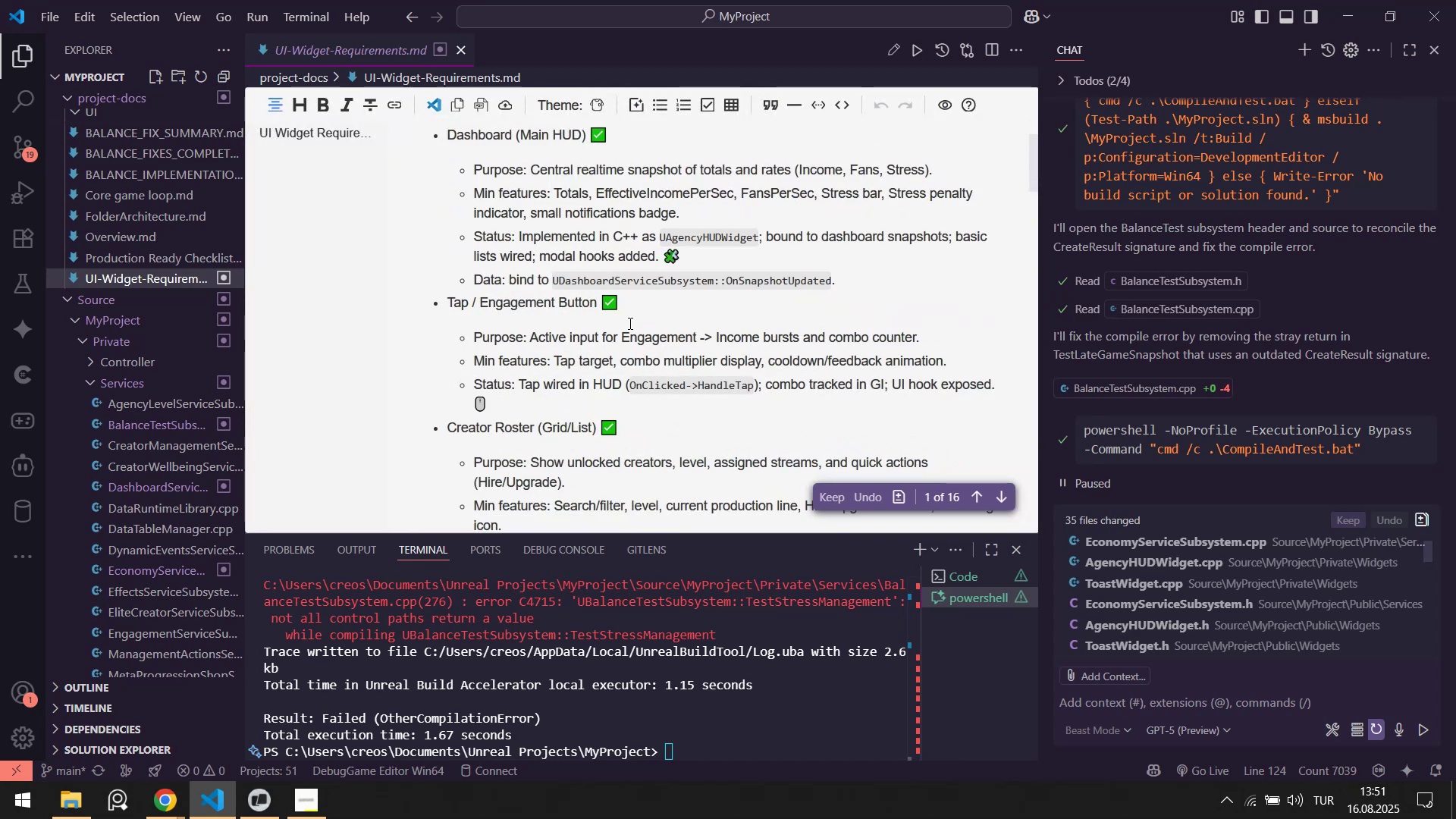 
scroll: coordinate [1177, 578], scroll_direction: none, amount: 0.0
 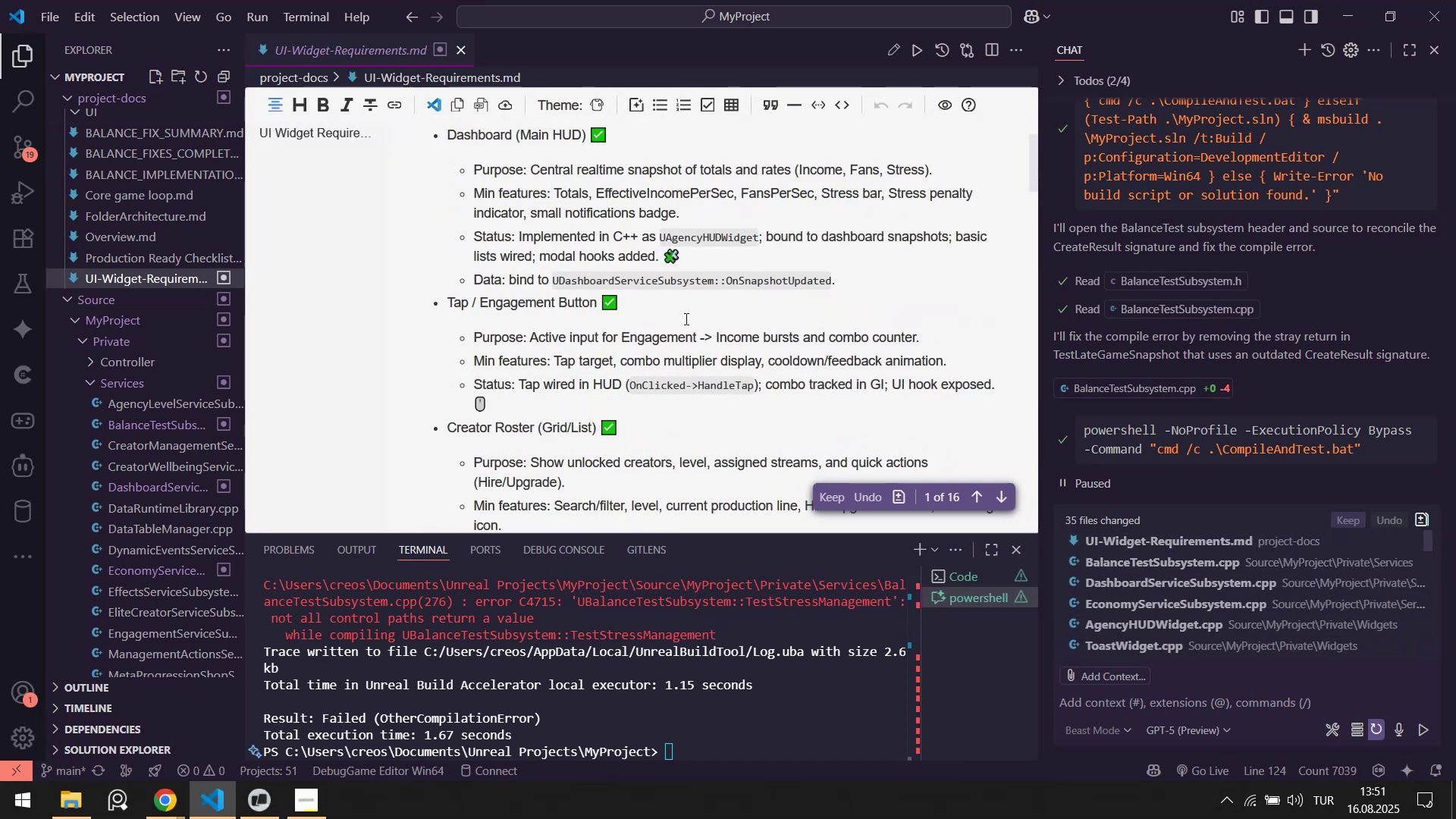 
scroll: coordinate [587, 278], scroll_direction: down, amount: 12.0
 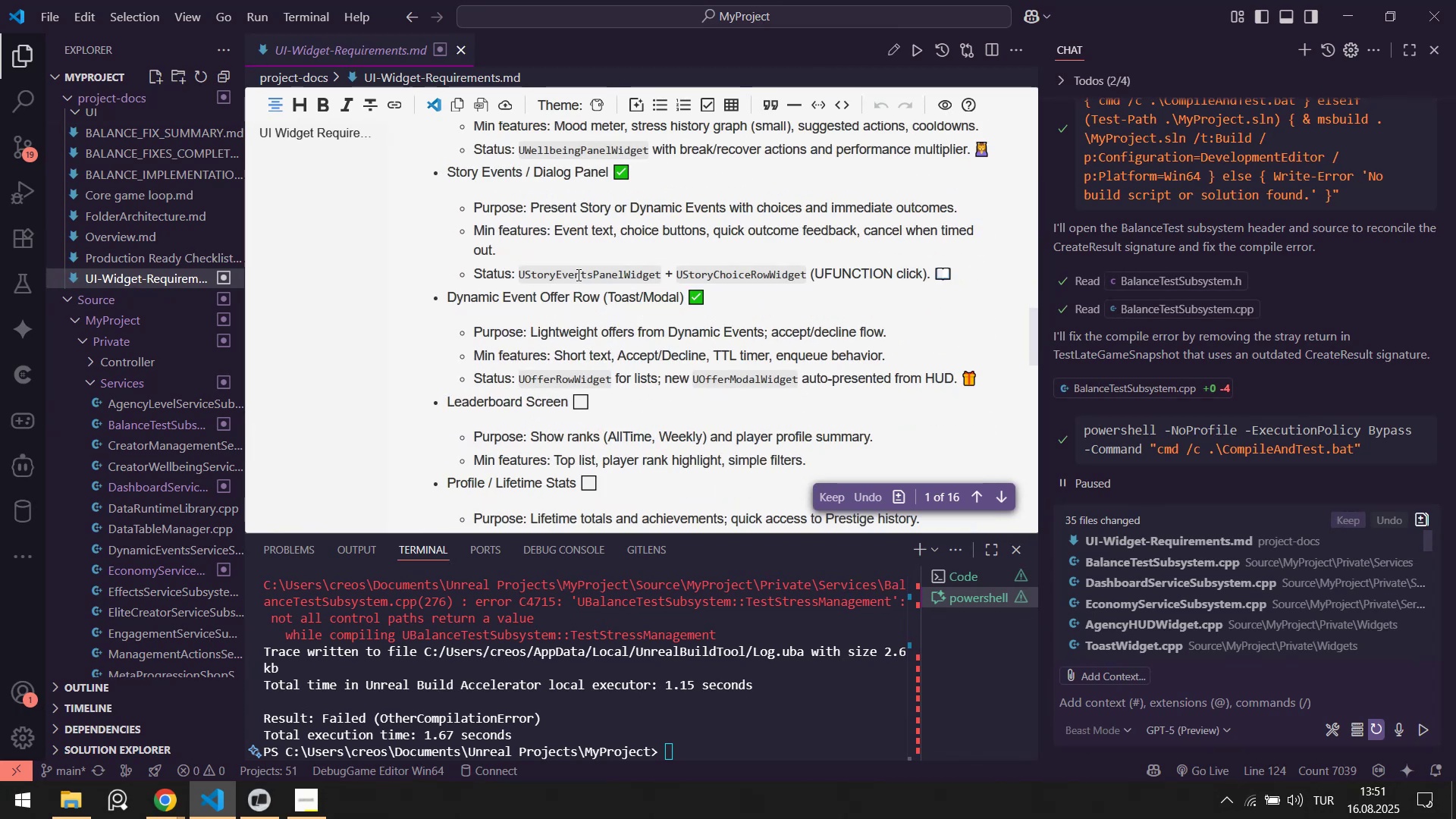 
scroll: coordinate [577, 275], scroll_direction: up, amount: 1.0
 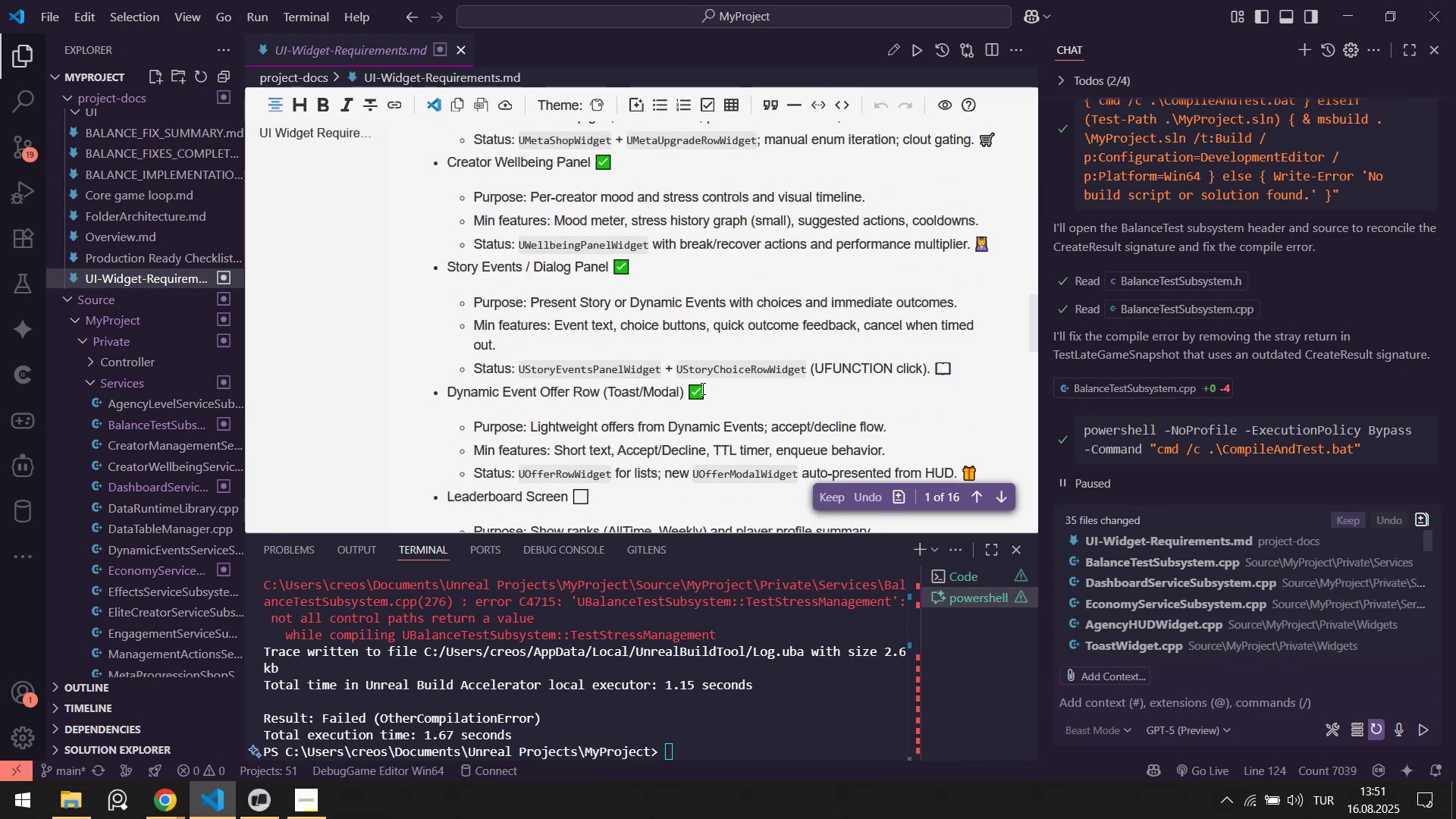 
scroll: coordinate [609, 328], scroll_direction: down, amount: 10.0
 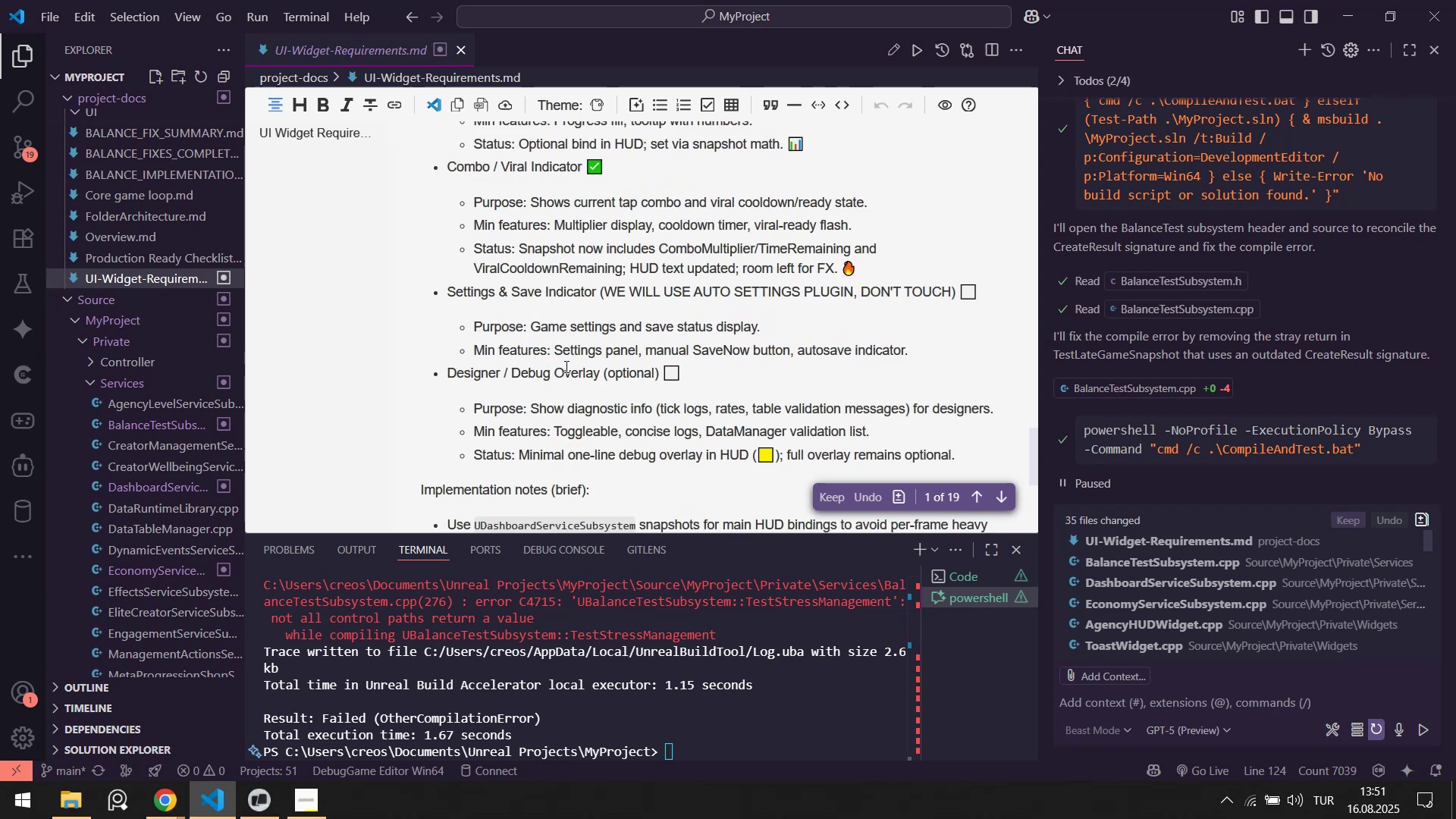 
scroll: coordinate [1123, 328], scroll_direction: up, amount: 20.0
 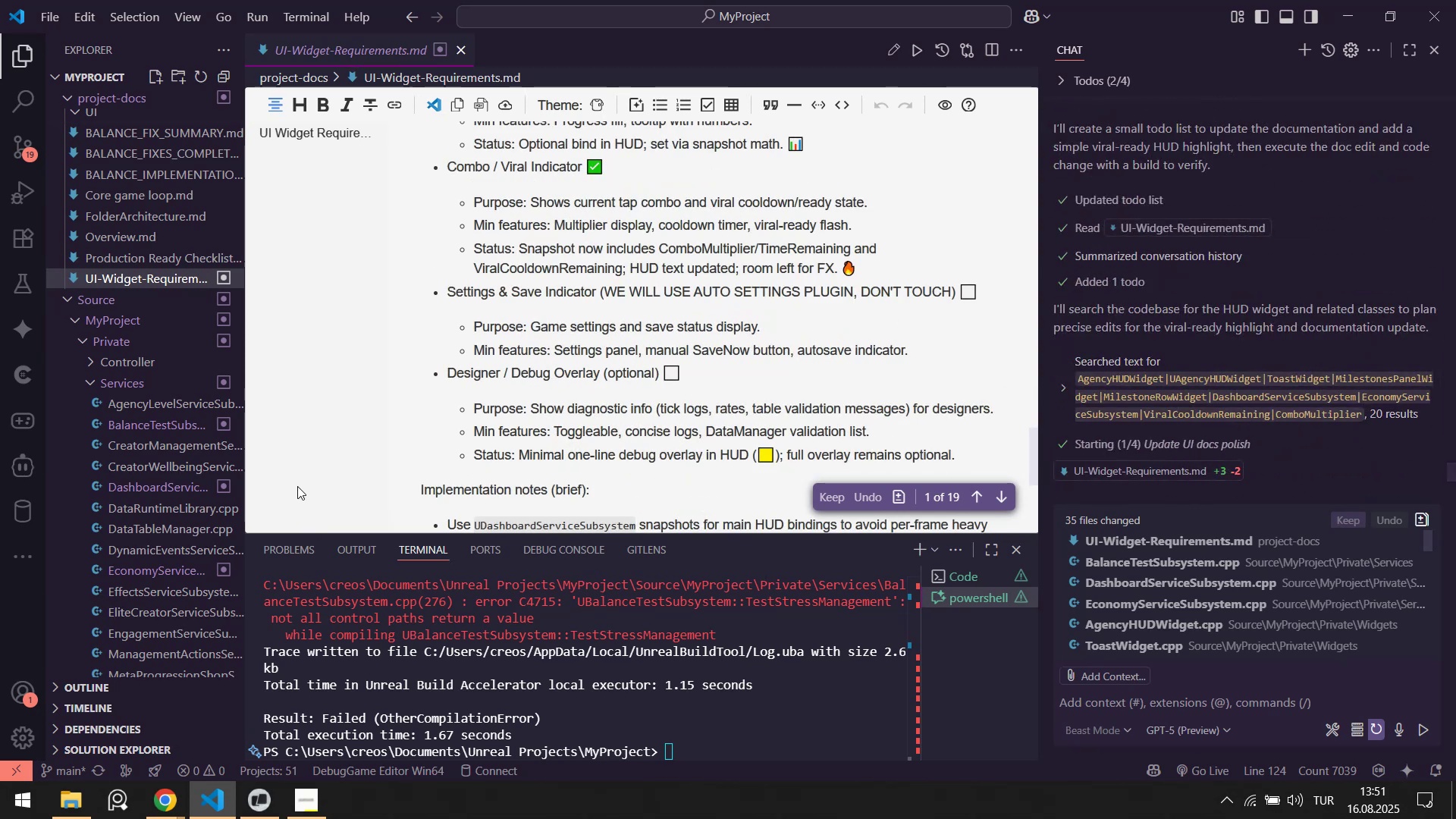 
left_click([260, 818])
 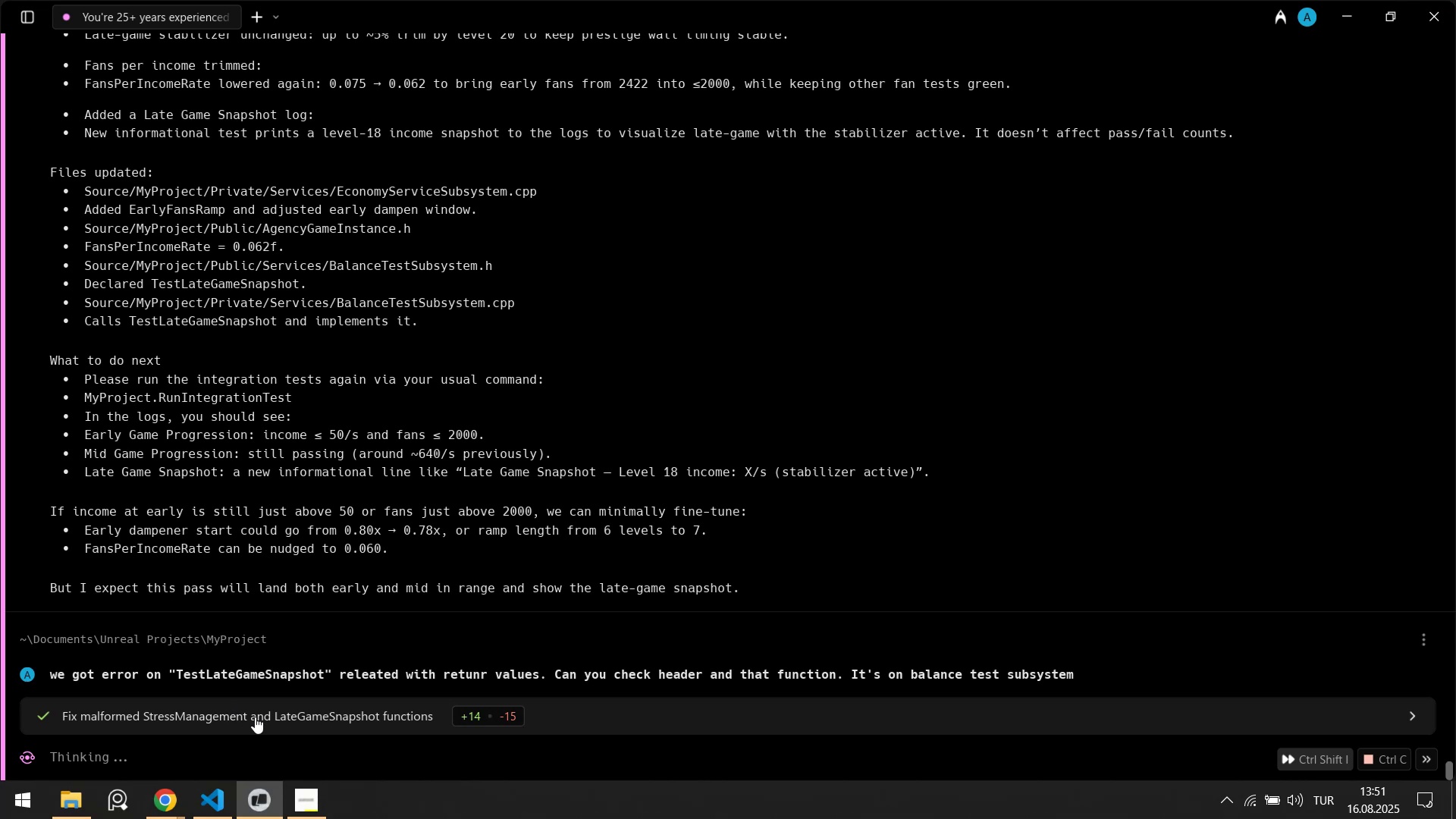 
left_click([207, 798])
 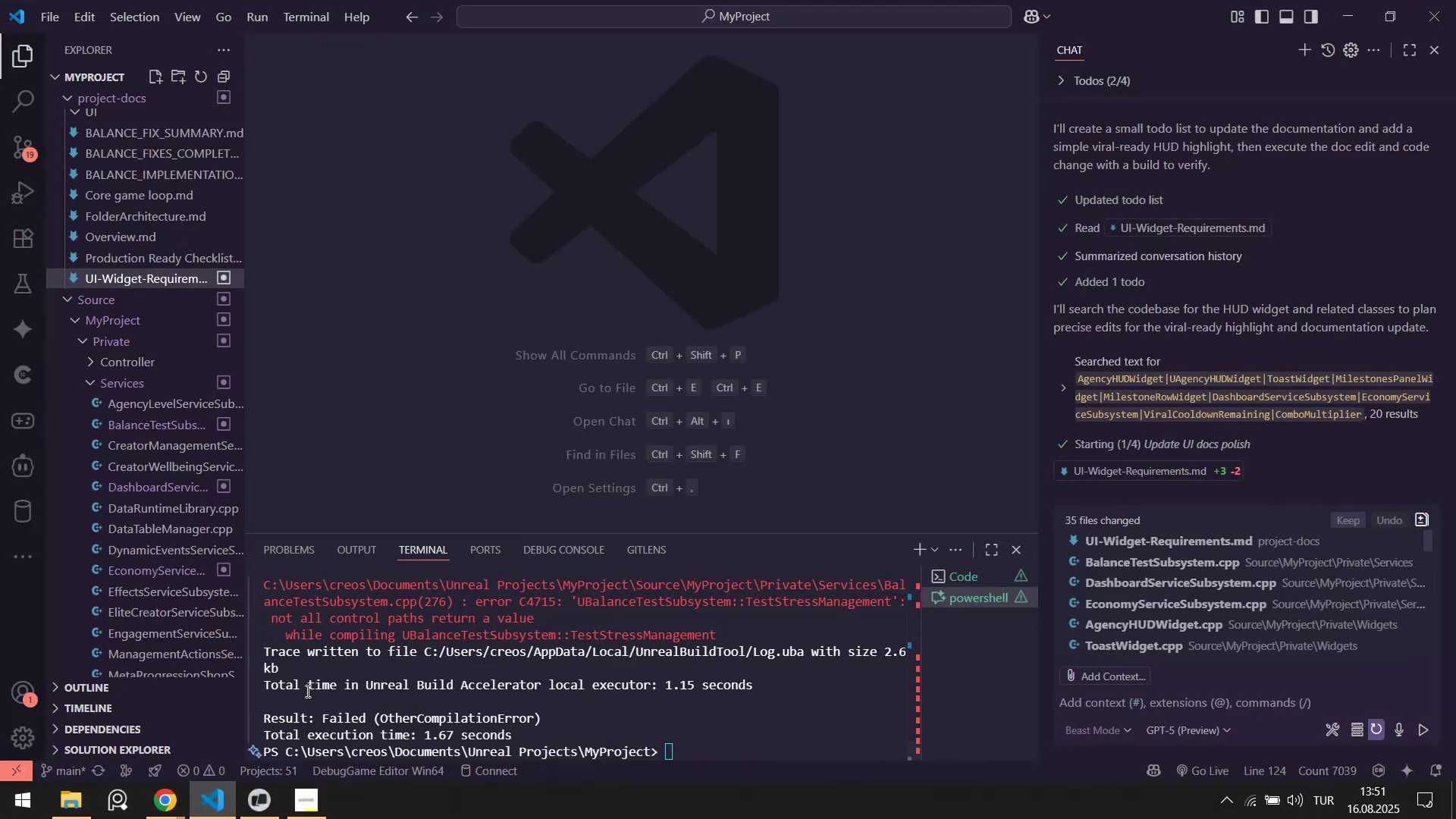 
left_click([265, 802])
 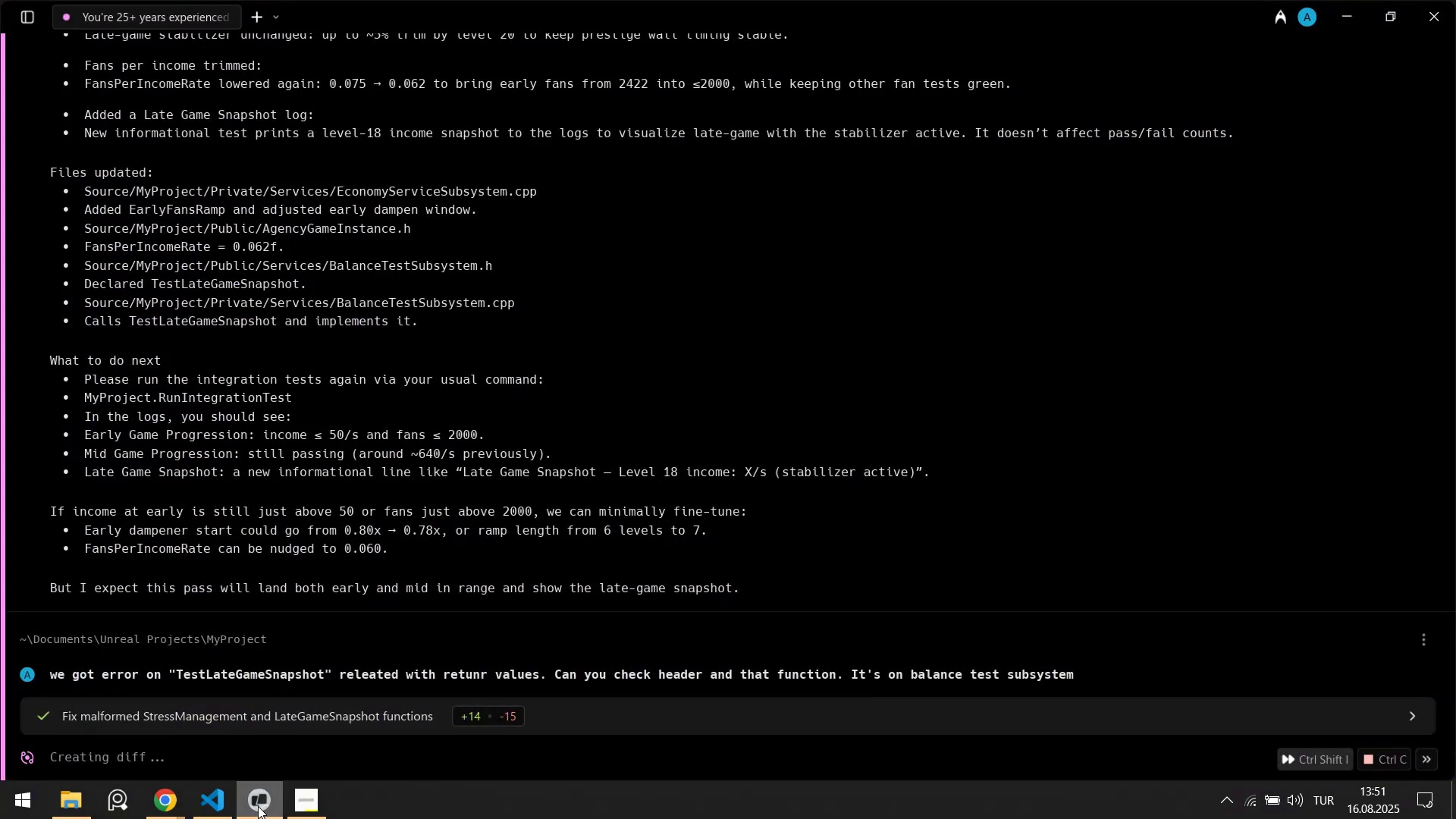 
left_click([258, 806])
 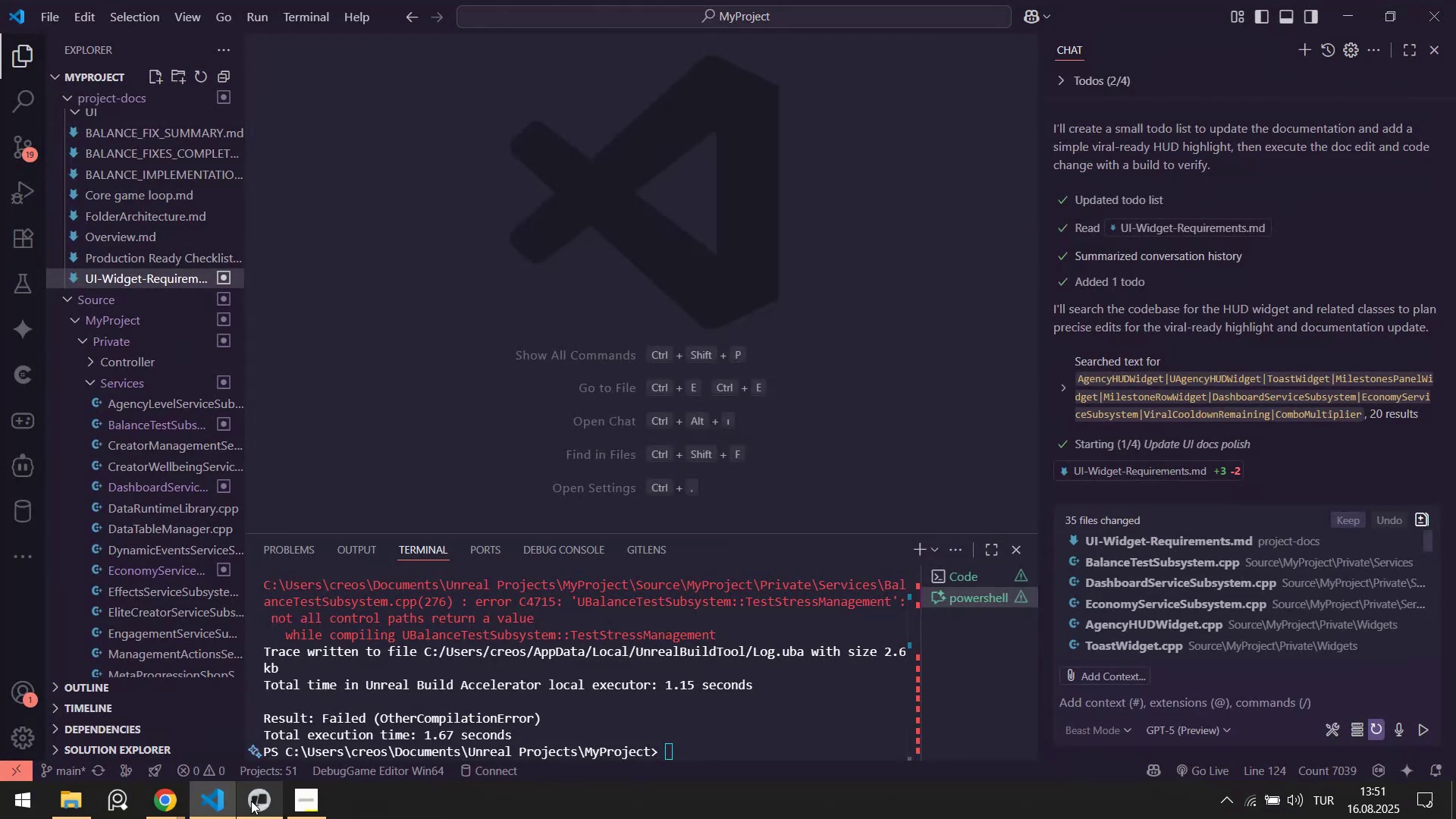 
left_click([251, 802])
 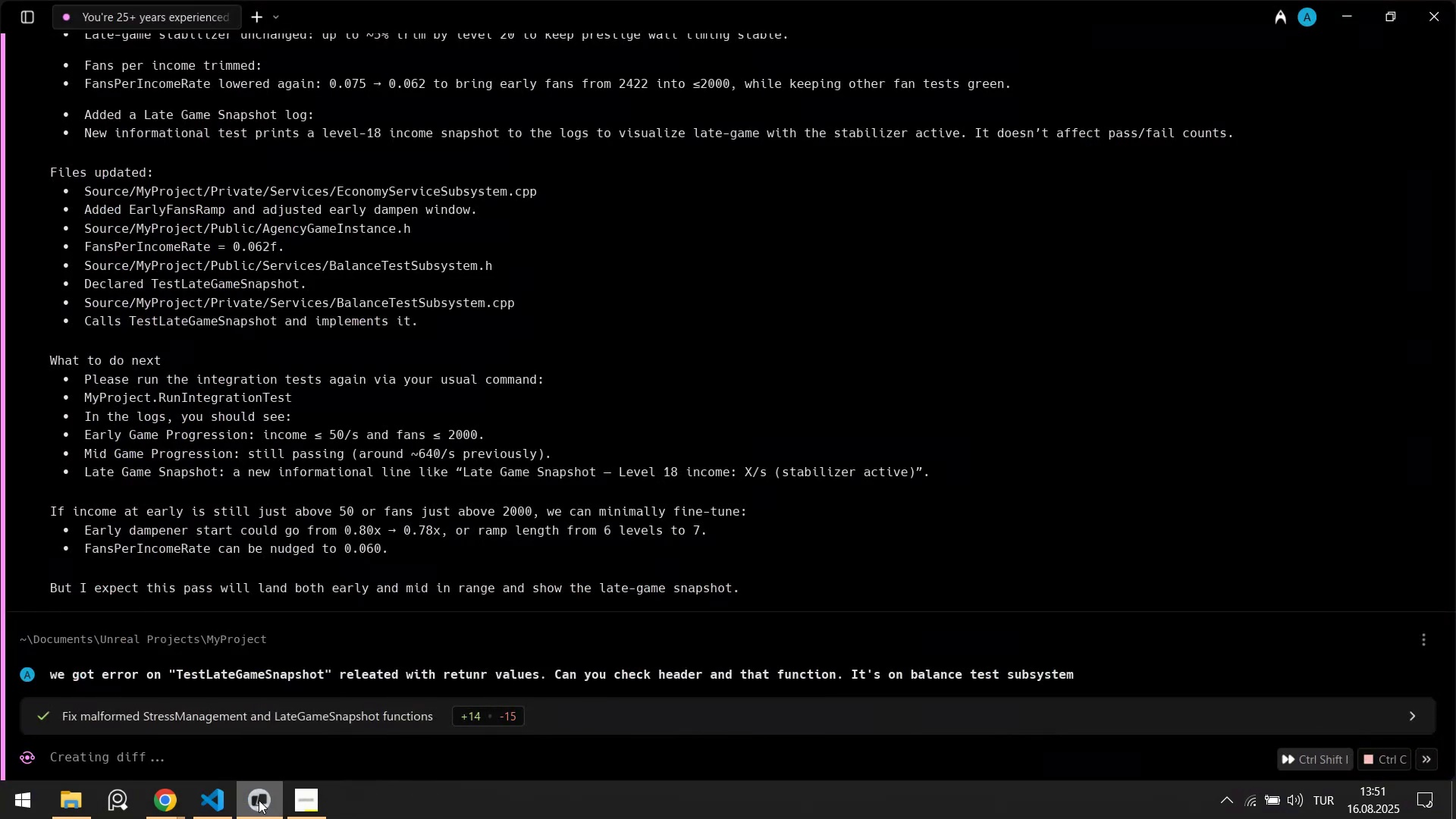 
left_click([259, 800])
 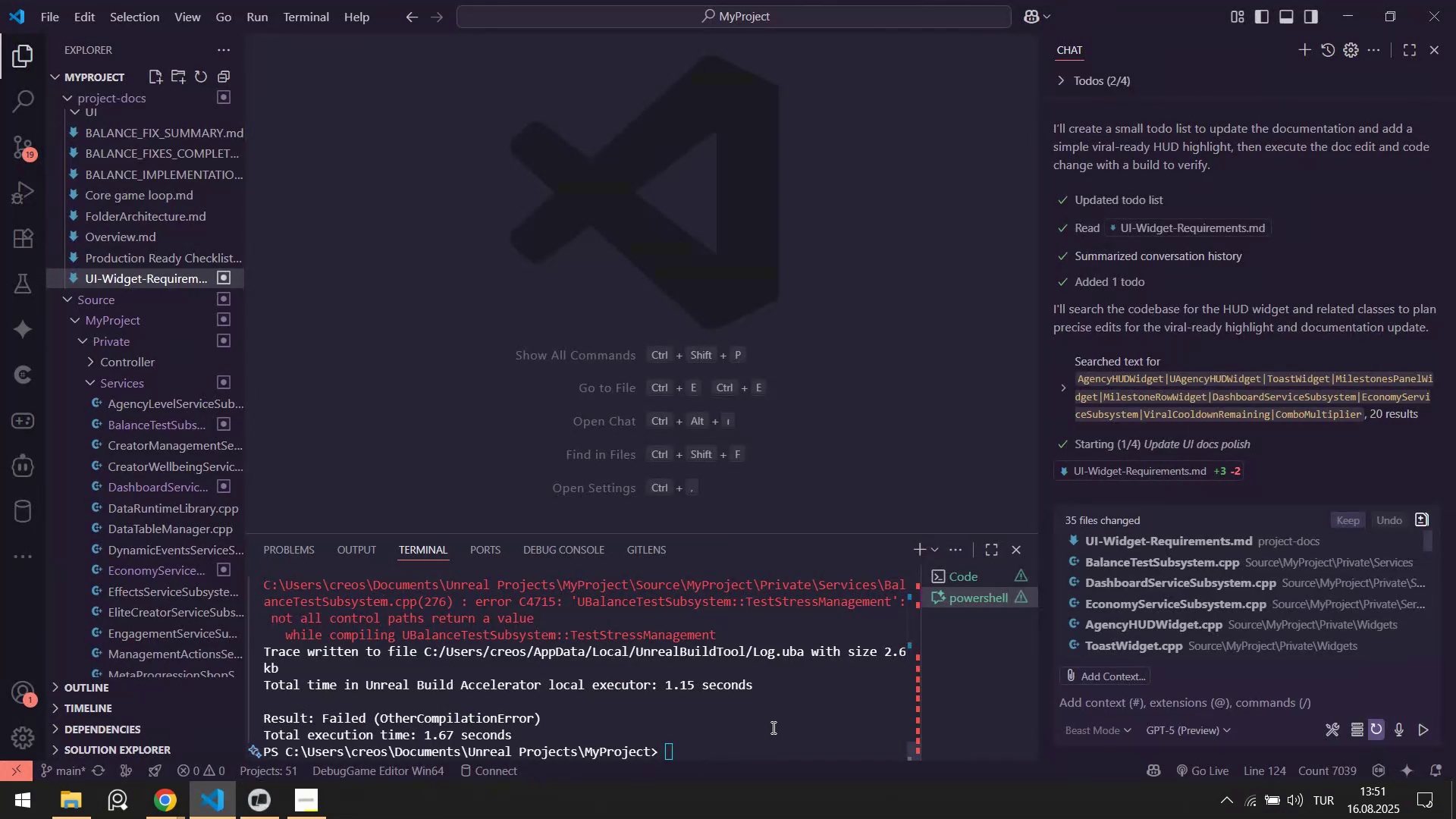 
left_click([772, 727])
 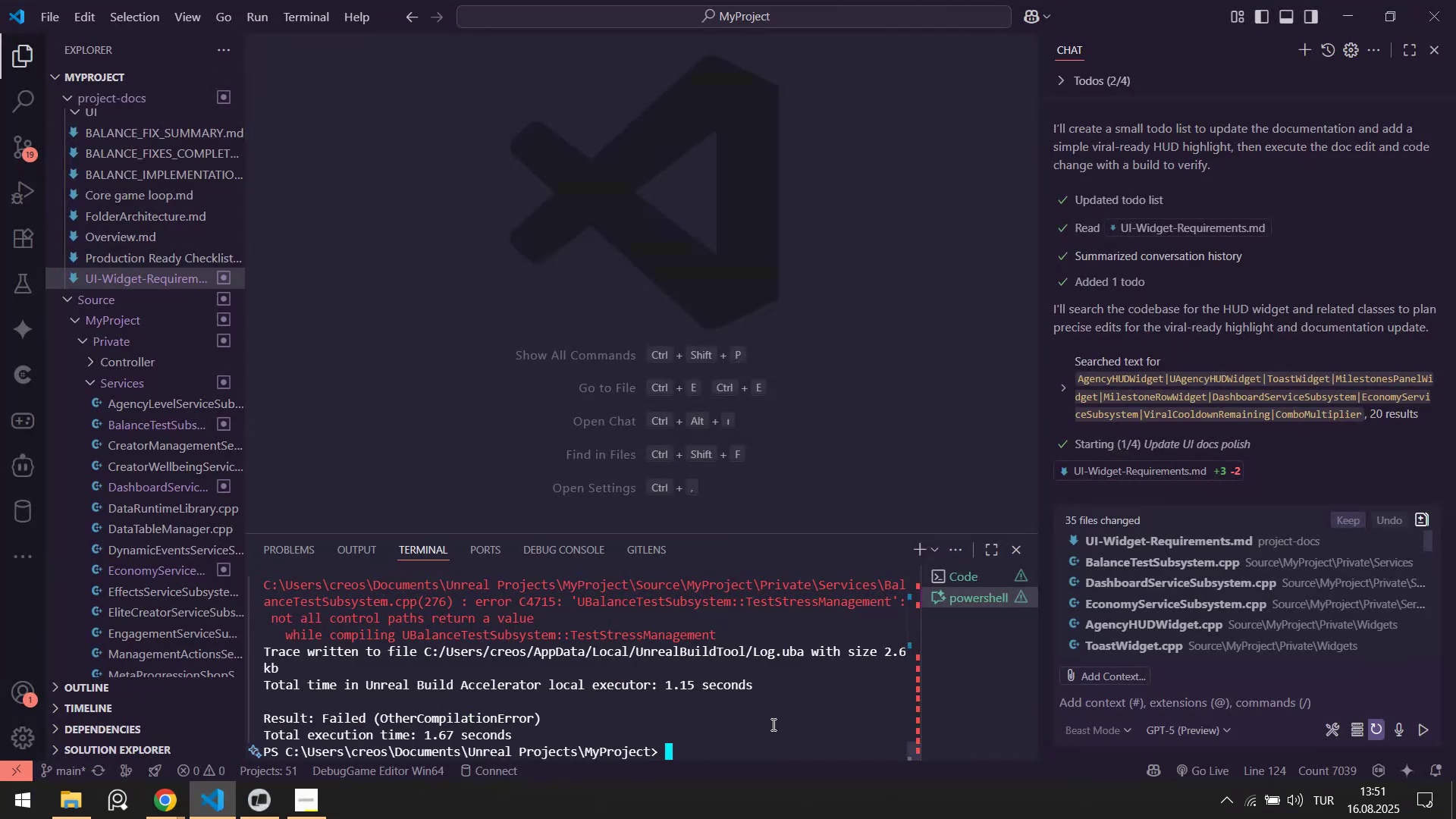 
key(ArrowUp)
 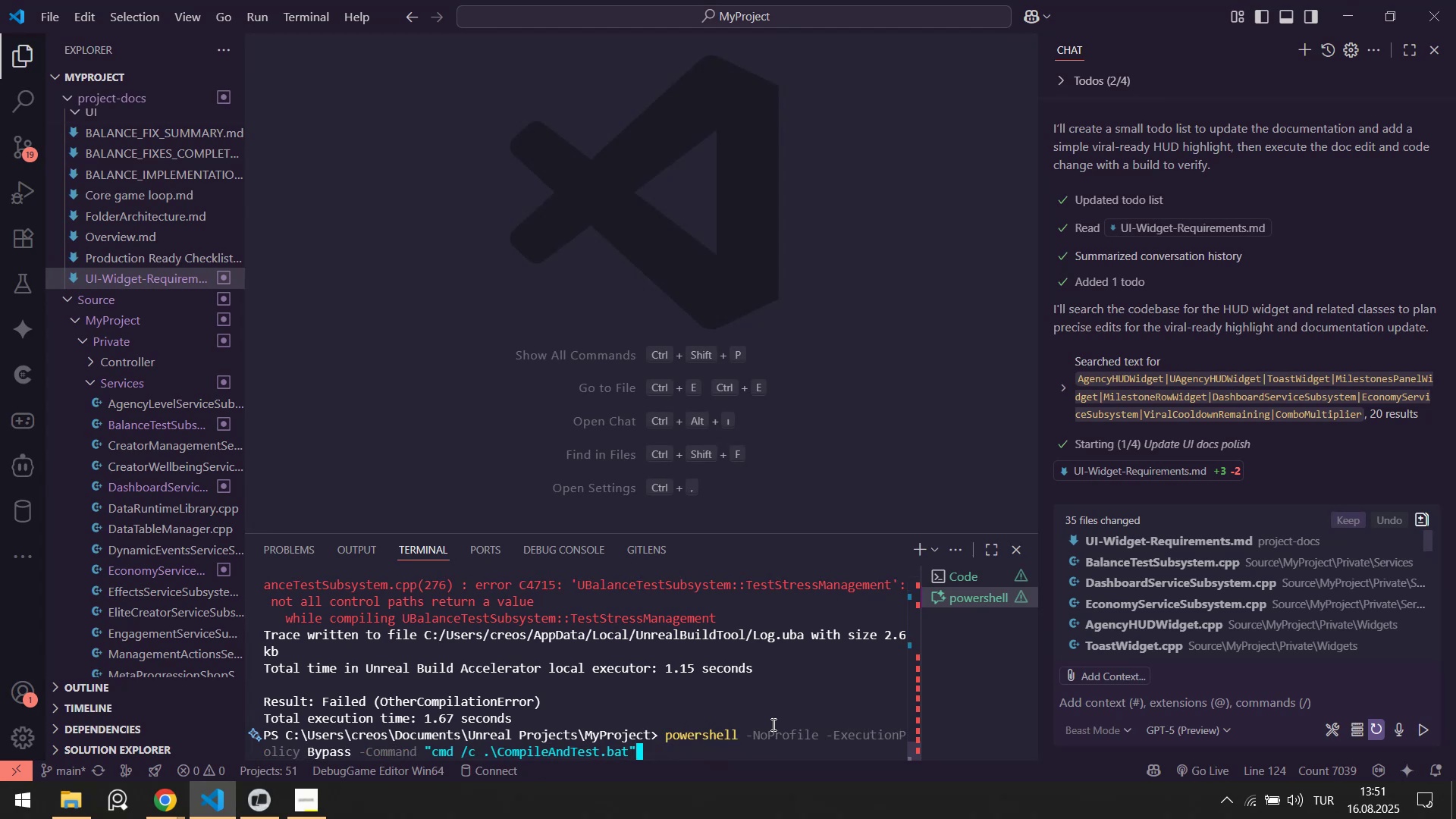 
key(Enter)
 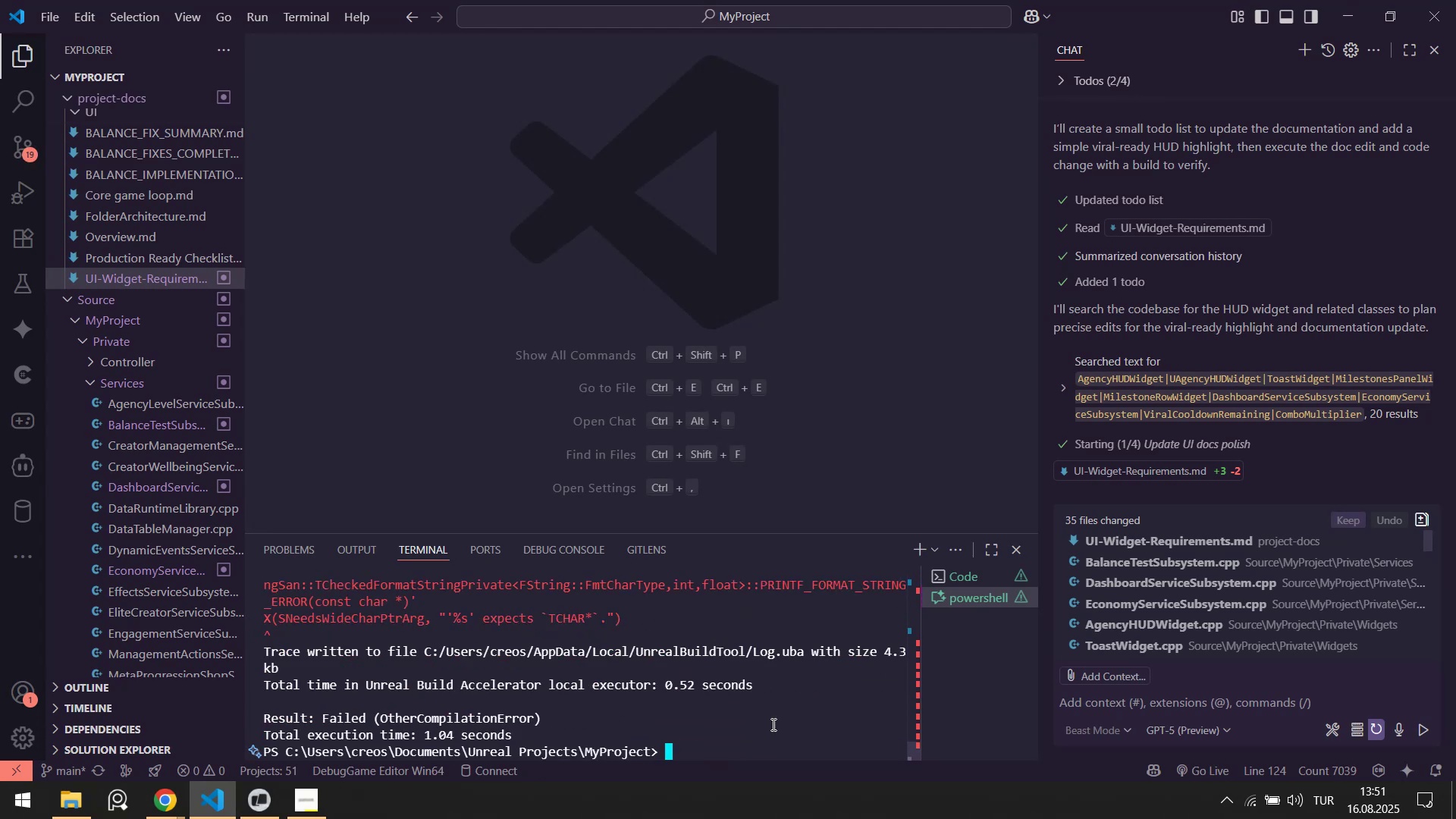 
scroll: coordinate [562, 650], scroll_direction: up, amount: 8.0
 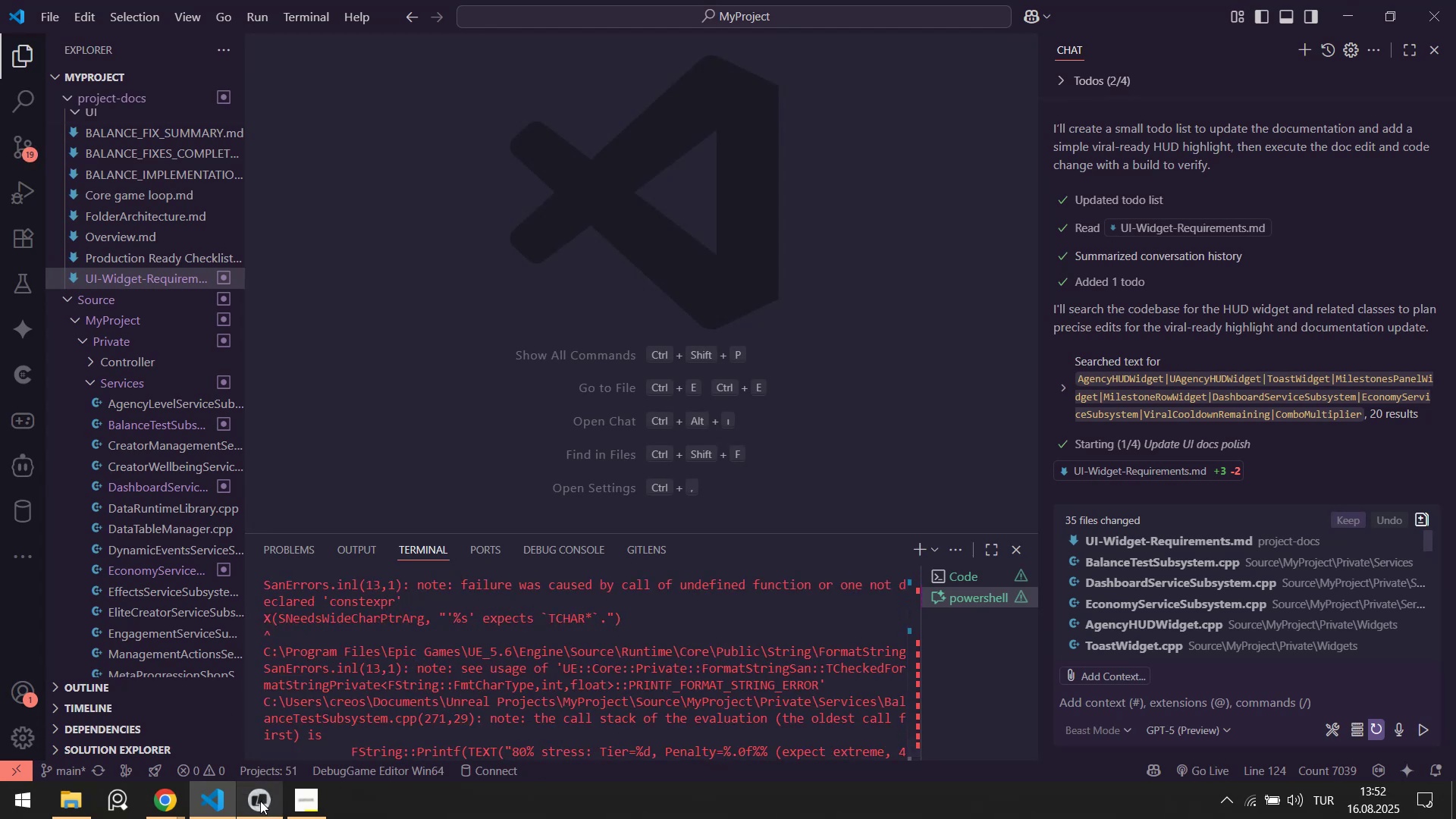 
left_click([256, 805])
 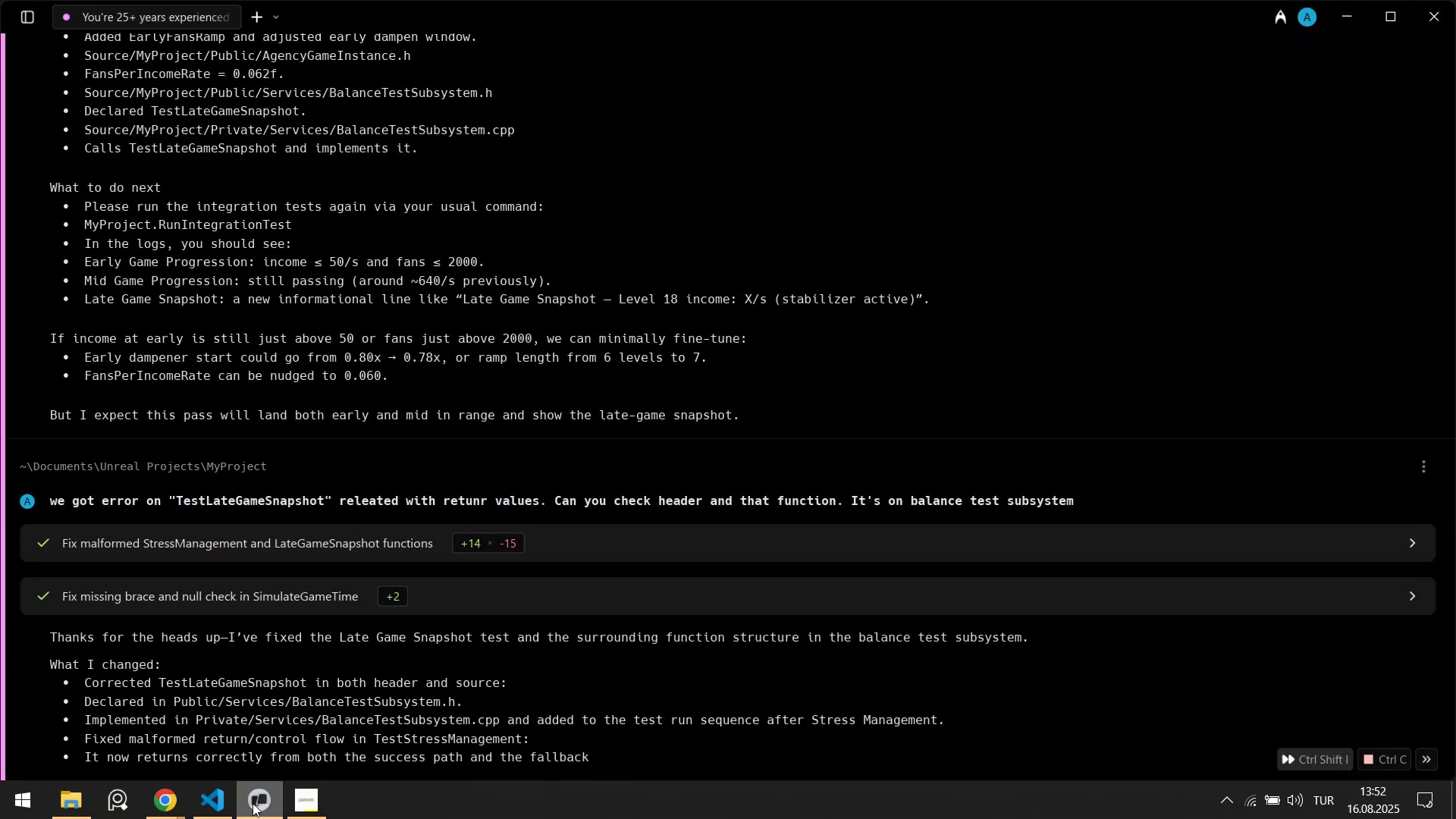 
left_click([253, 803])
 